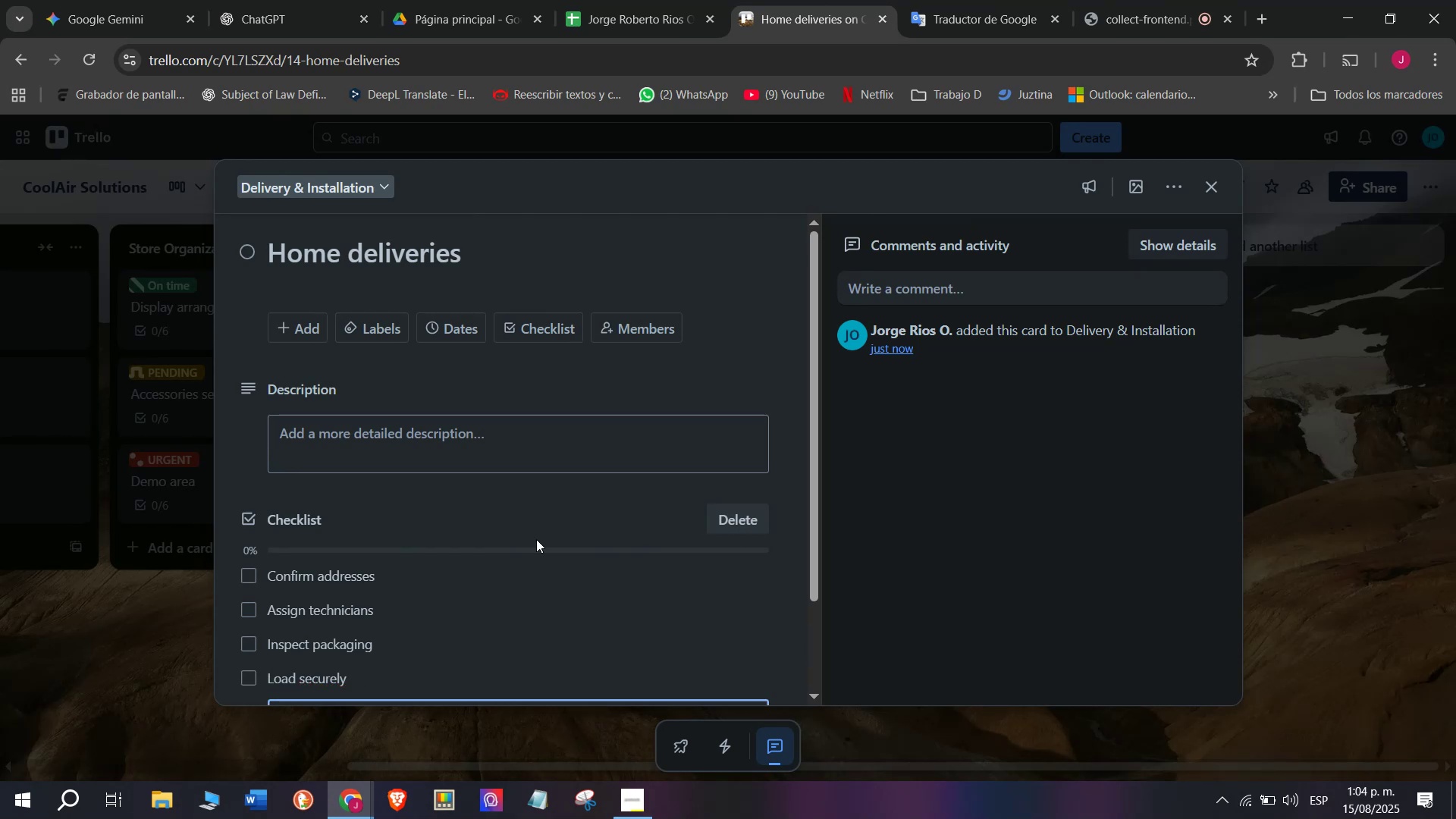 
type(Deliver on s)
 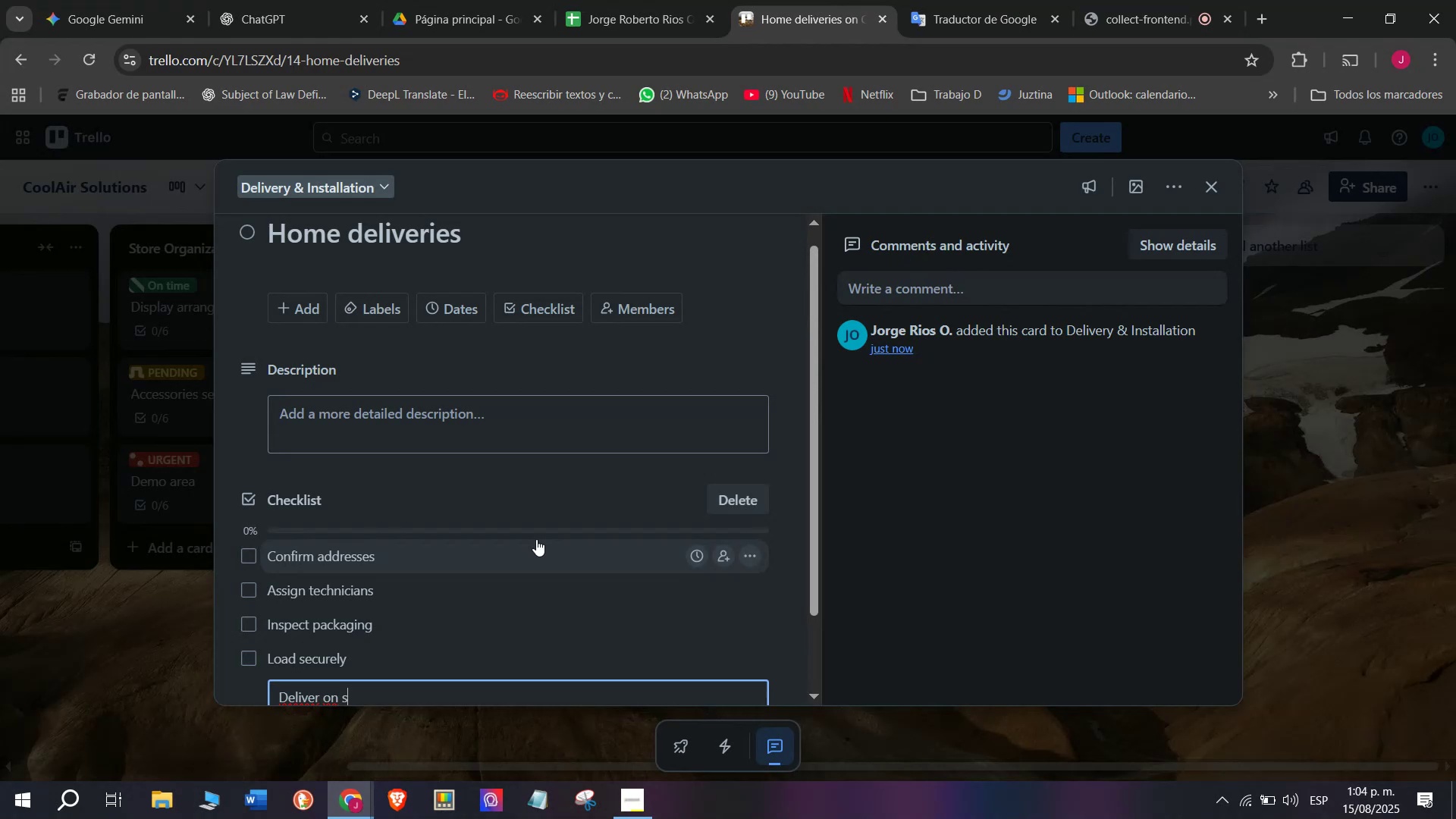 
type(d)
key(Backspace)
type(chedule)
 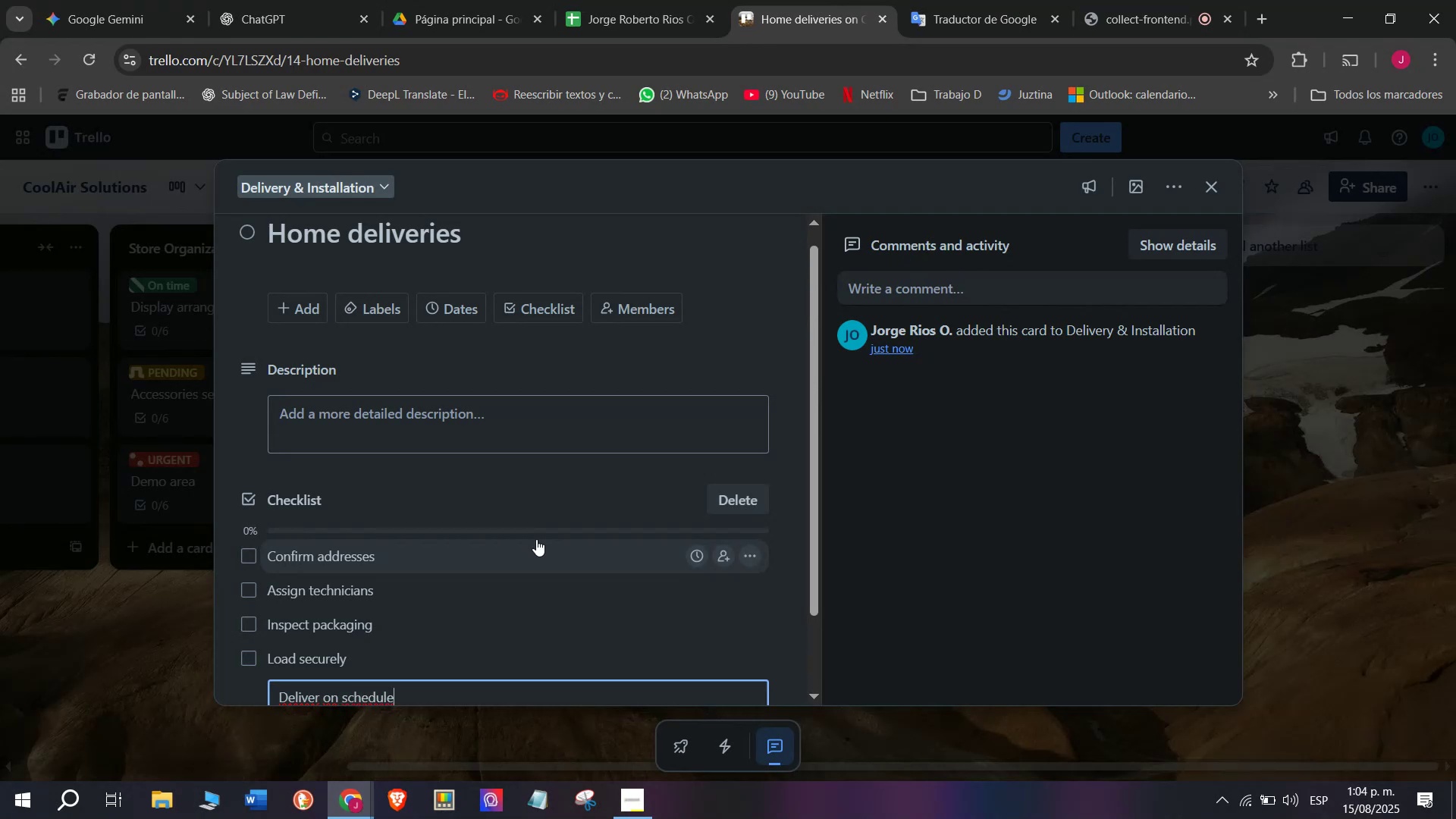 
key(Enter)
 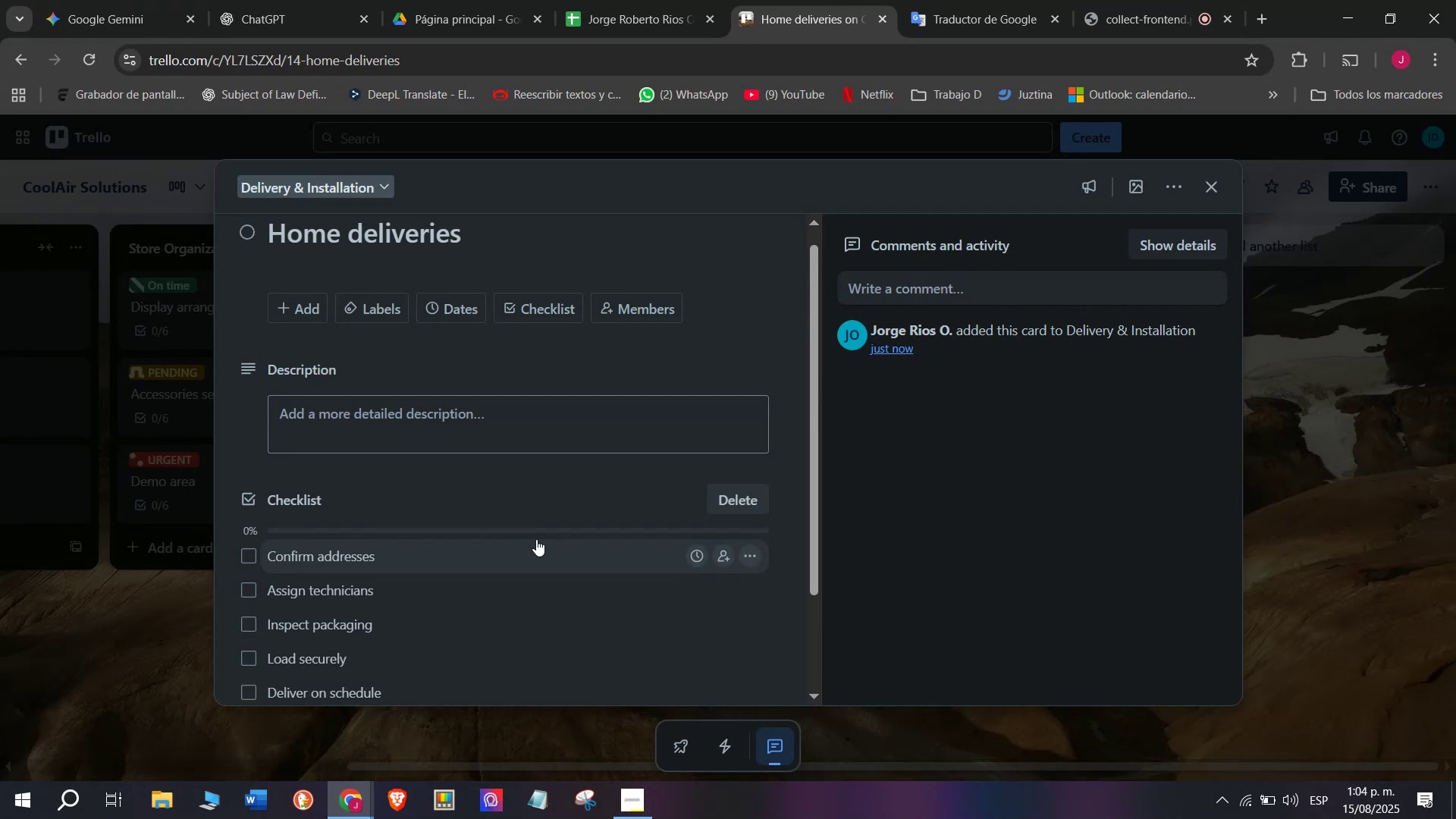 
type(Get ci)
key(Backspace)
type(ustomer)
 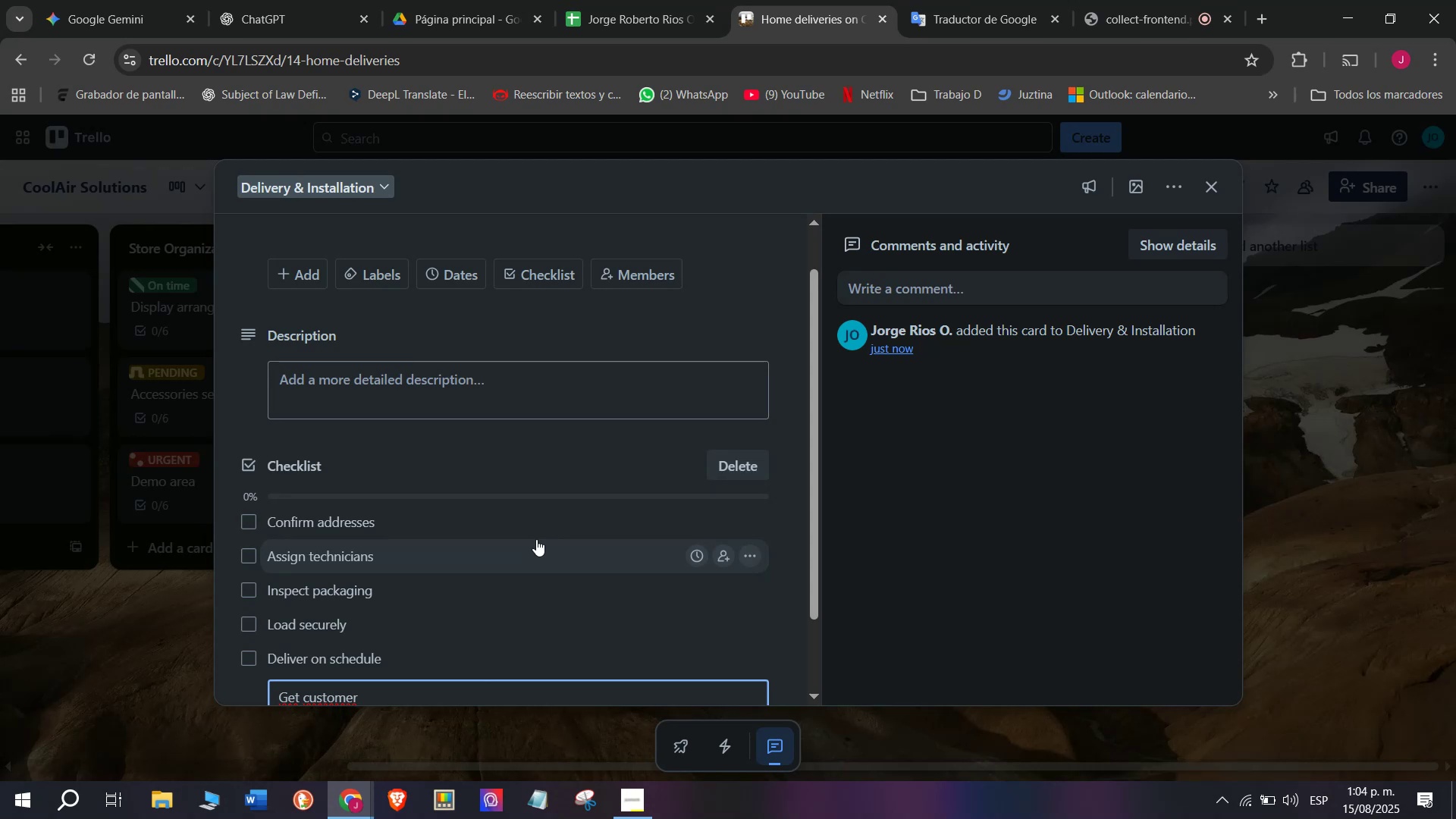 
type(sig)
key(Backspace)
key(Backspace)
key(Backspace)
type( signature)
 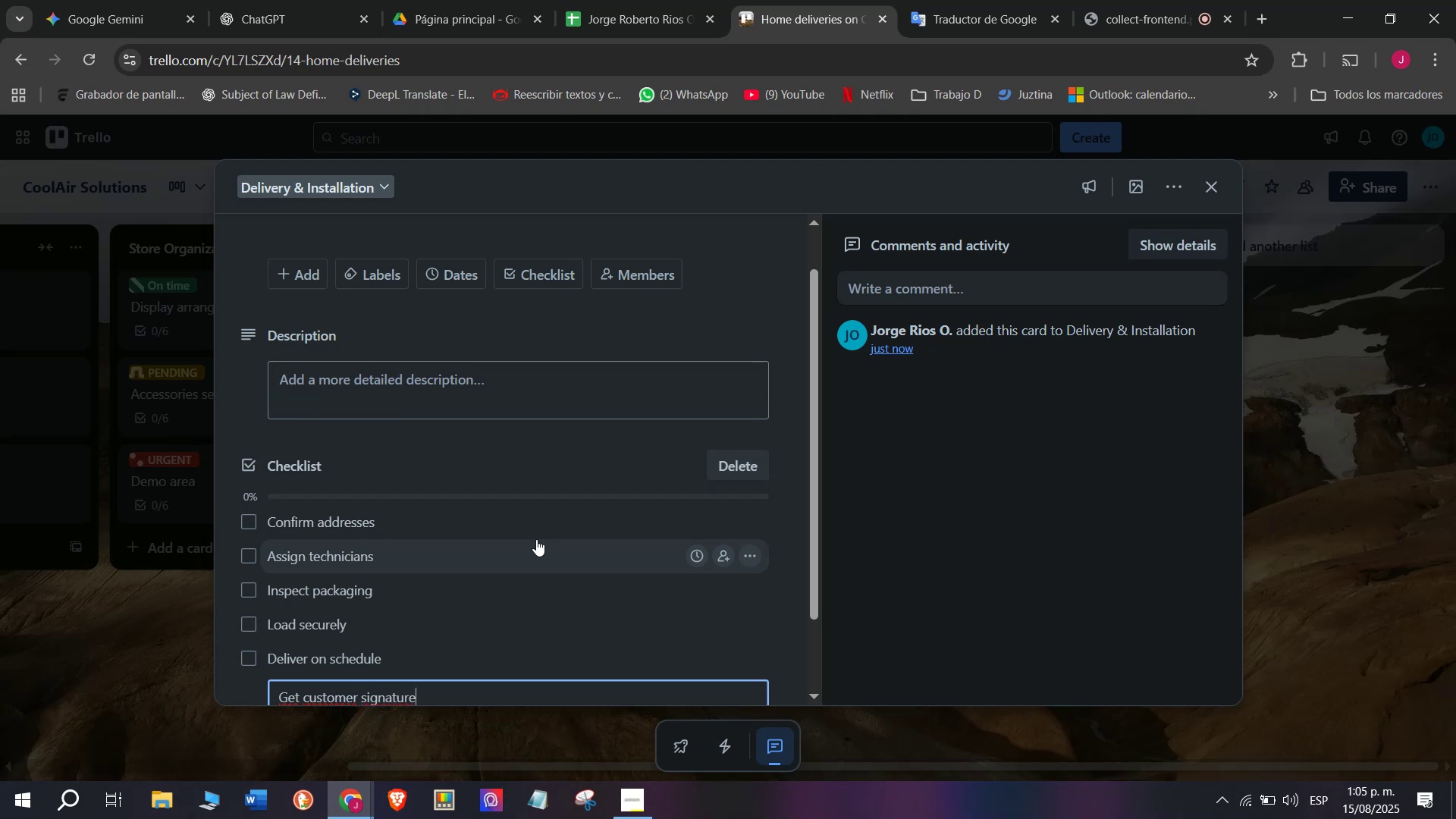 
key(Enter)
 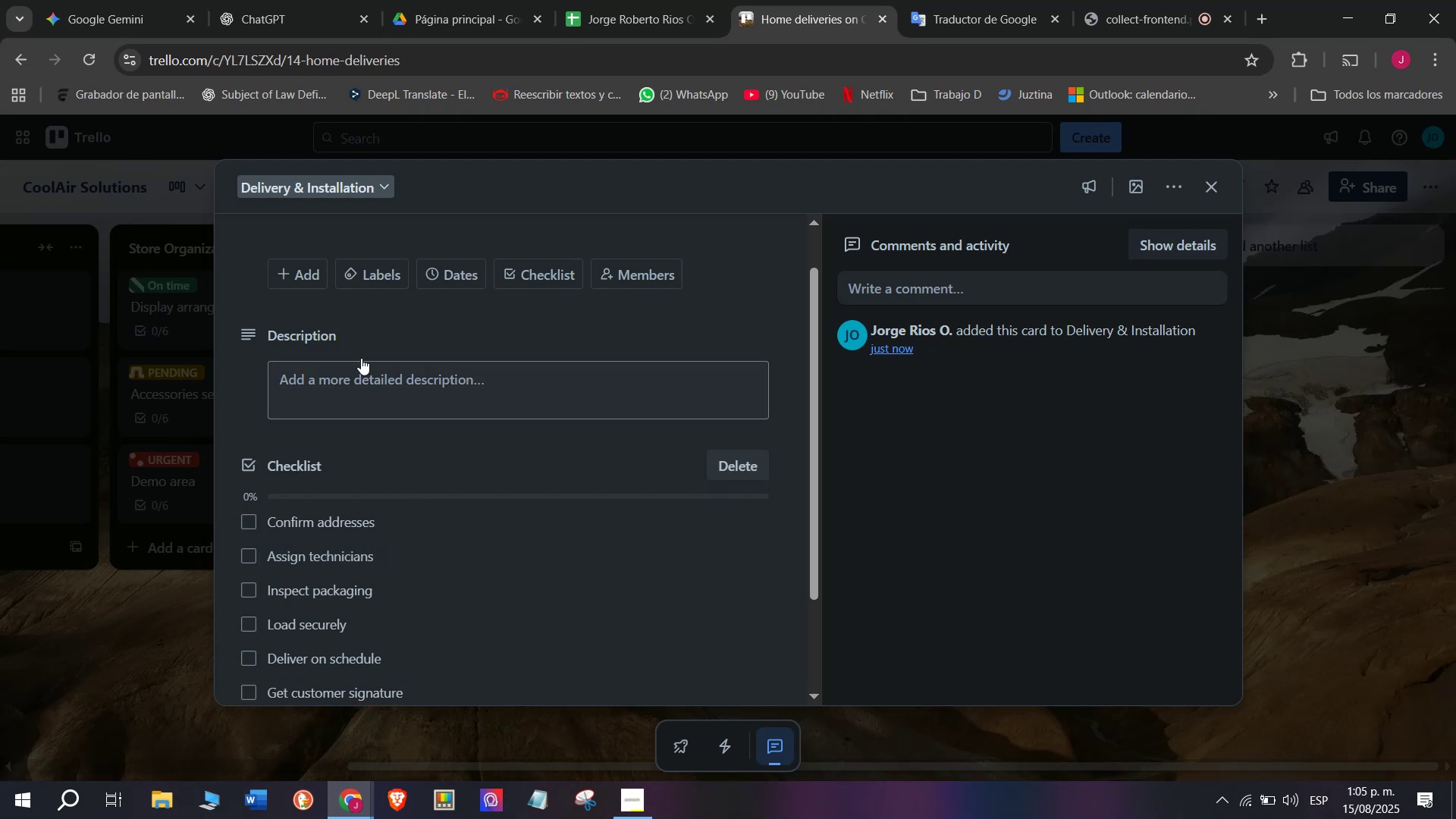 
left_click([377, 269])
 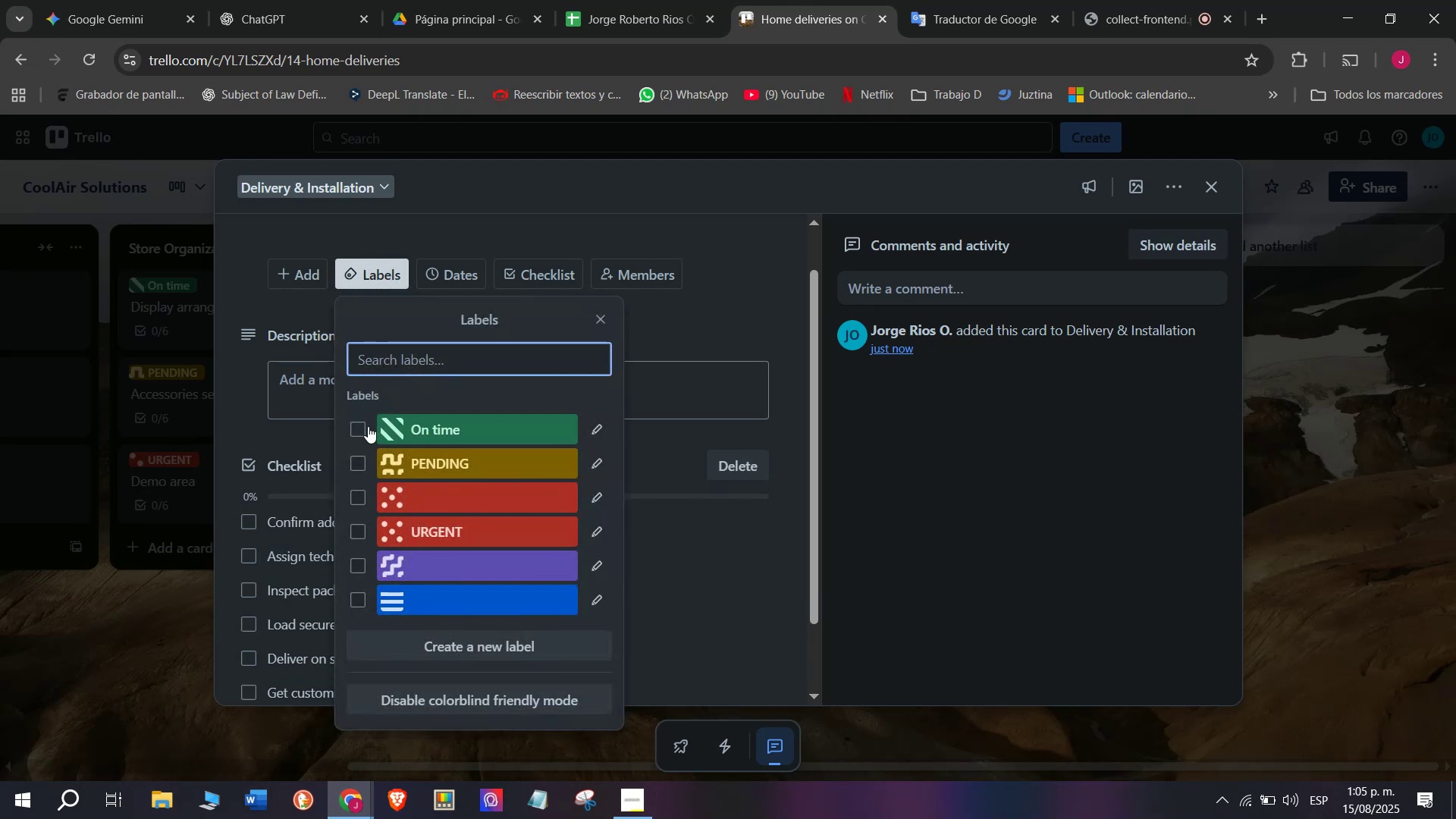 
left_click([366, 426])
 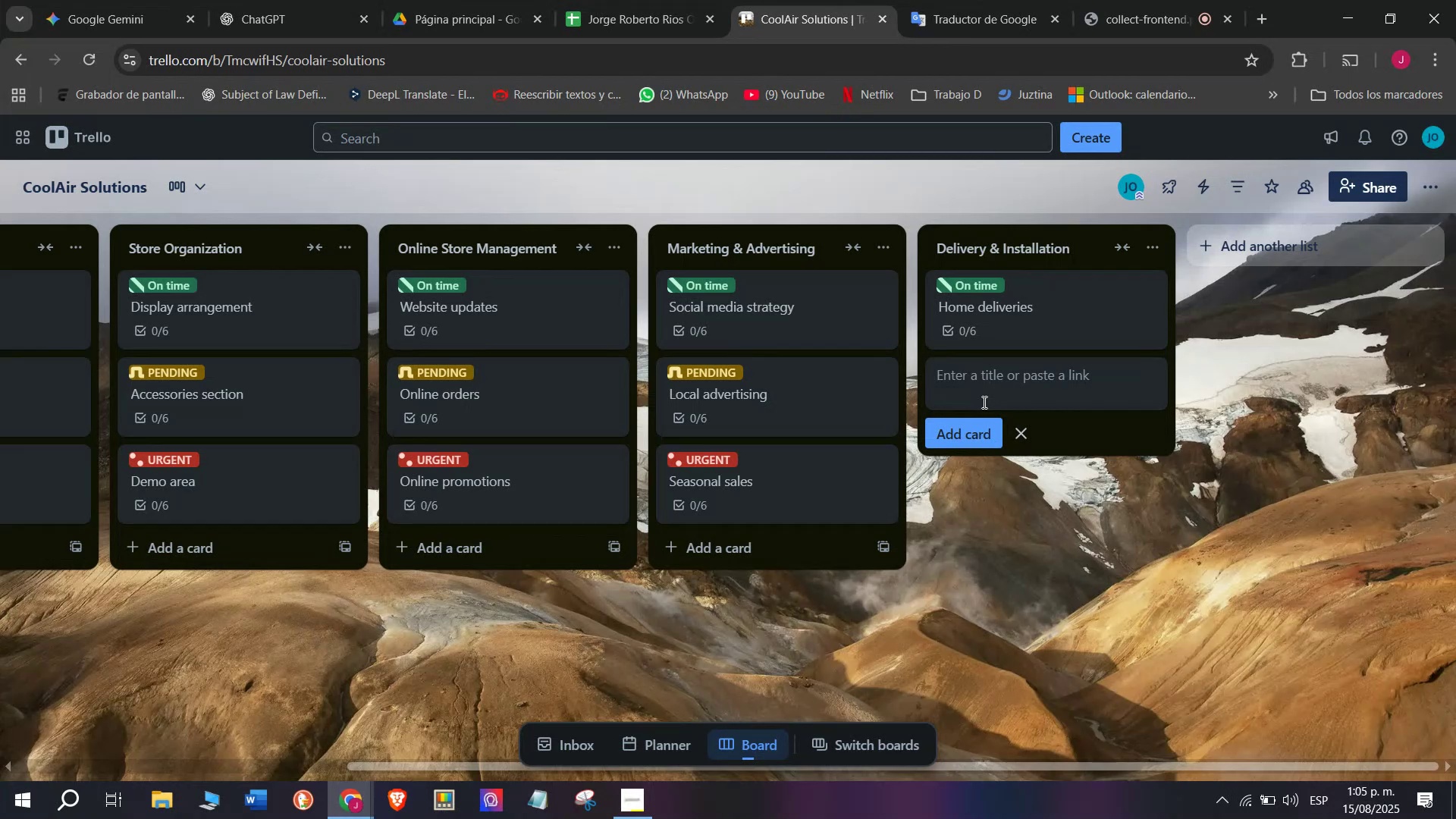 
type(Office )
 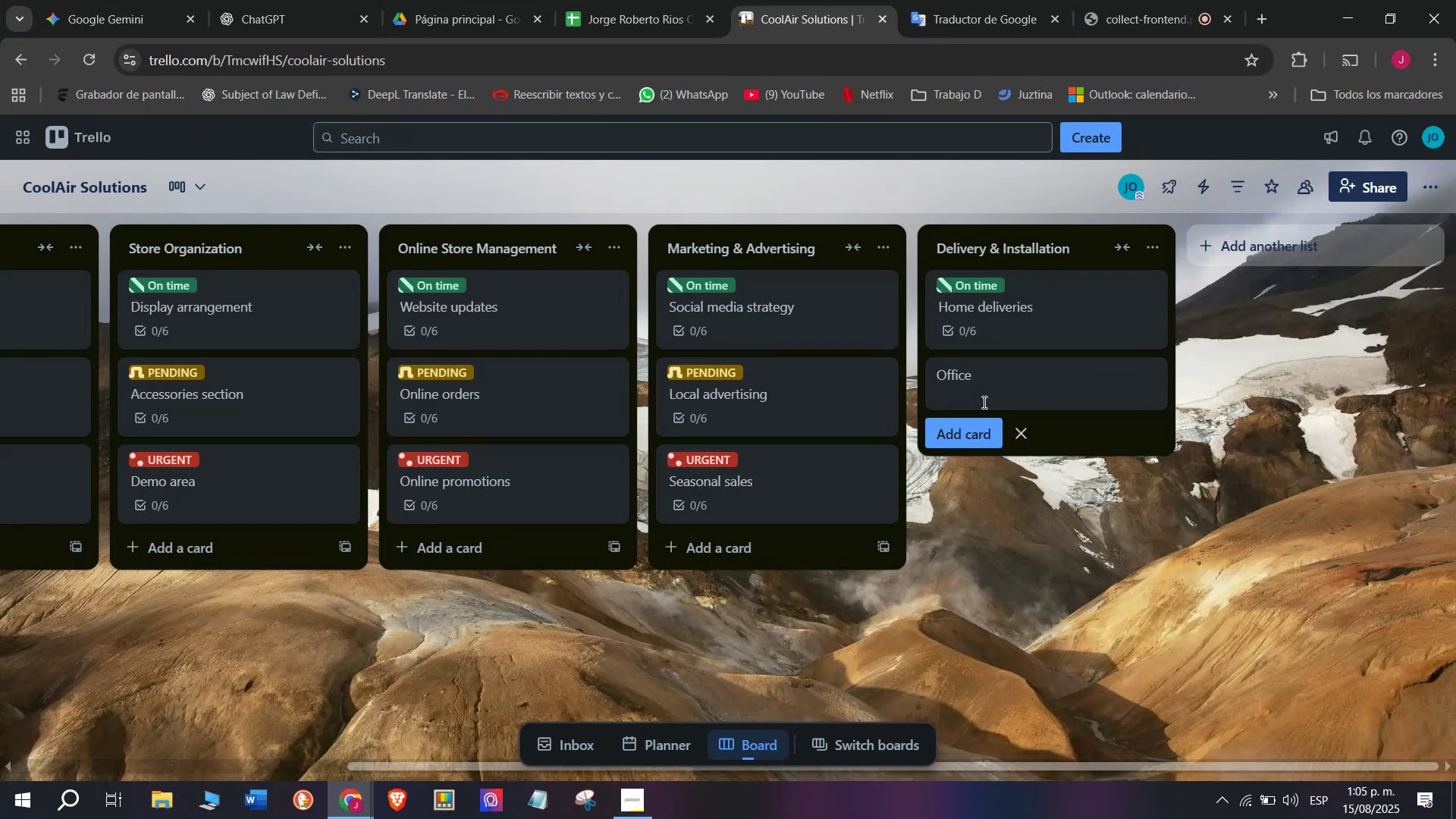 
type(installation)
 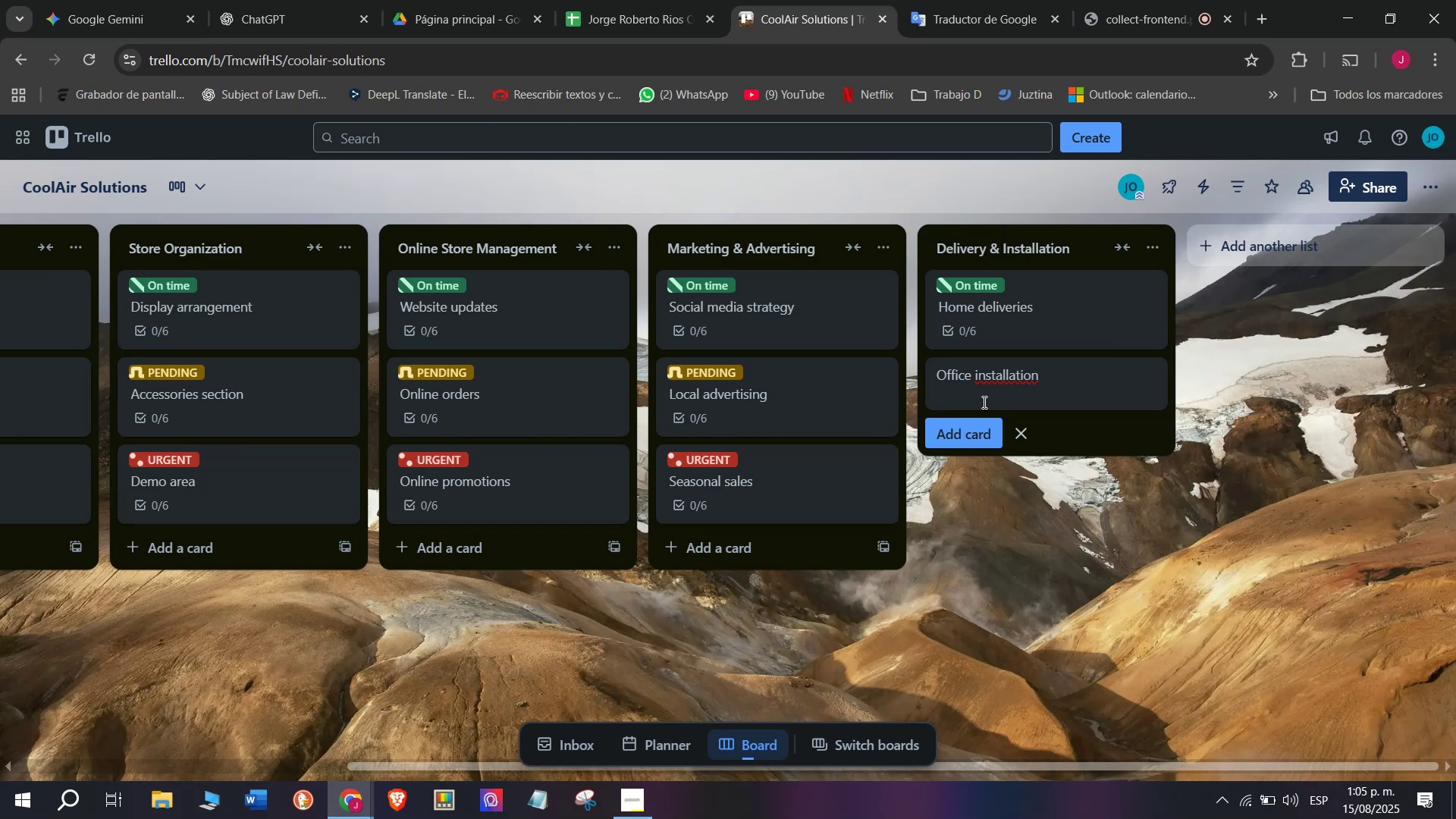 
key(S)
 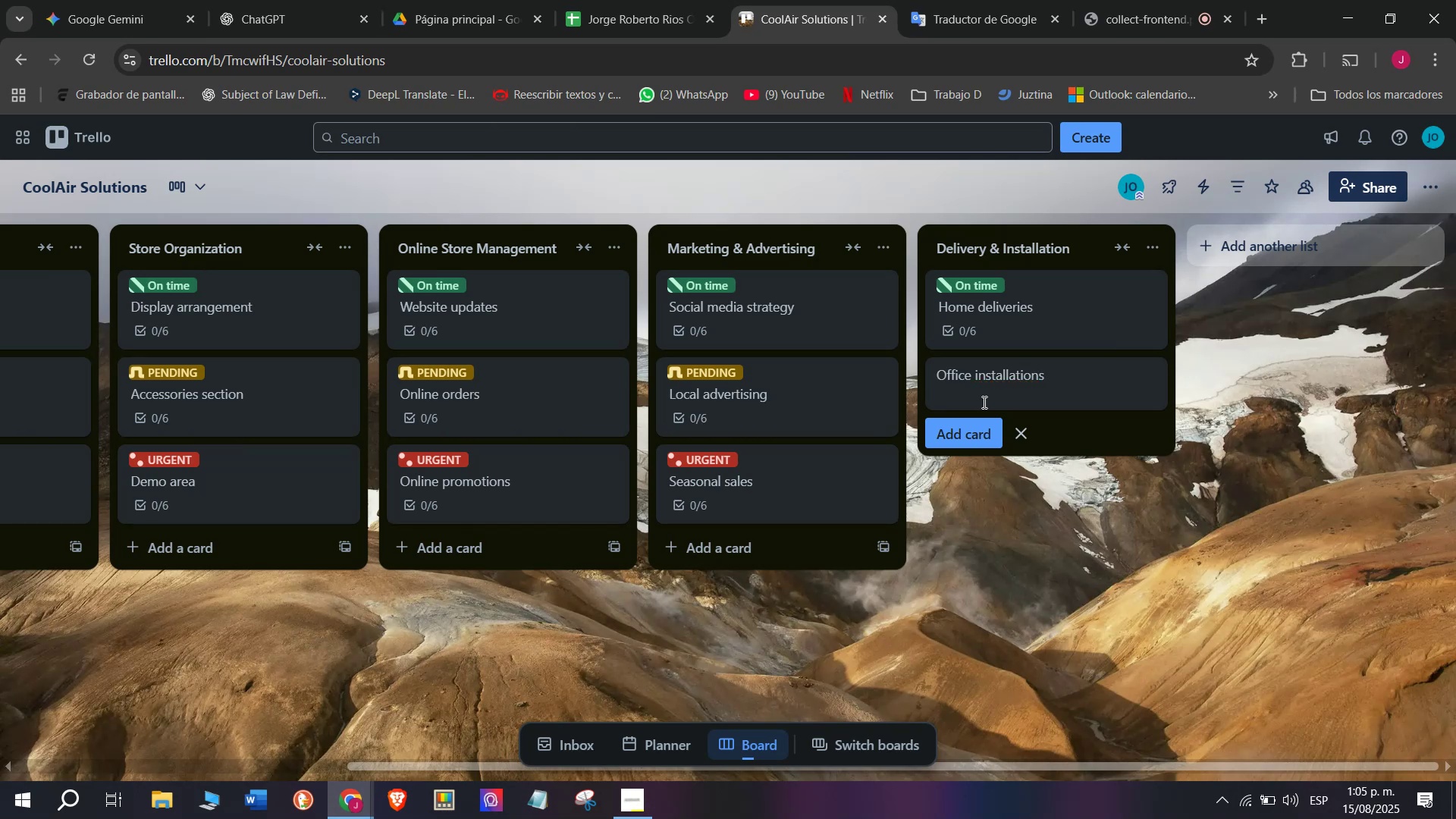 
key(Enter)
 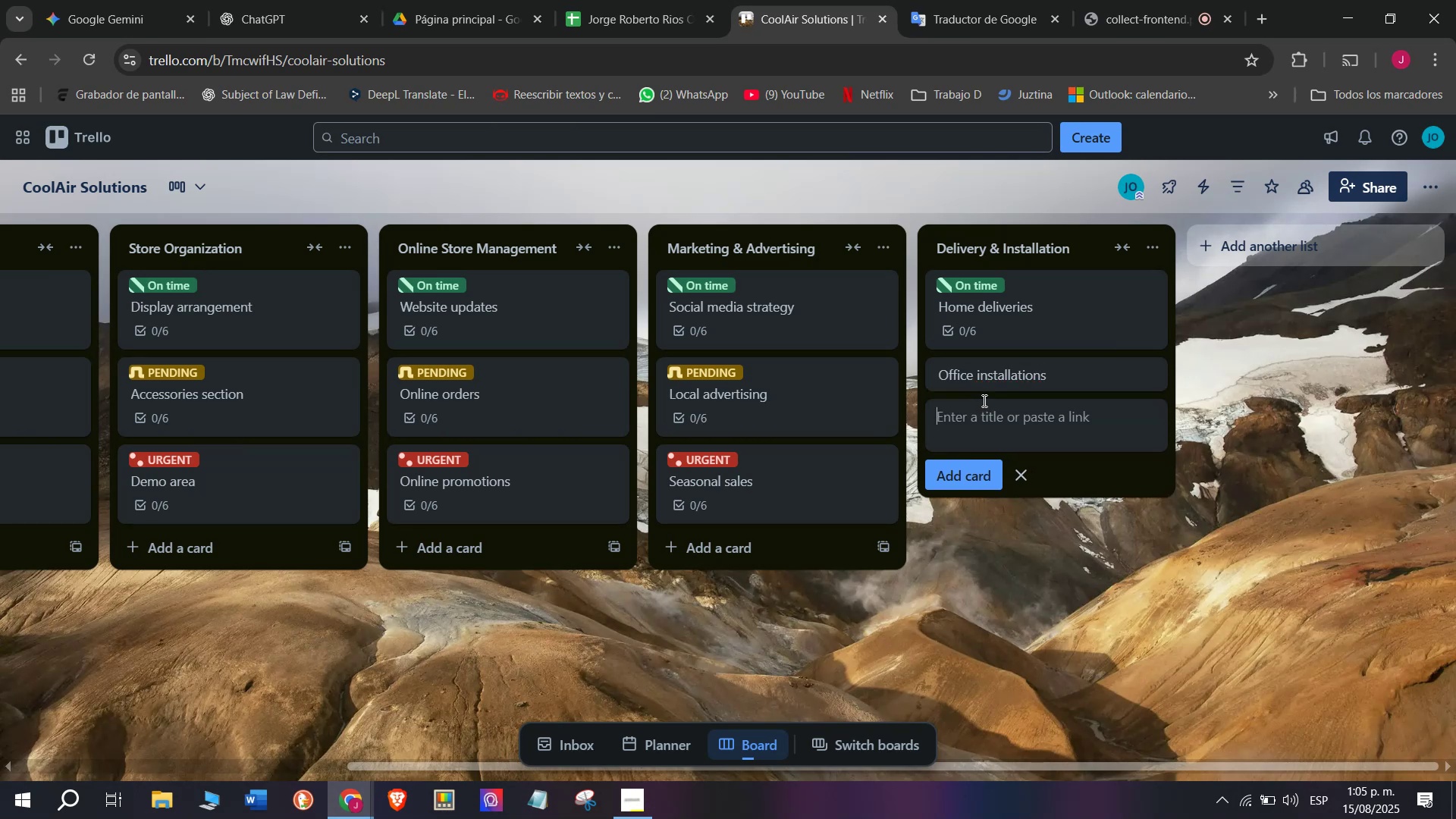 
left_click([1021, 368])
 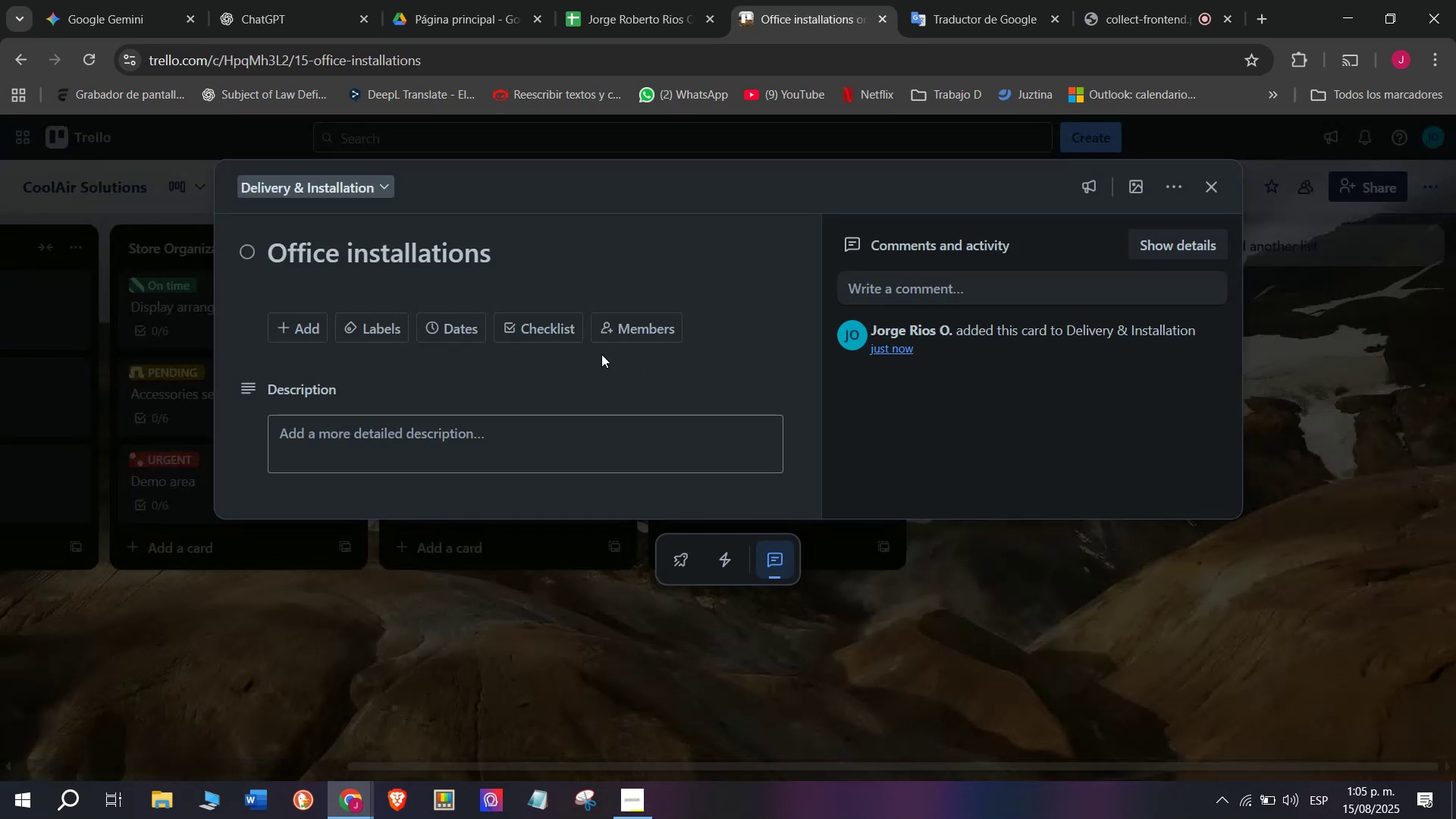 
left_click([536, 330])
 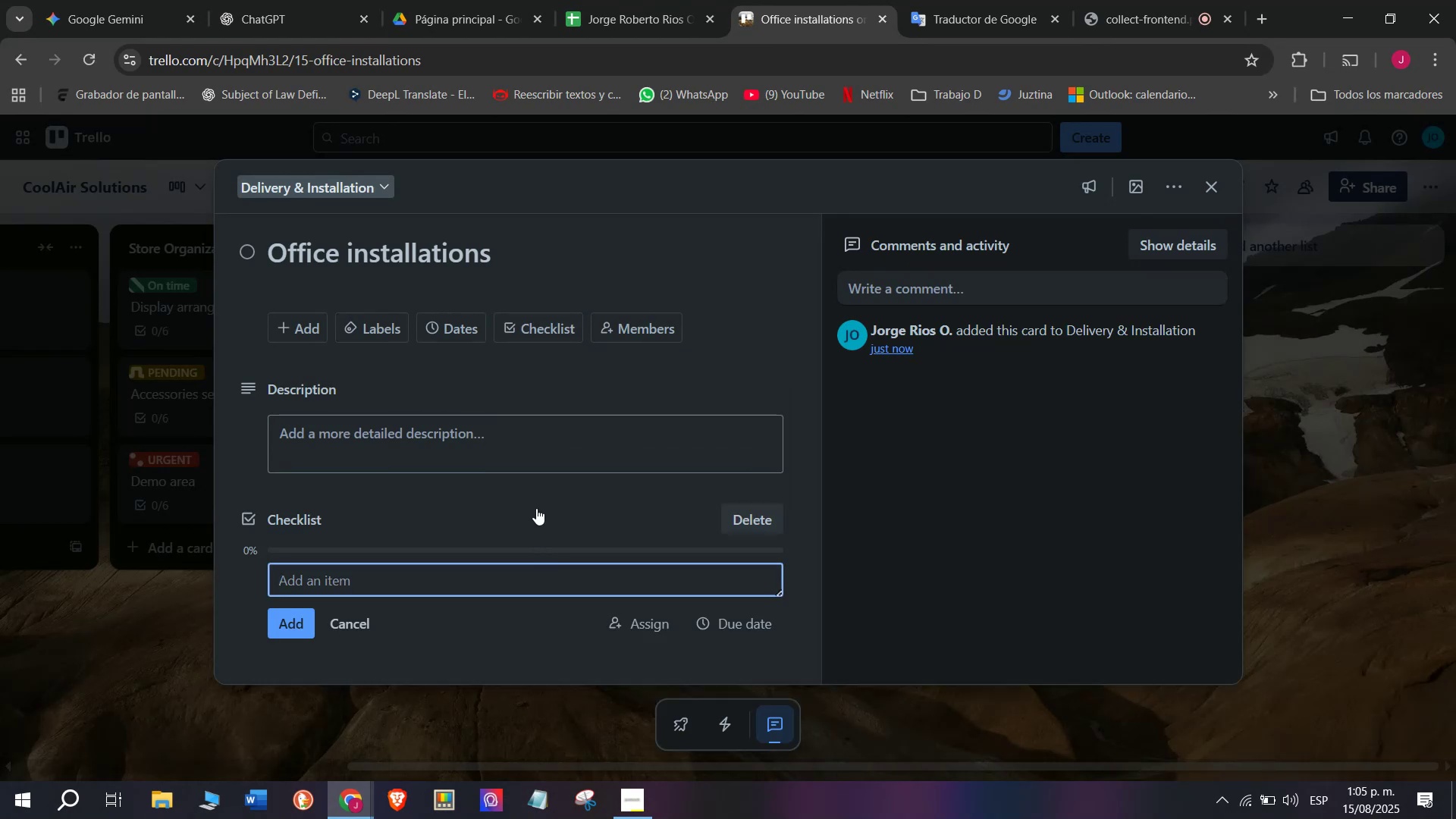 
type(prepare tools)
 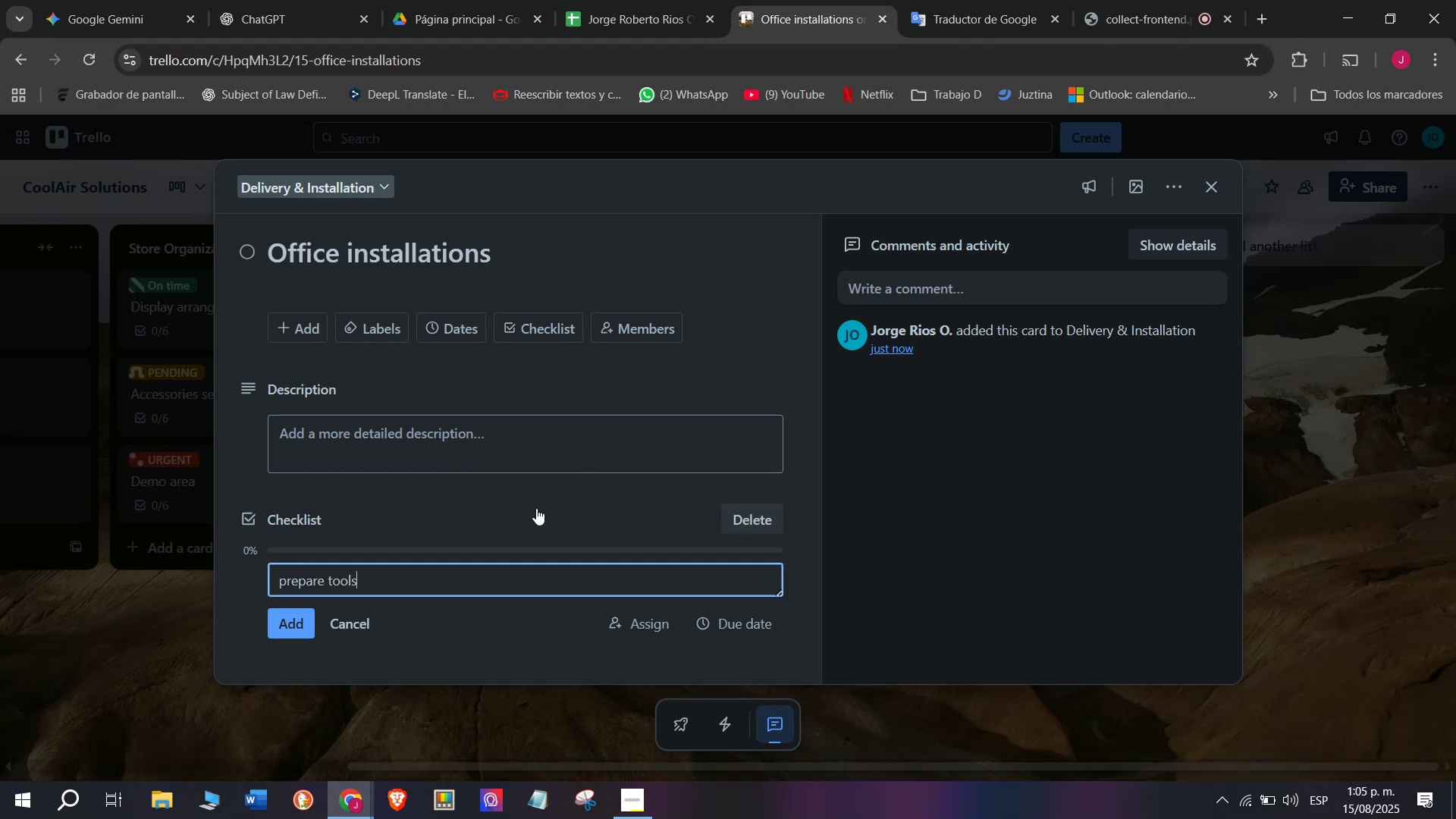 
key(Enter)
 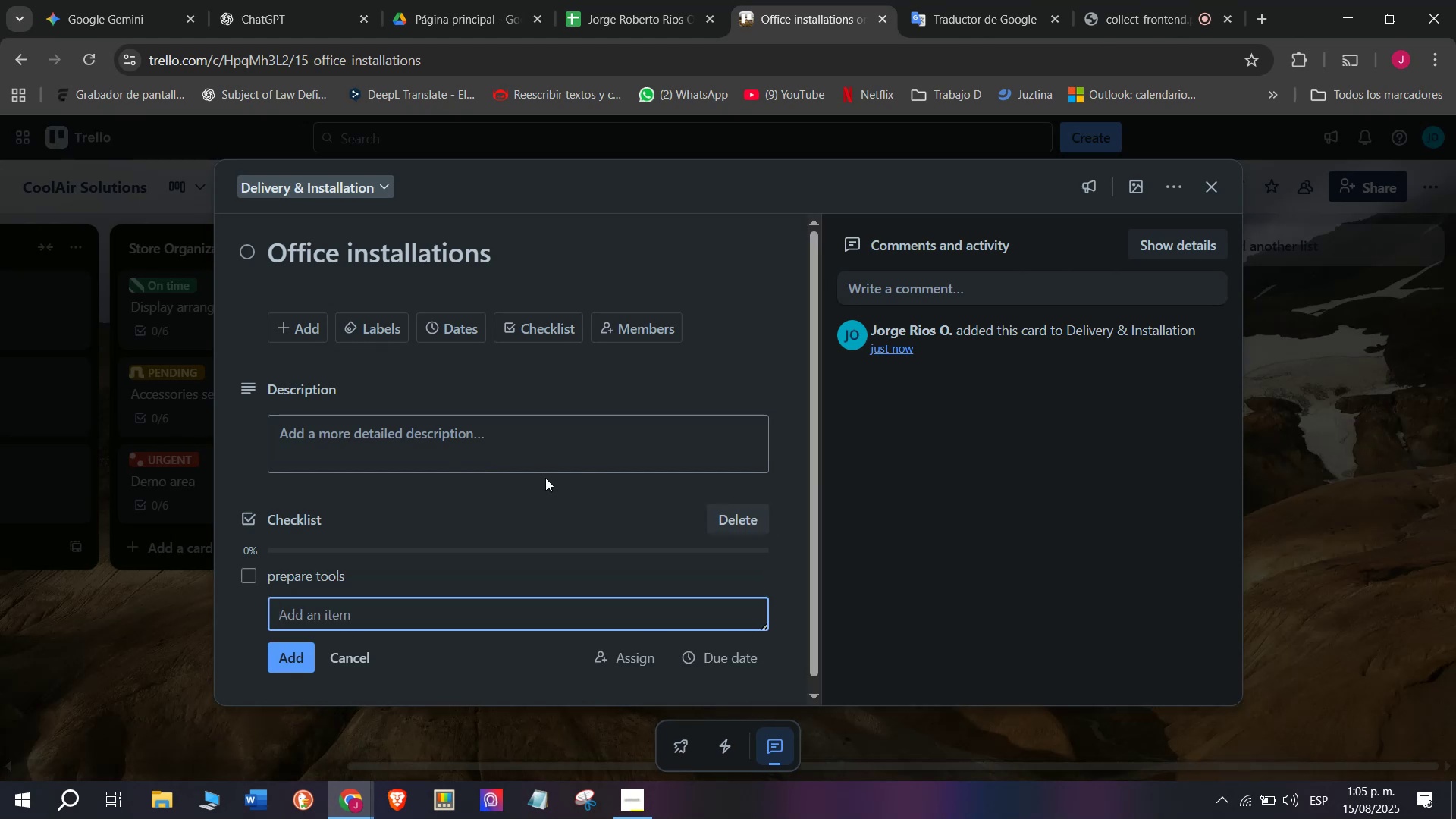 
left_click([348, 568])
 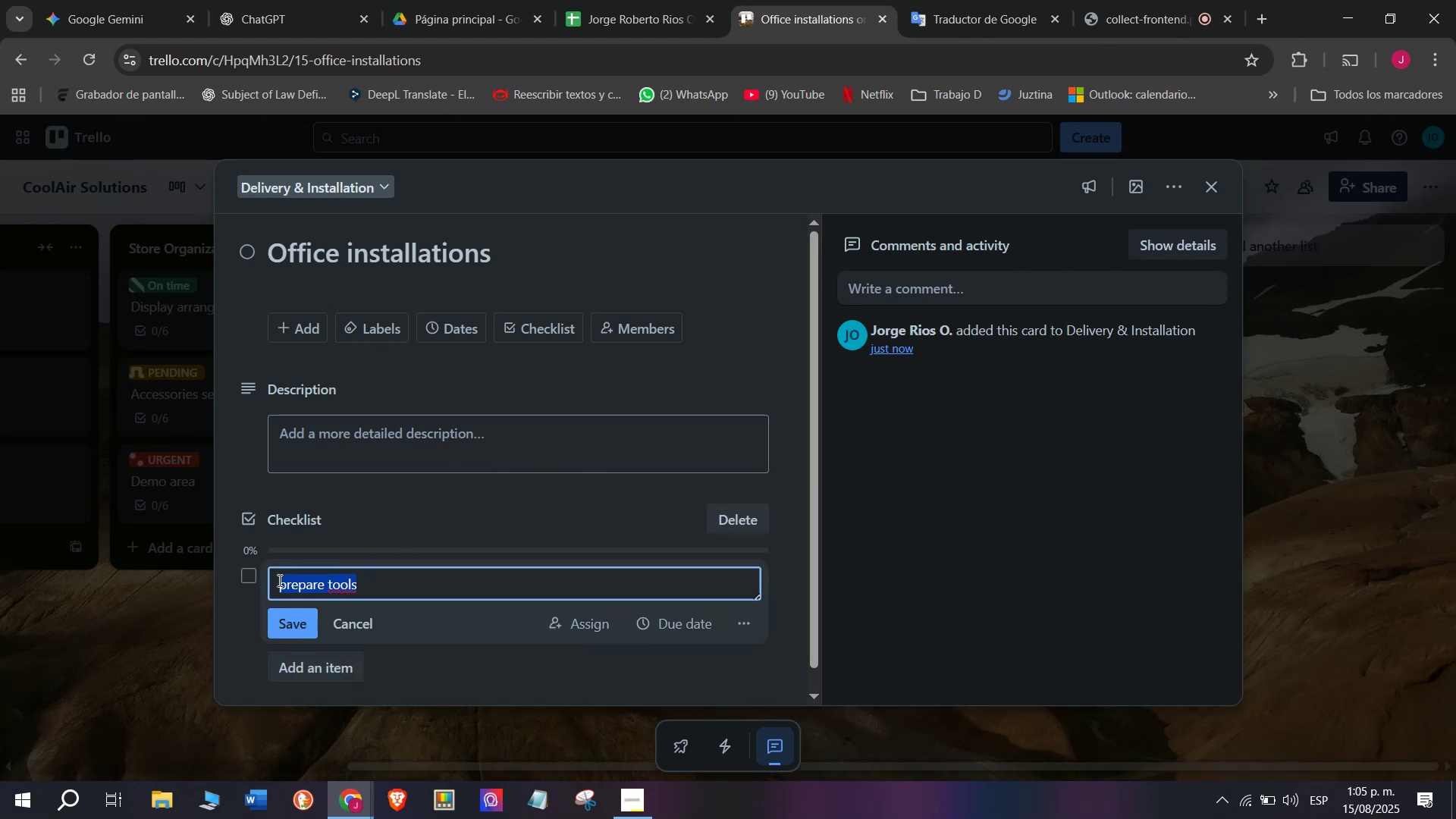 
triple_click([292, 585])
 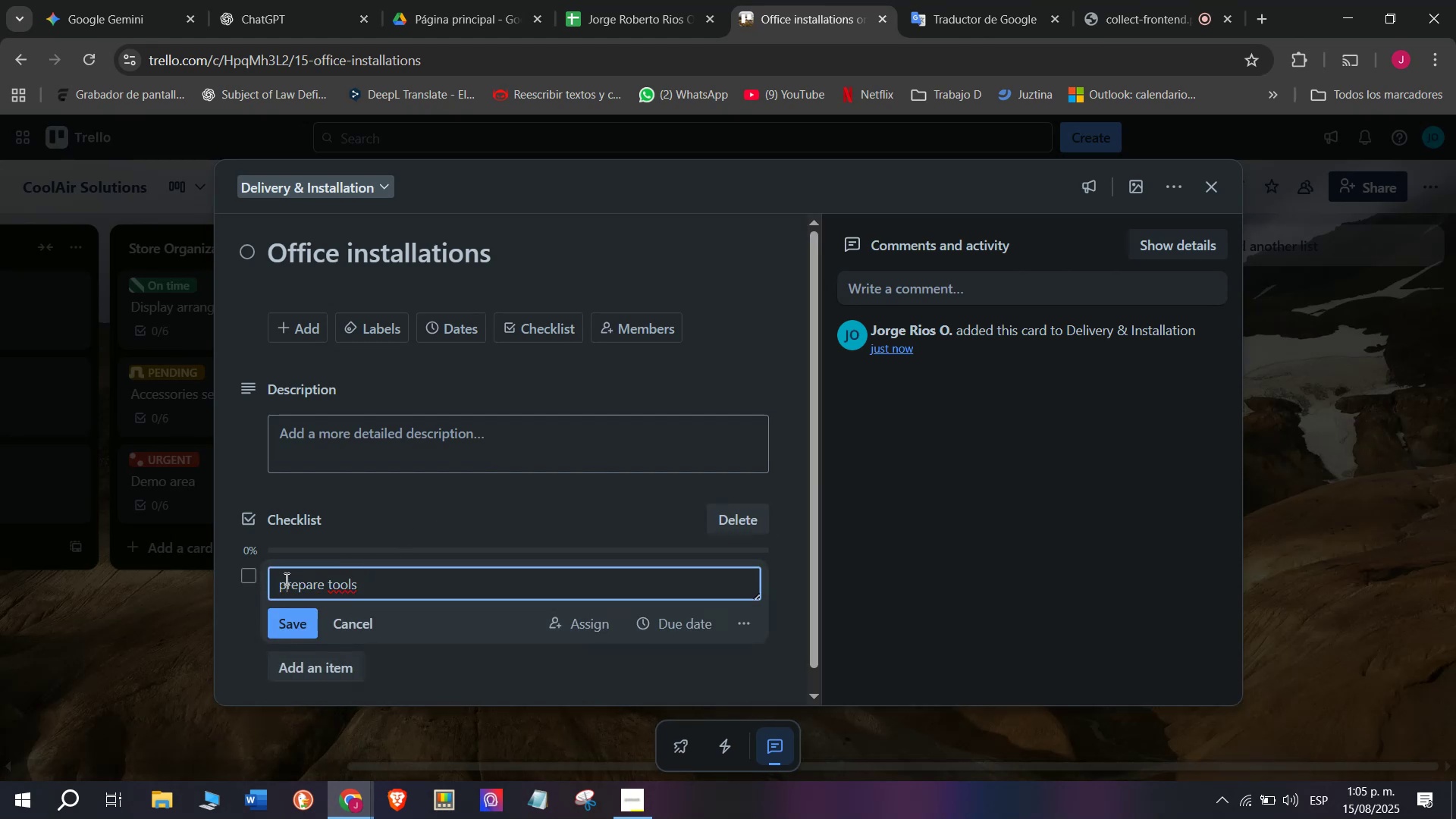 
key(Backspace)
 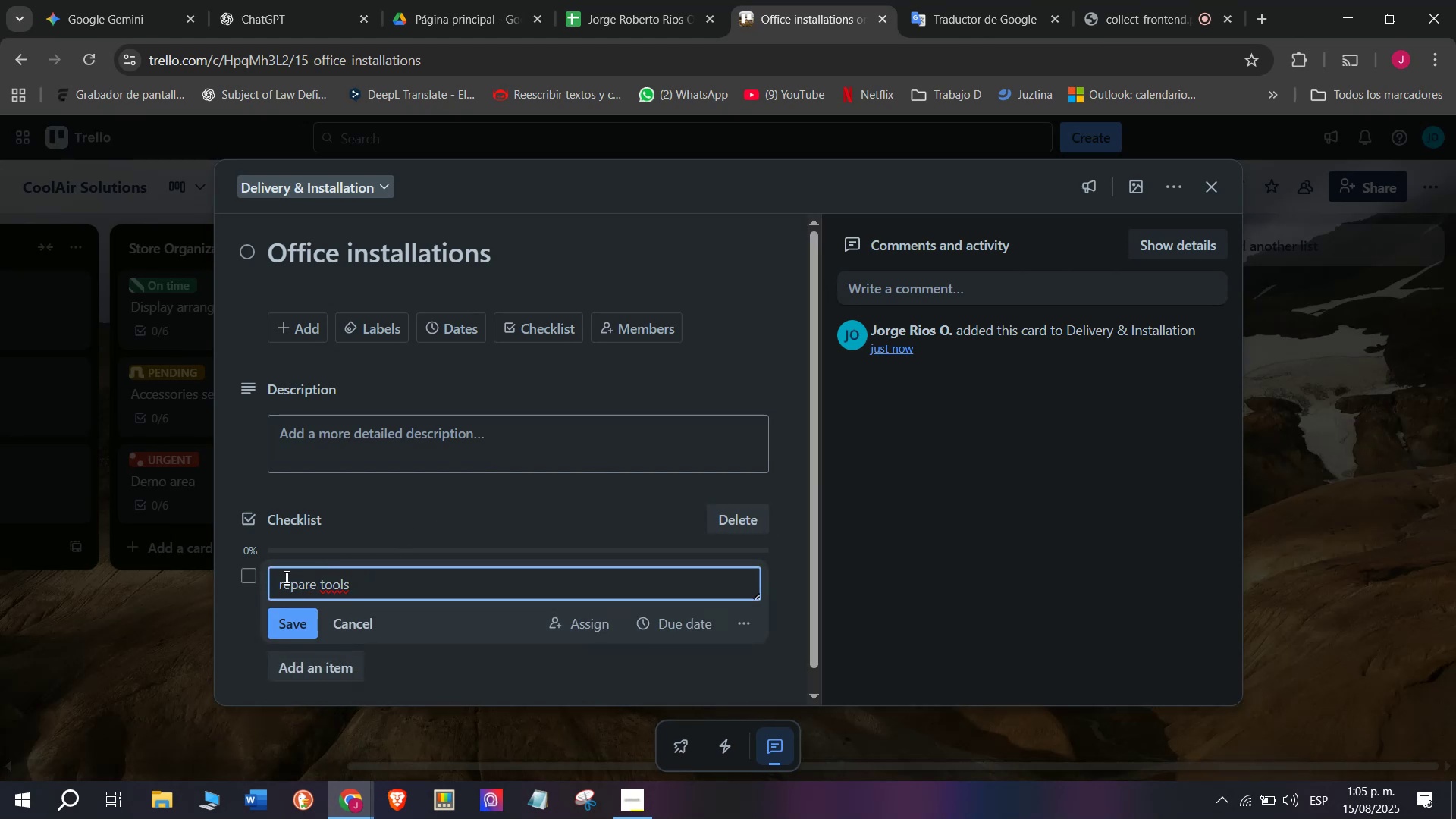 
key(Shift+ShiftLeft)
 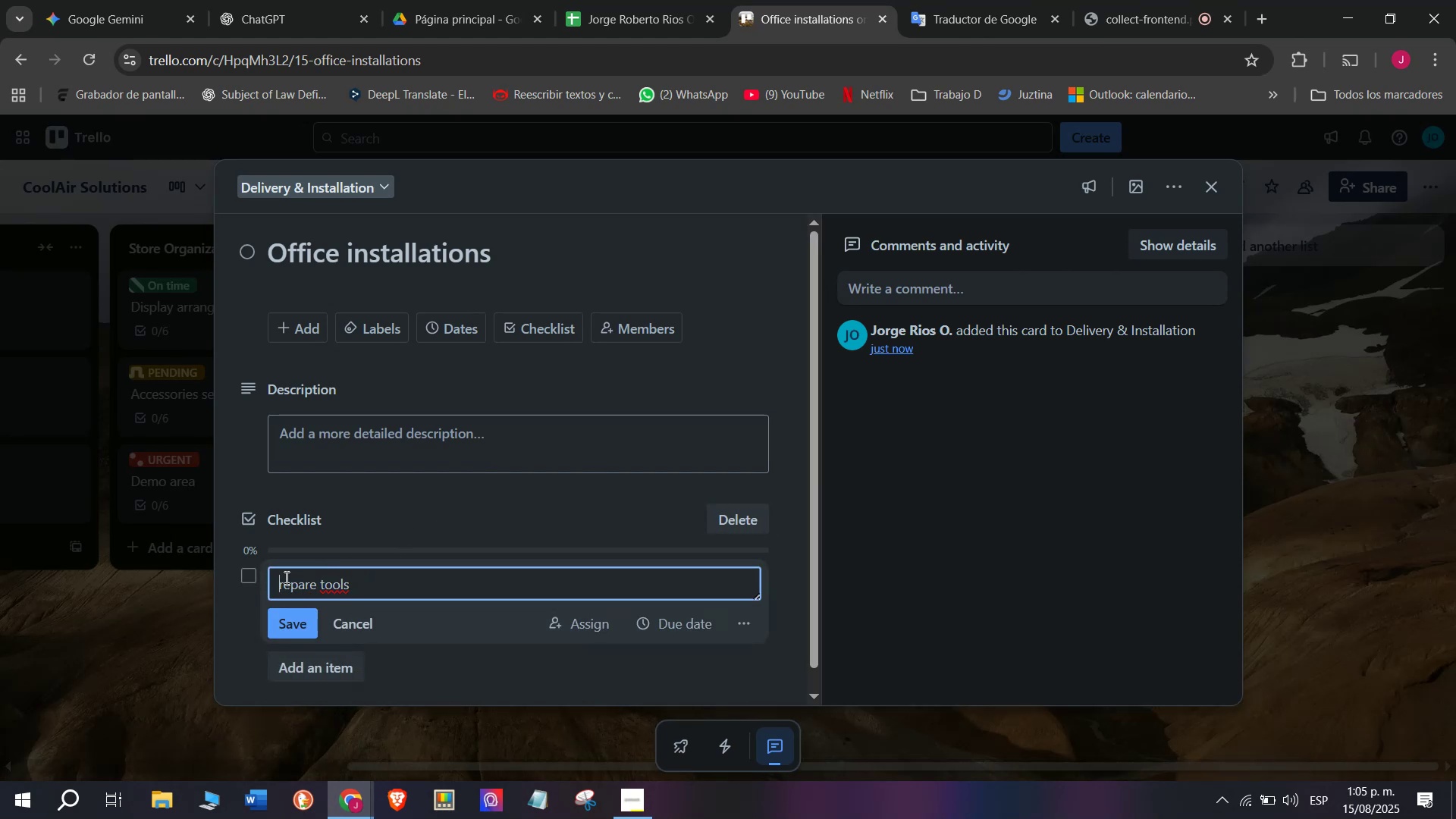 
key(Shift+P)
 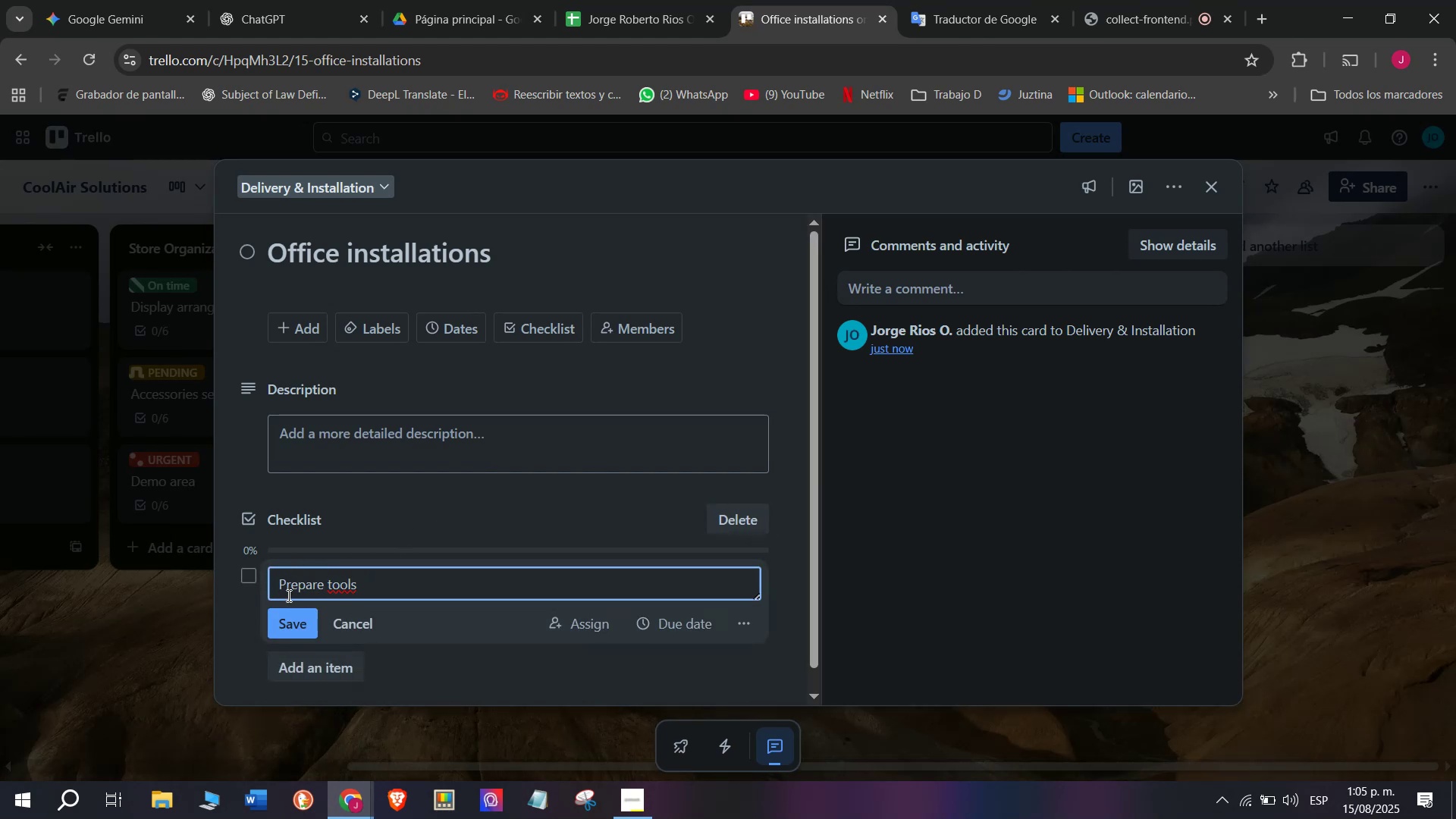 
left_click([285, 625])
 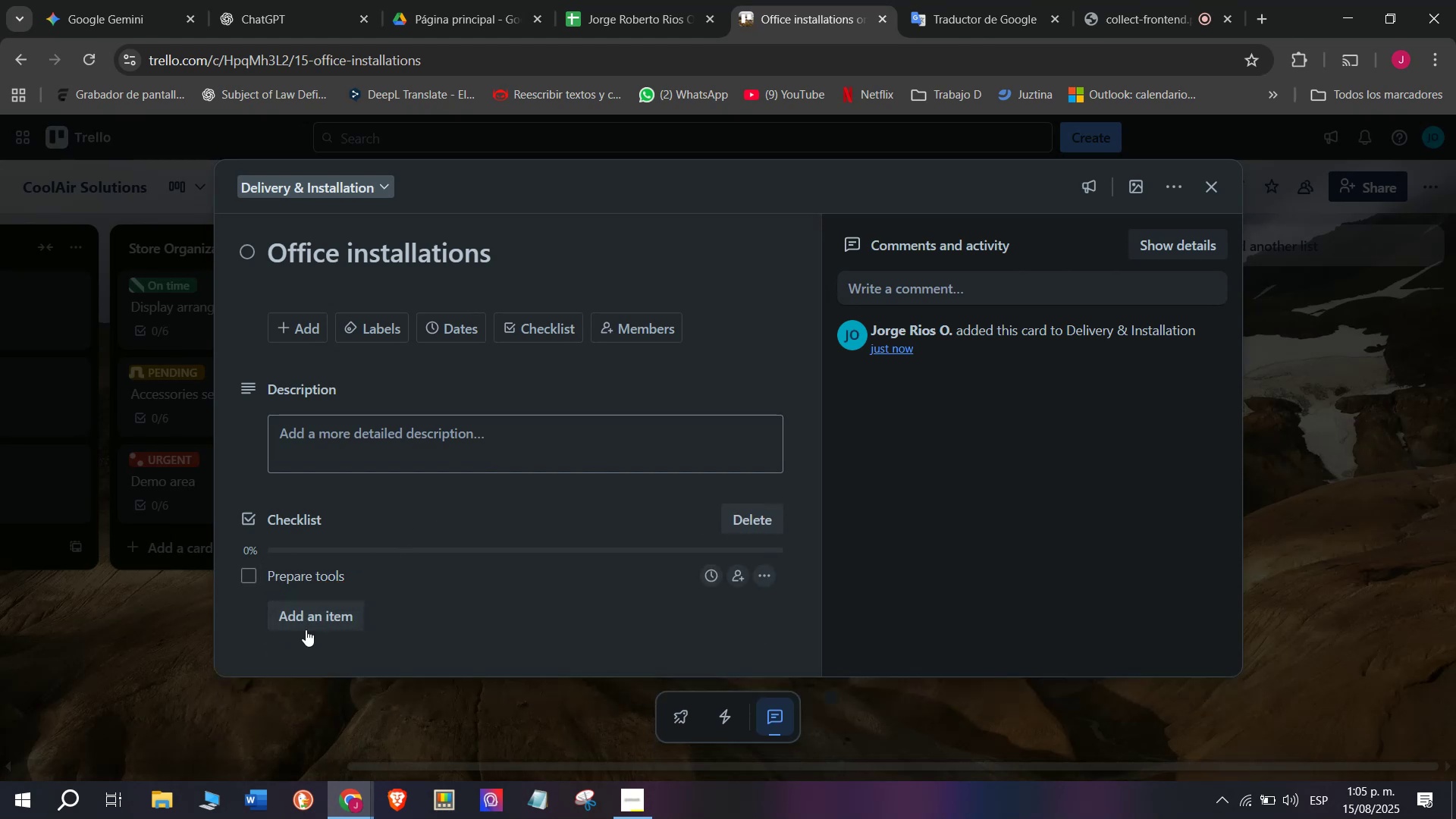 
left_click([309, 620])
 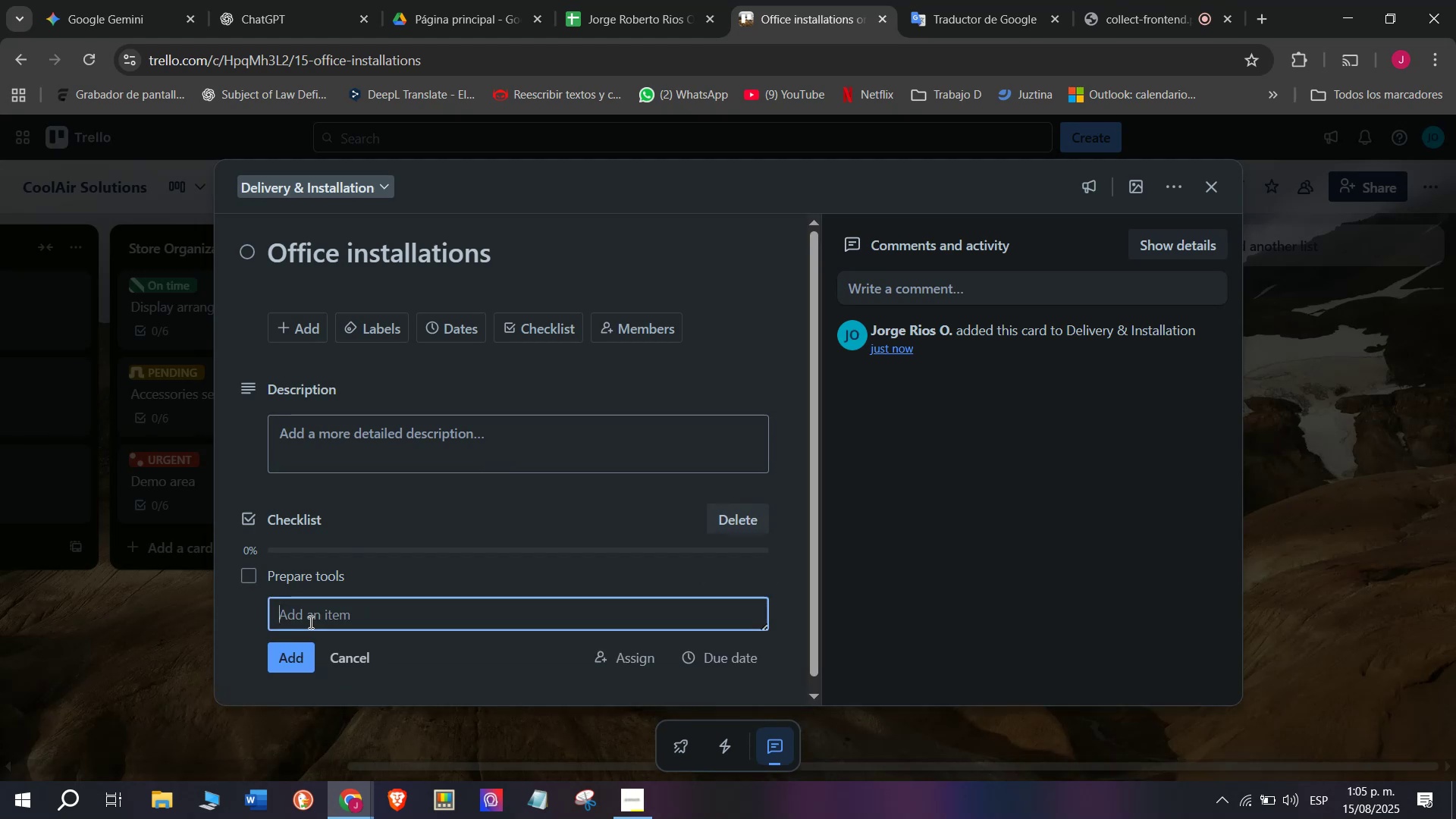 
type(Check )
 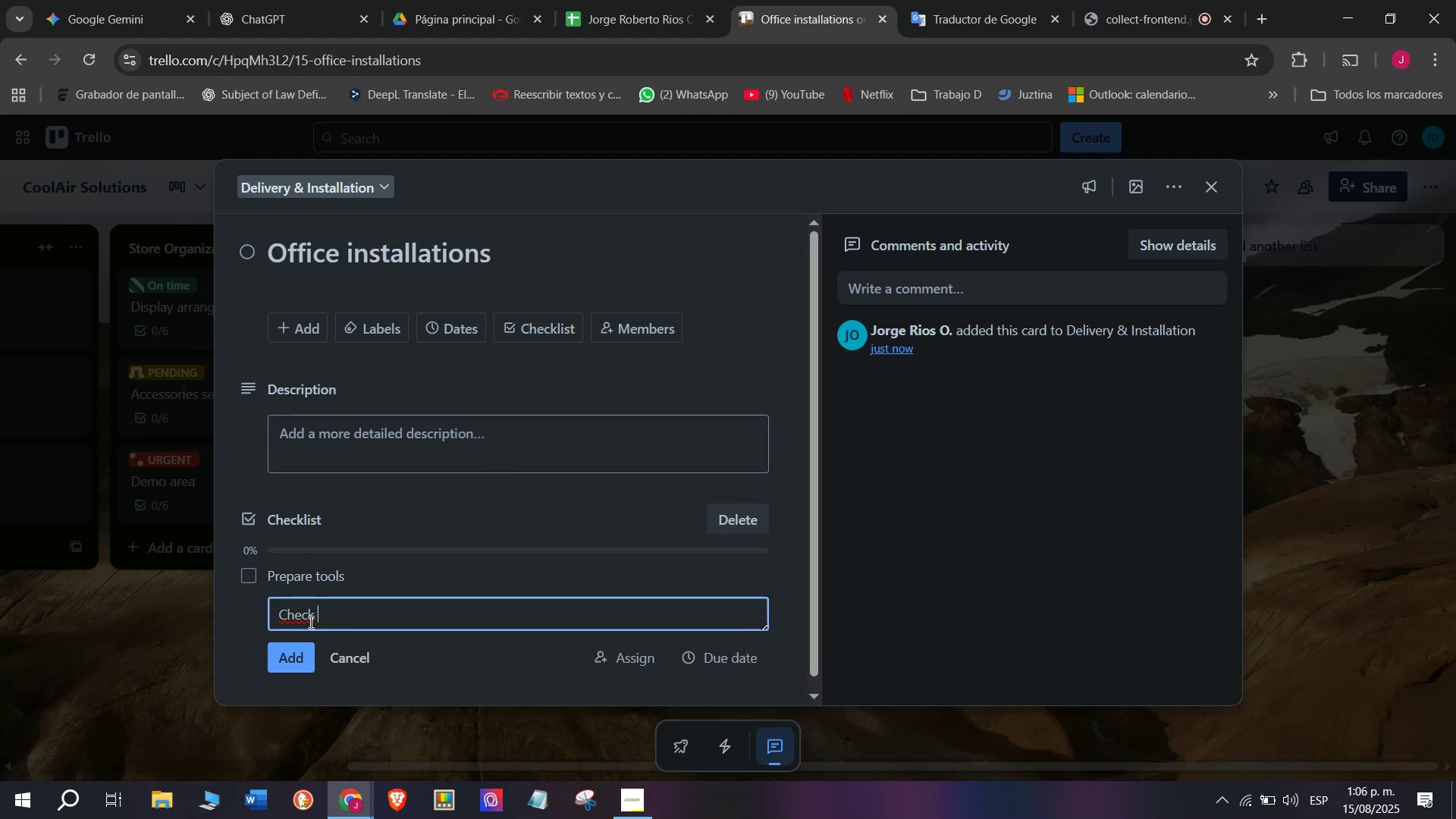 
type(electricl)
 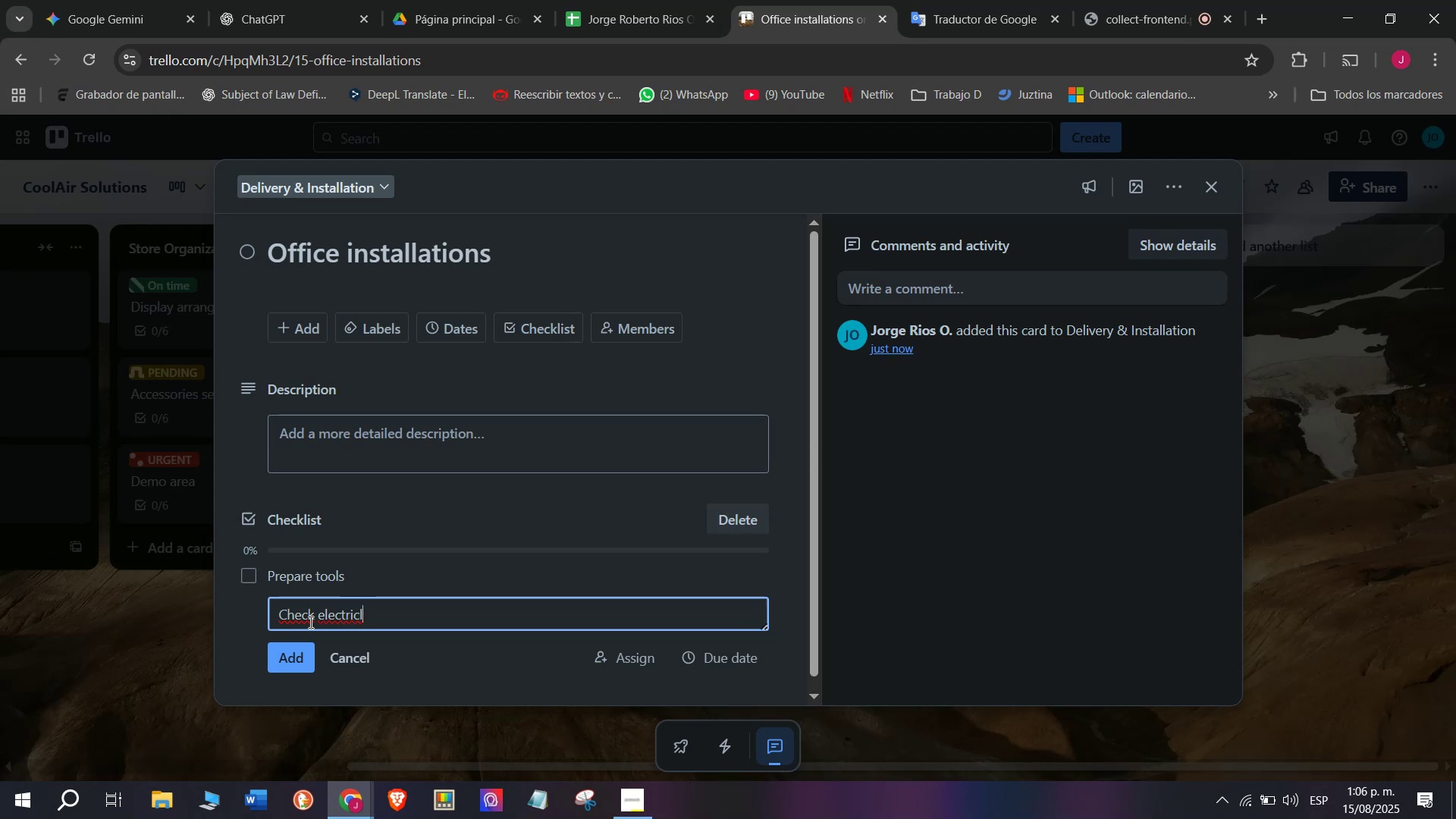 
key(Backspace)
type(al )
 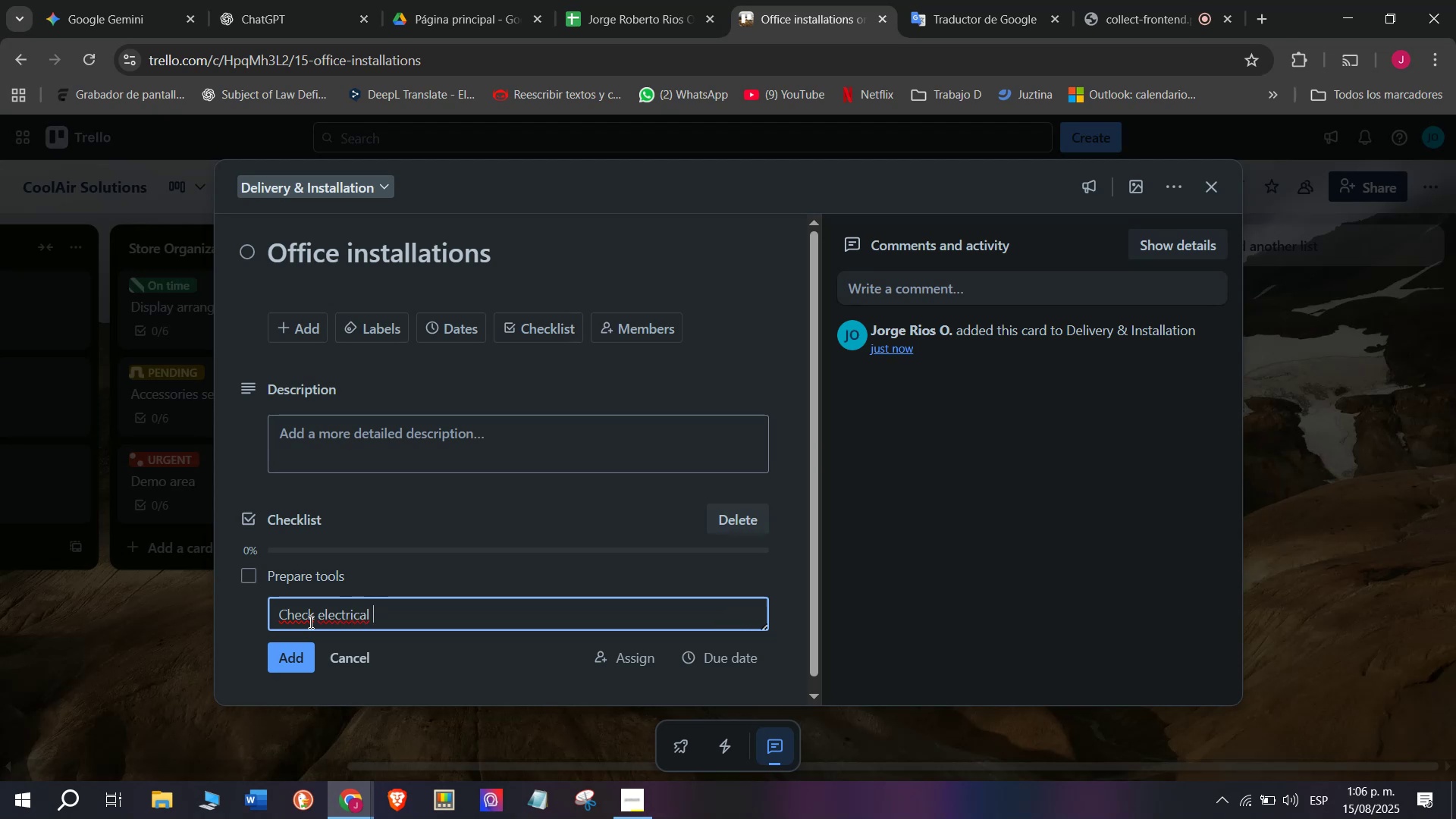 
type(wie)
key(Backspace)
type(ring)
 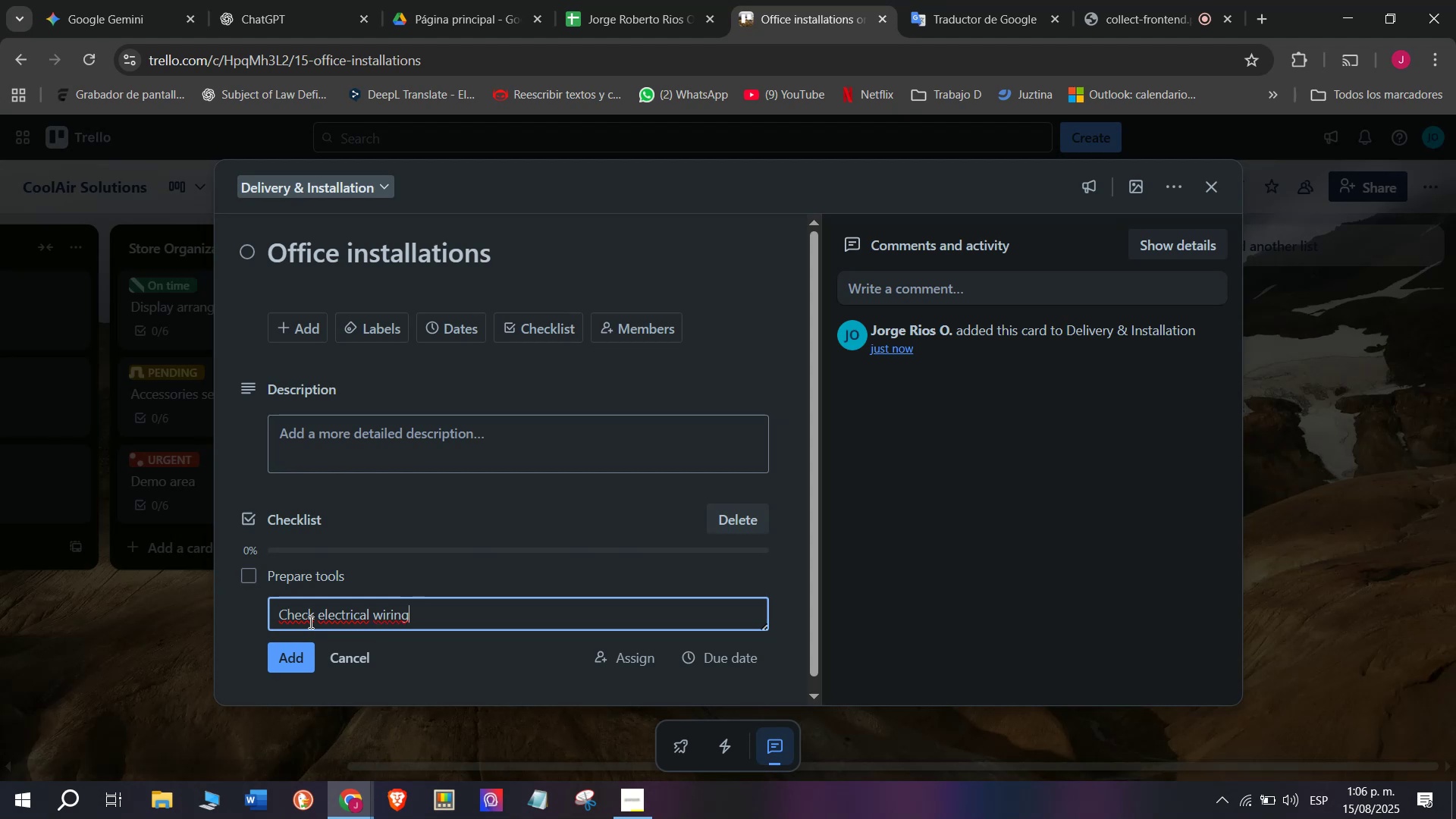 
key(Enter)
 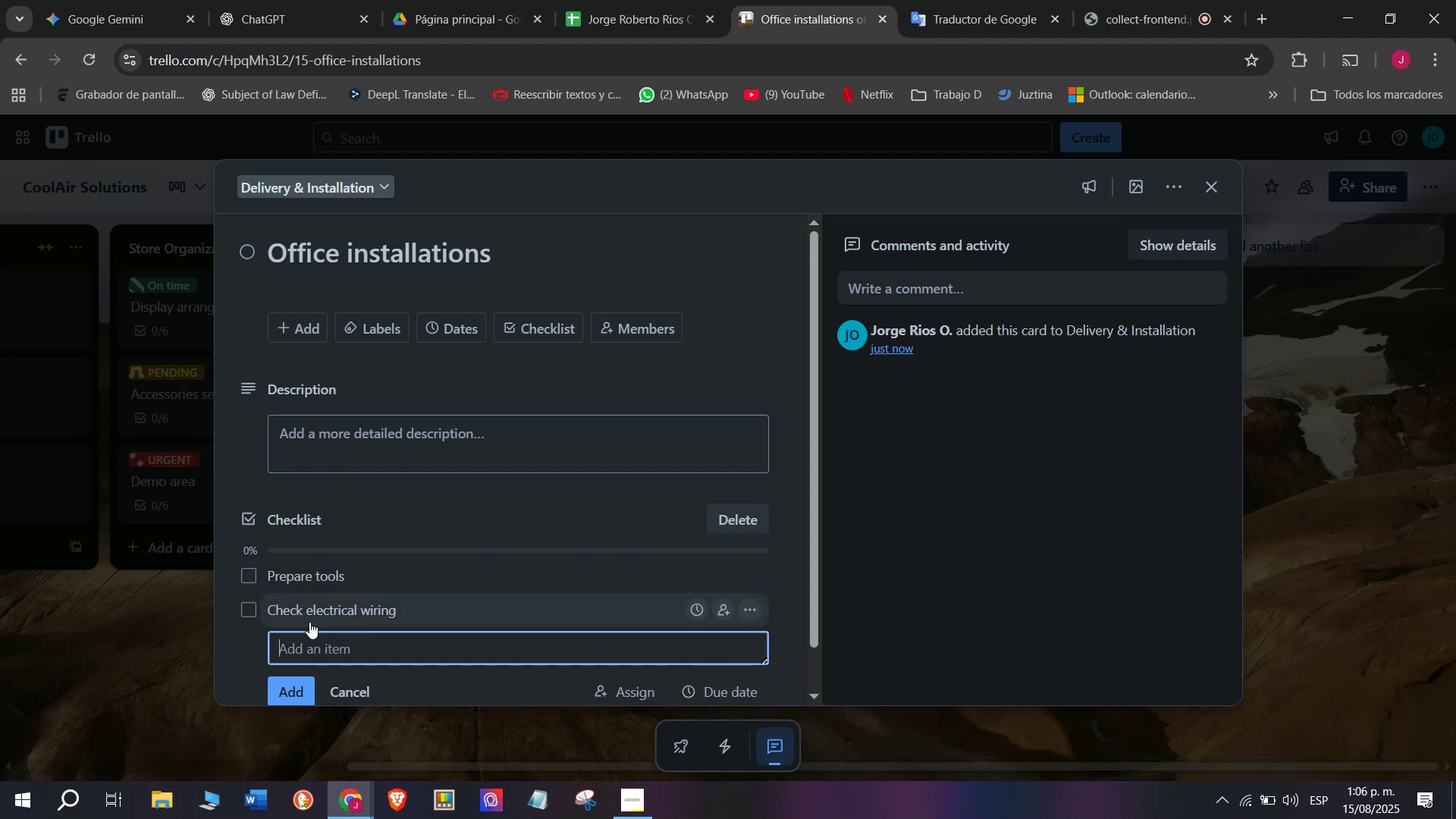 
type(Secure )
 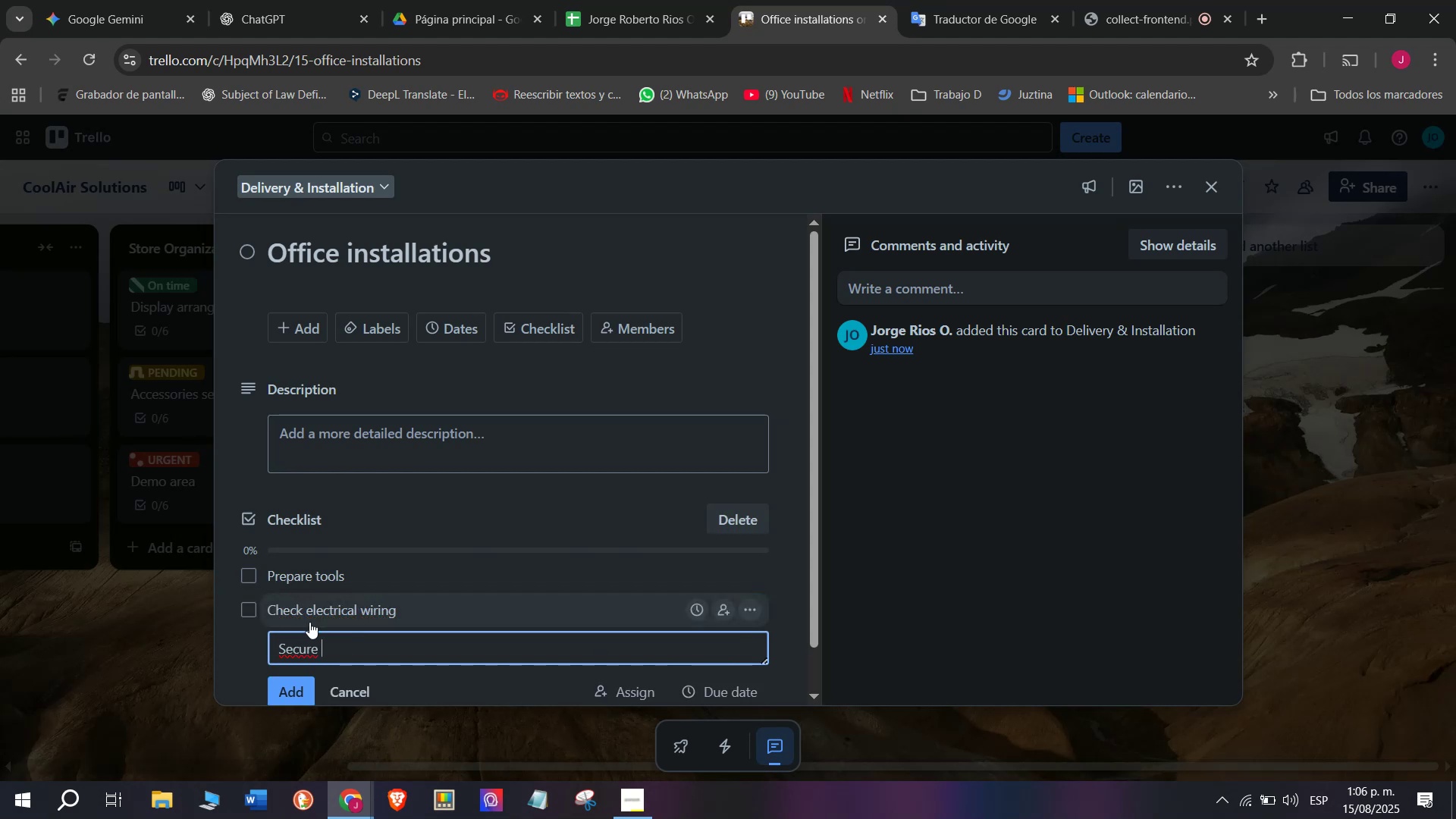 
type(units to walls)
 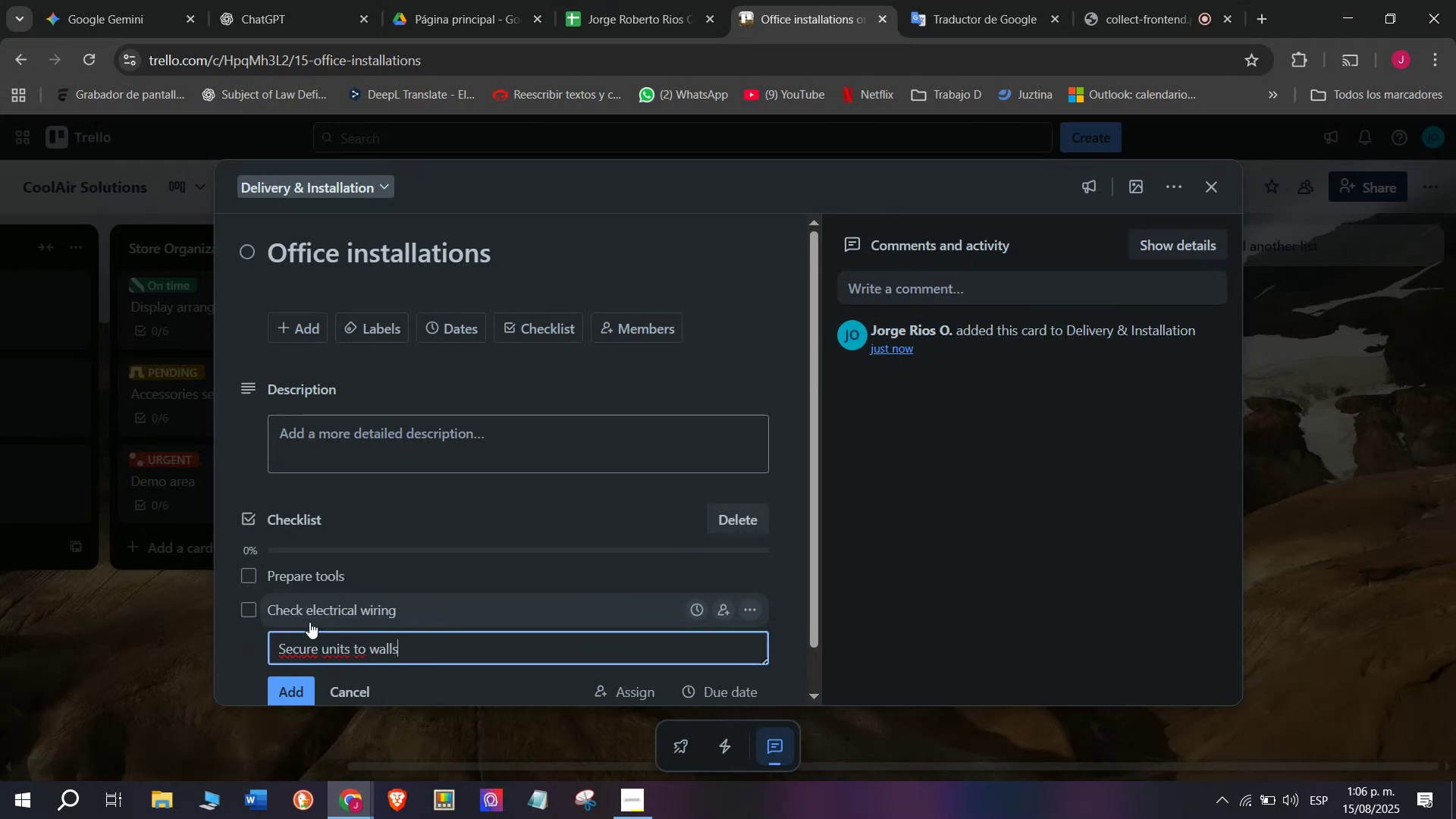 
key(Enter)
 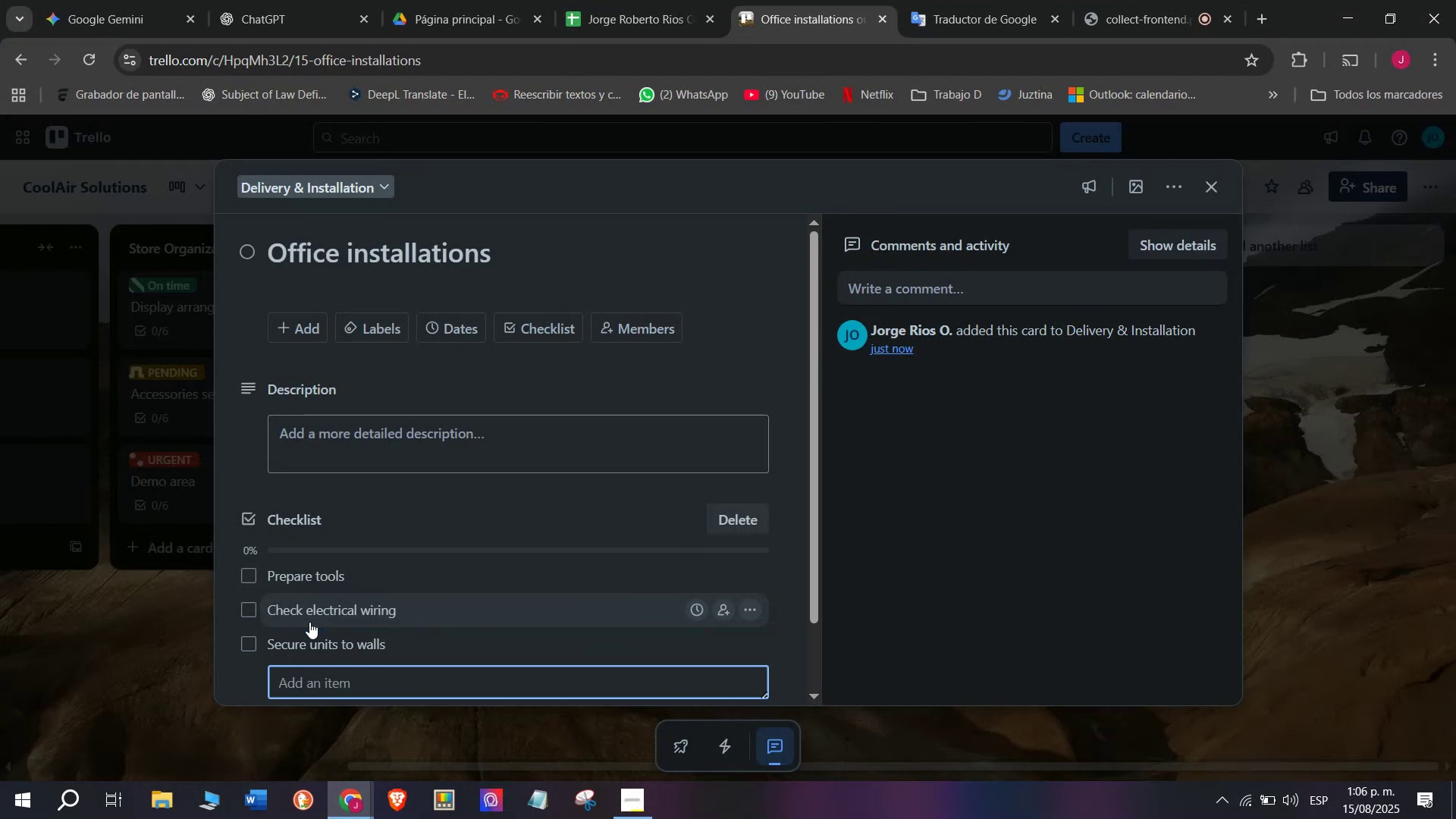 
type(Test )
 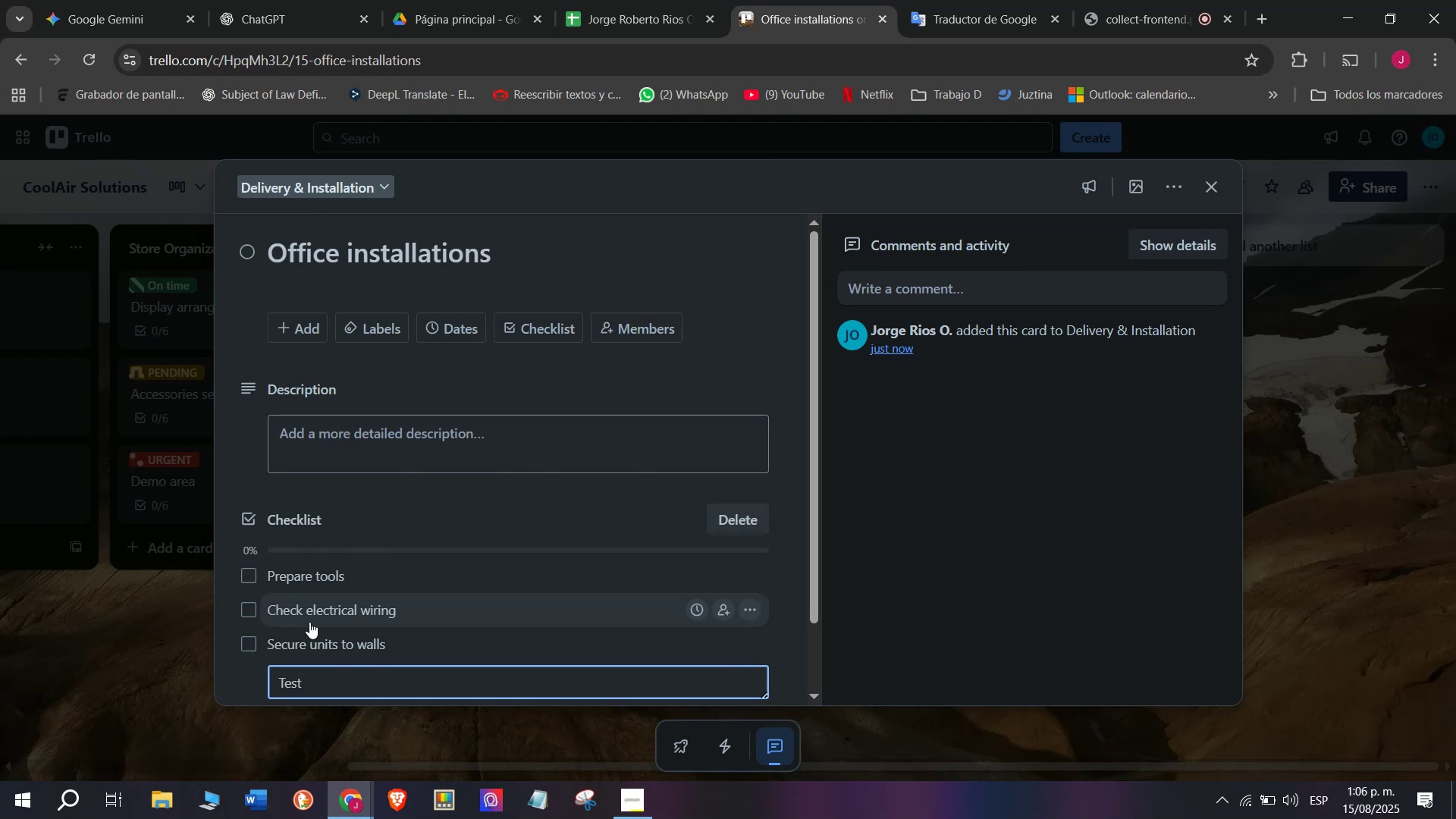 
type(operation)
 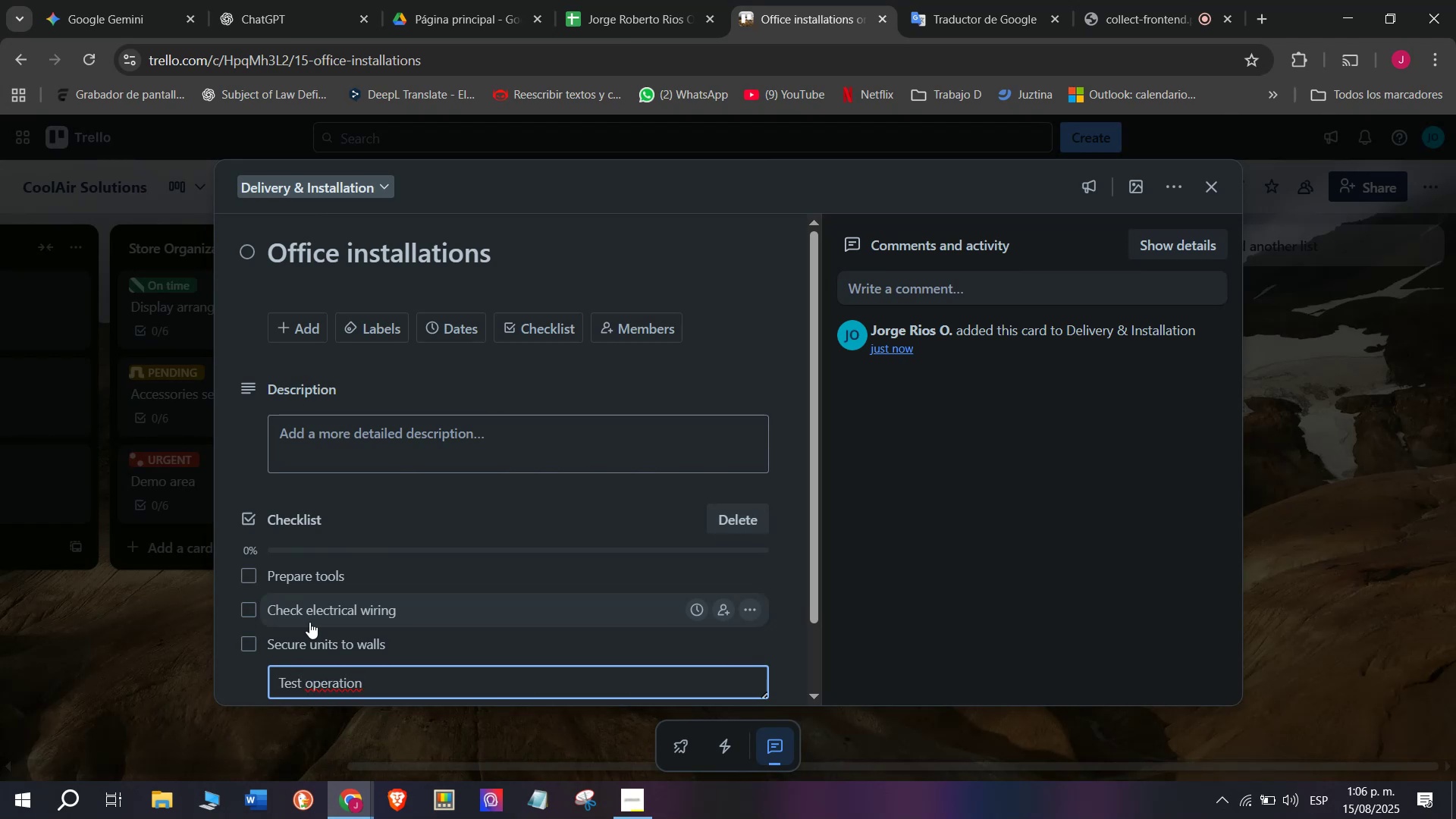 
key(Space)
 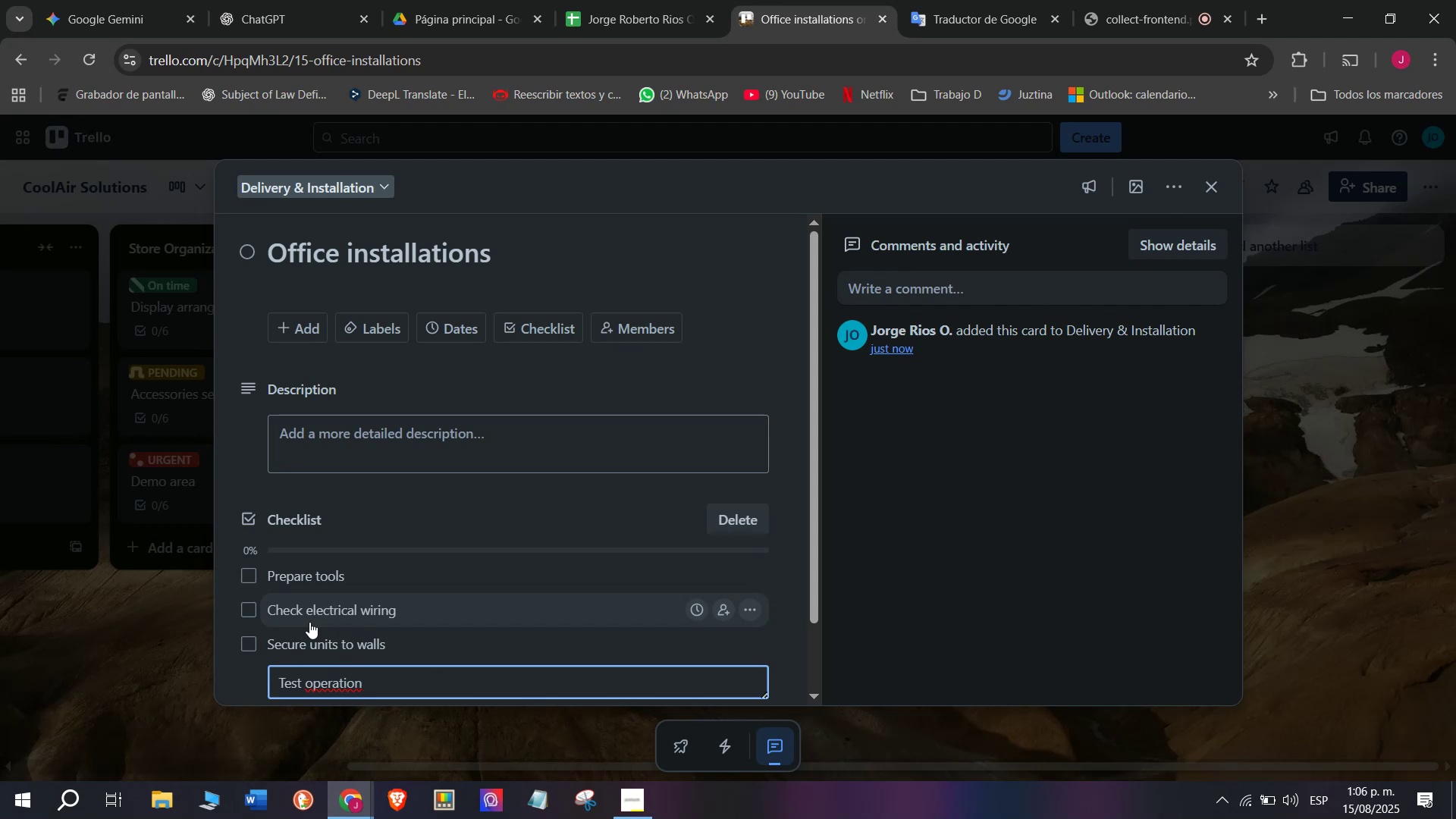 
key(Enter)
 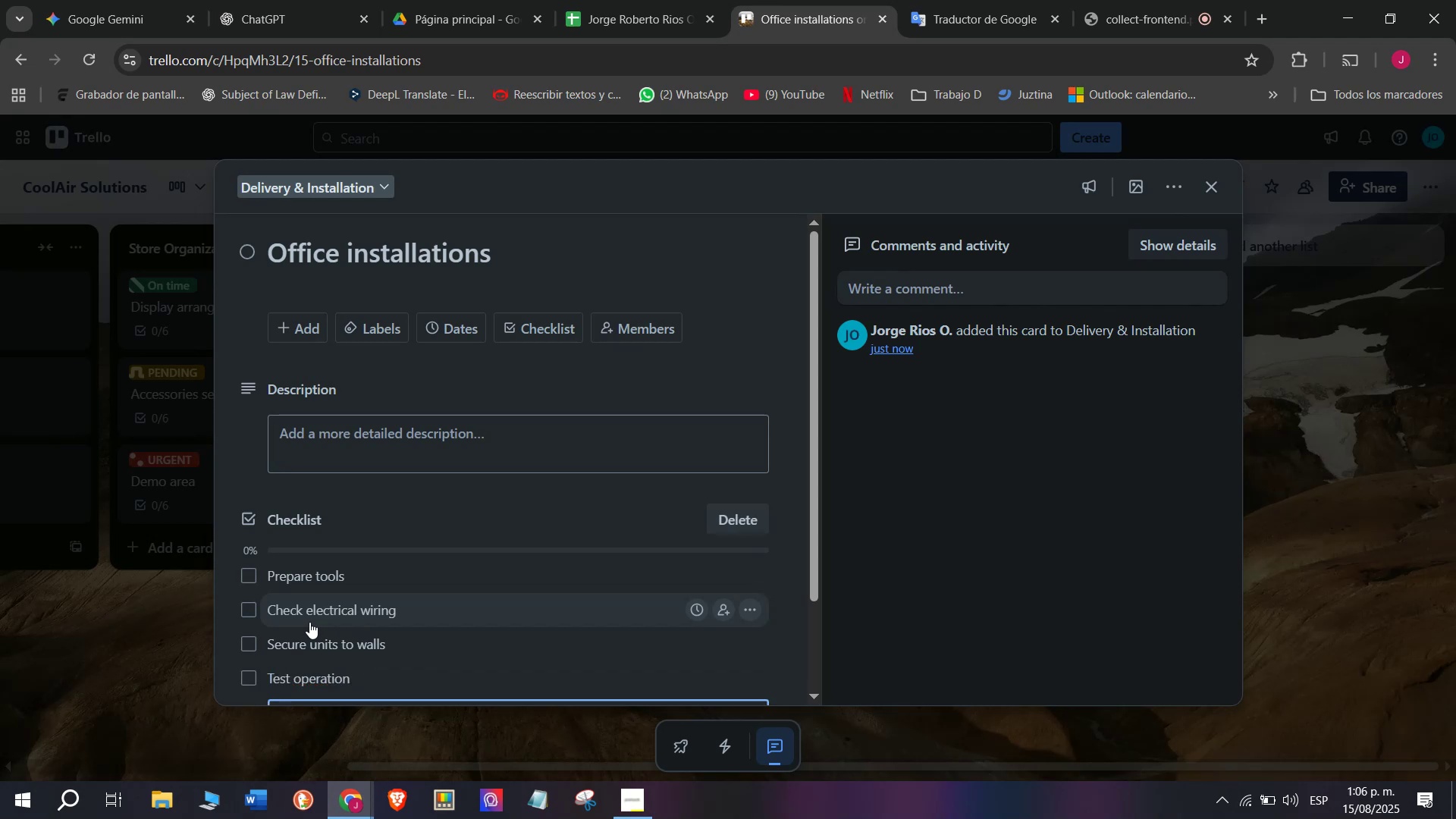 
type(Explain main)
 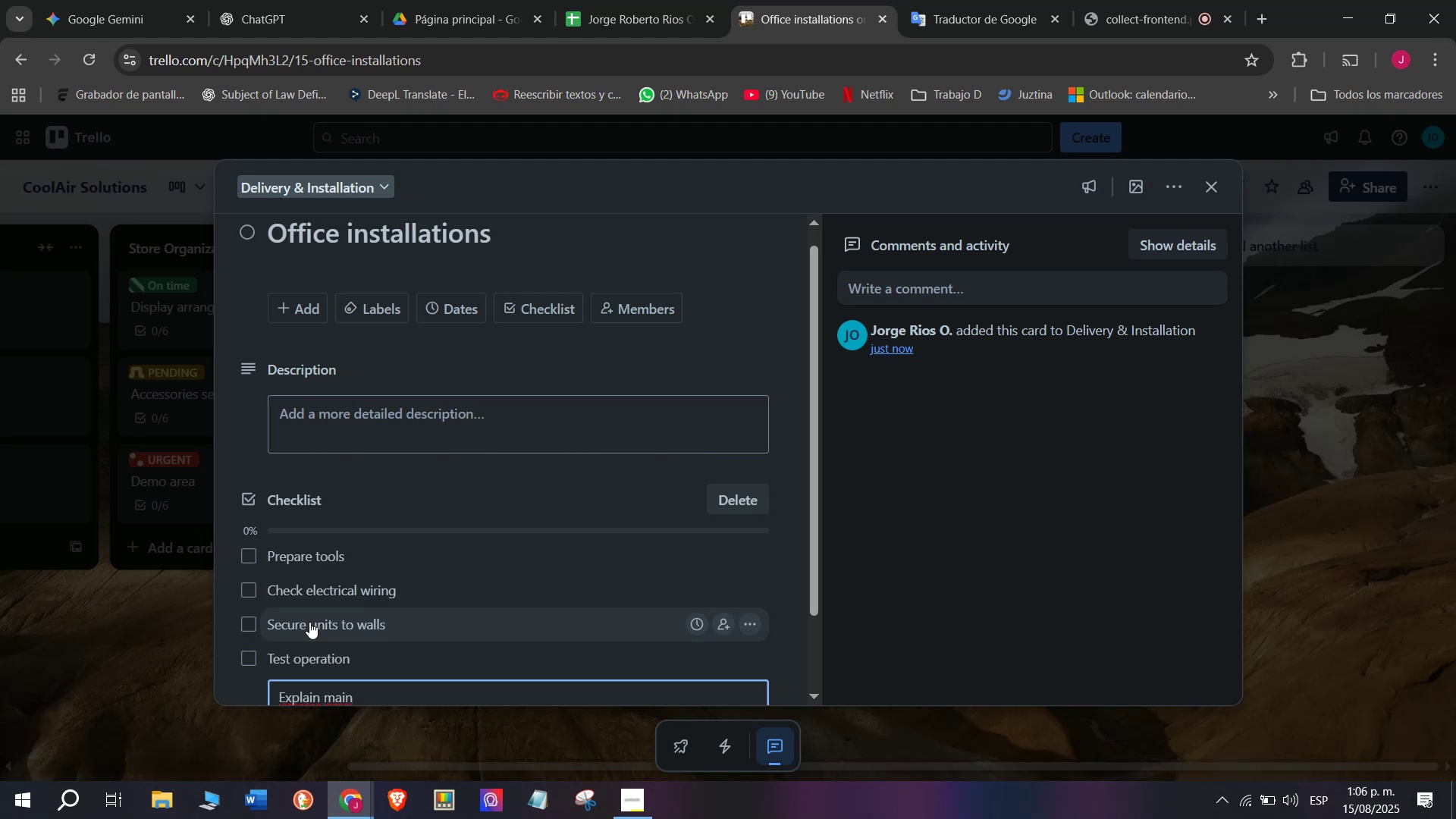 
type(te)
 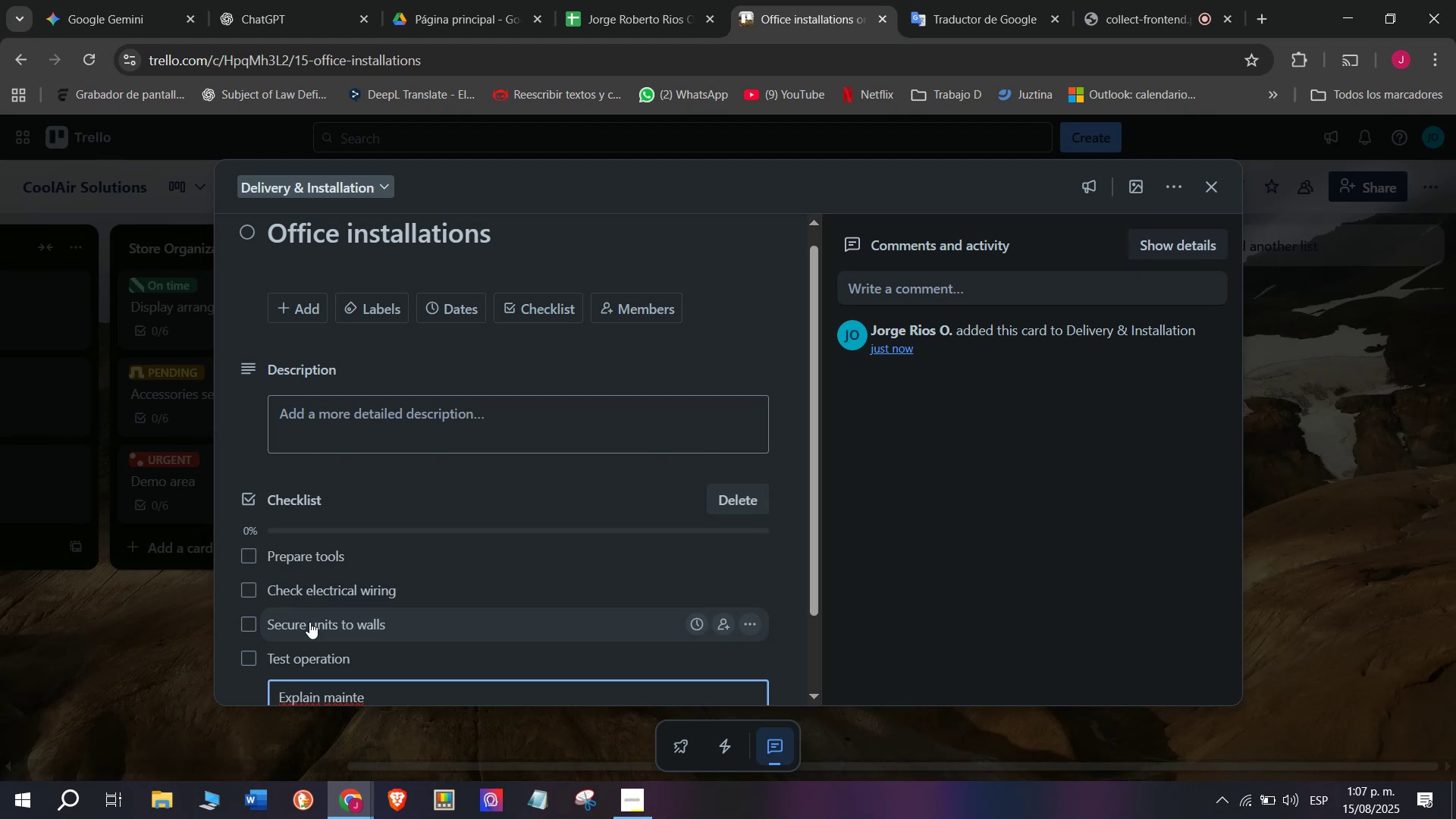 
type(nance)
 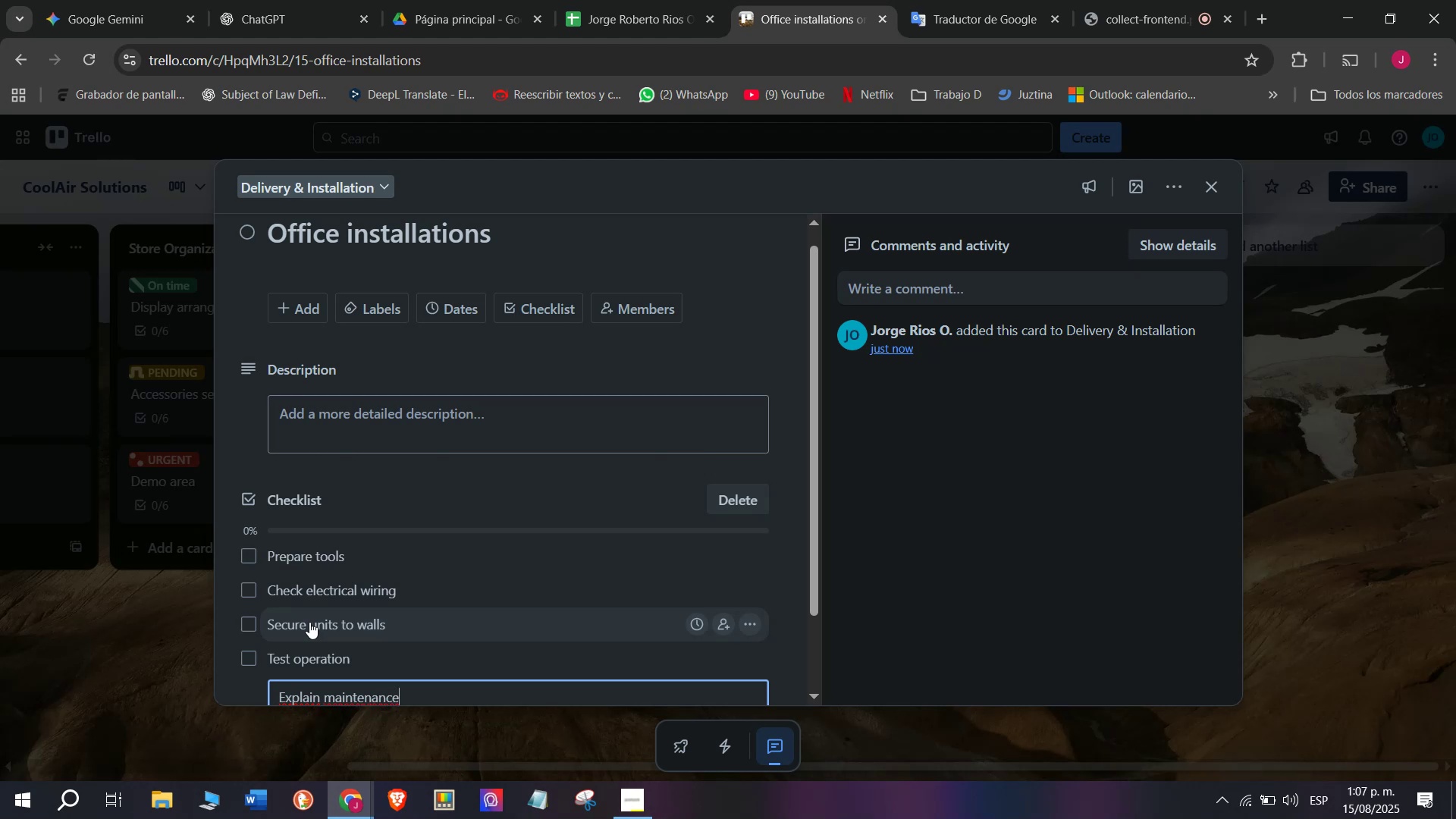 
wait(8.29)
 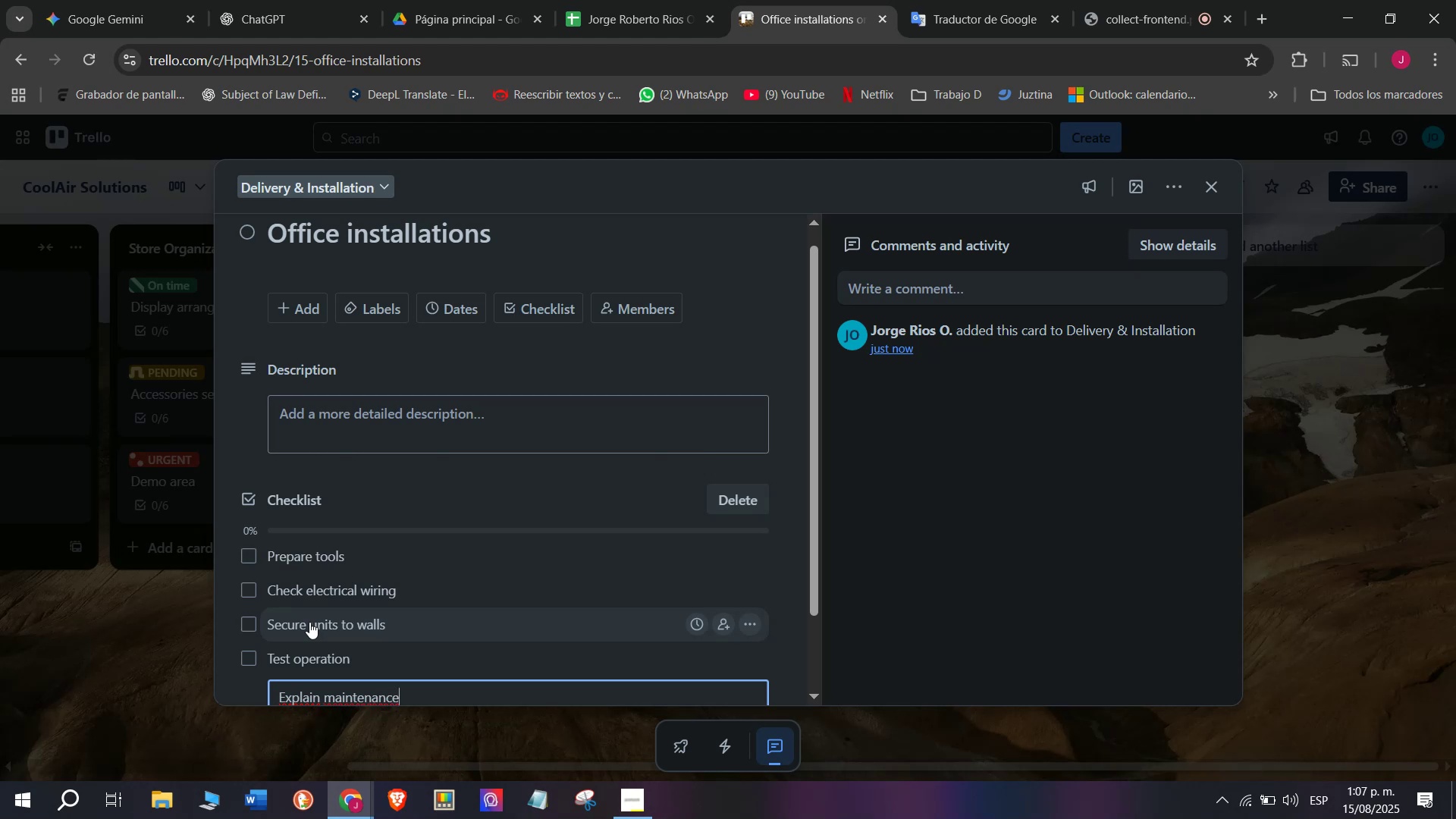 
type( to client)
 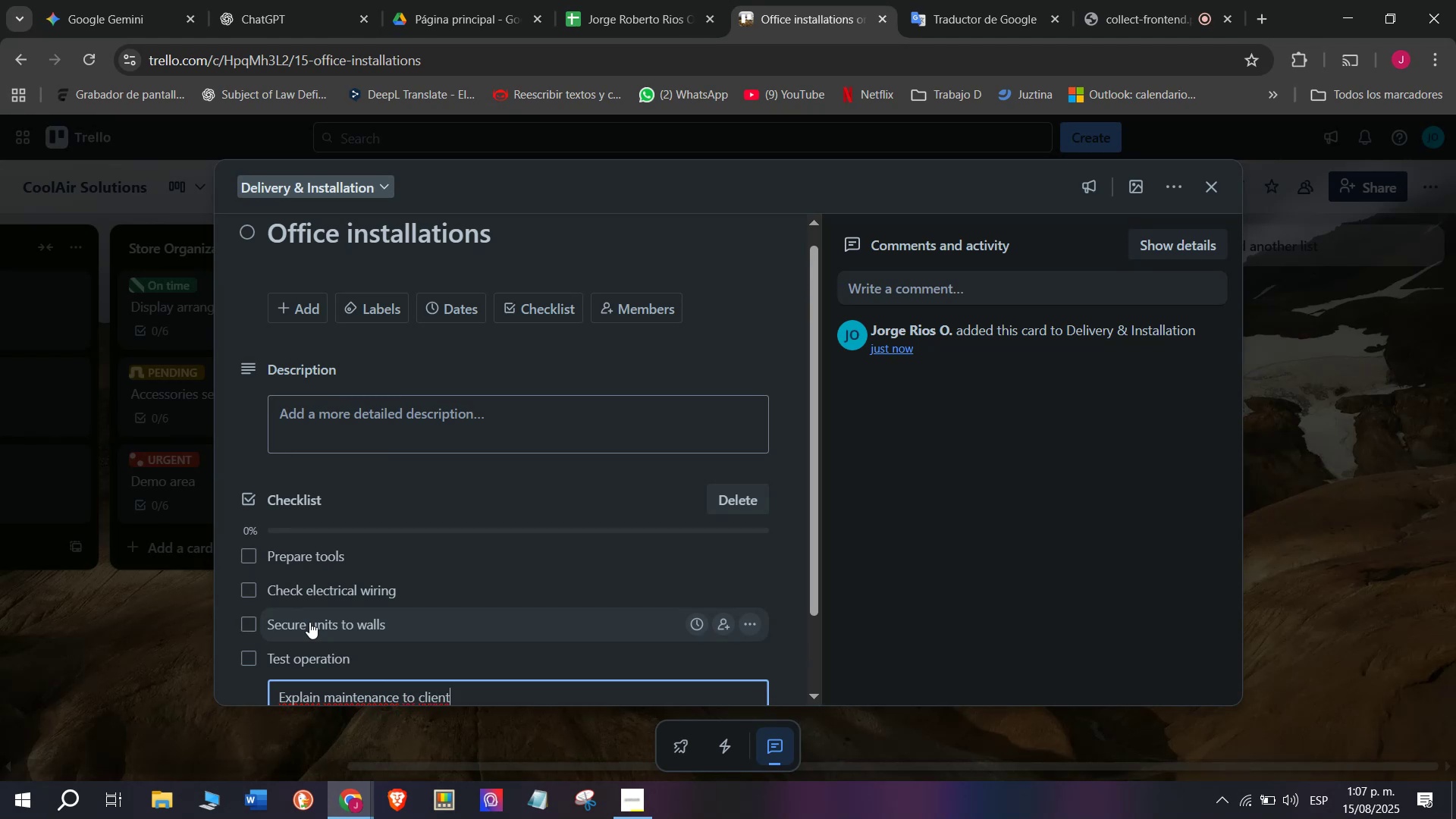 
key(Enter)
 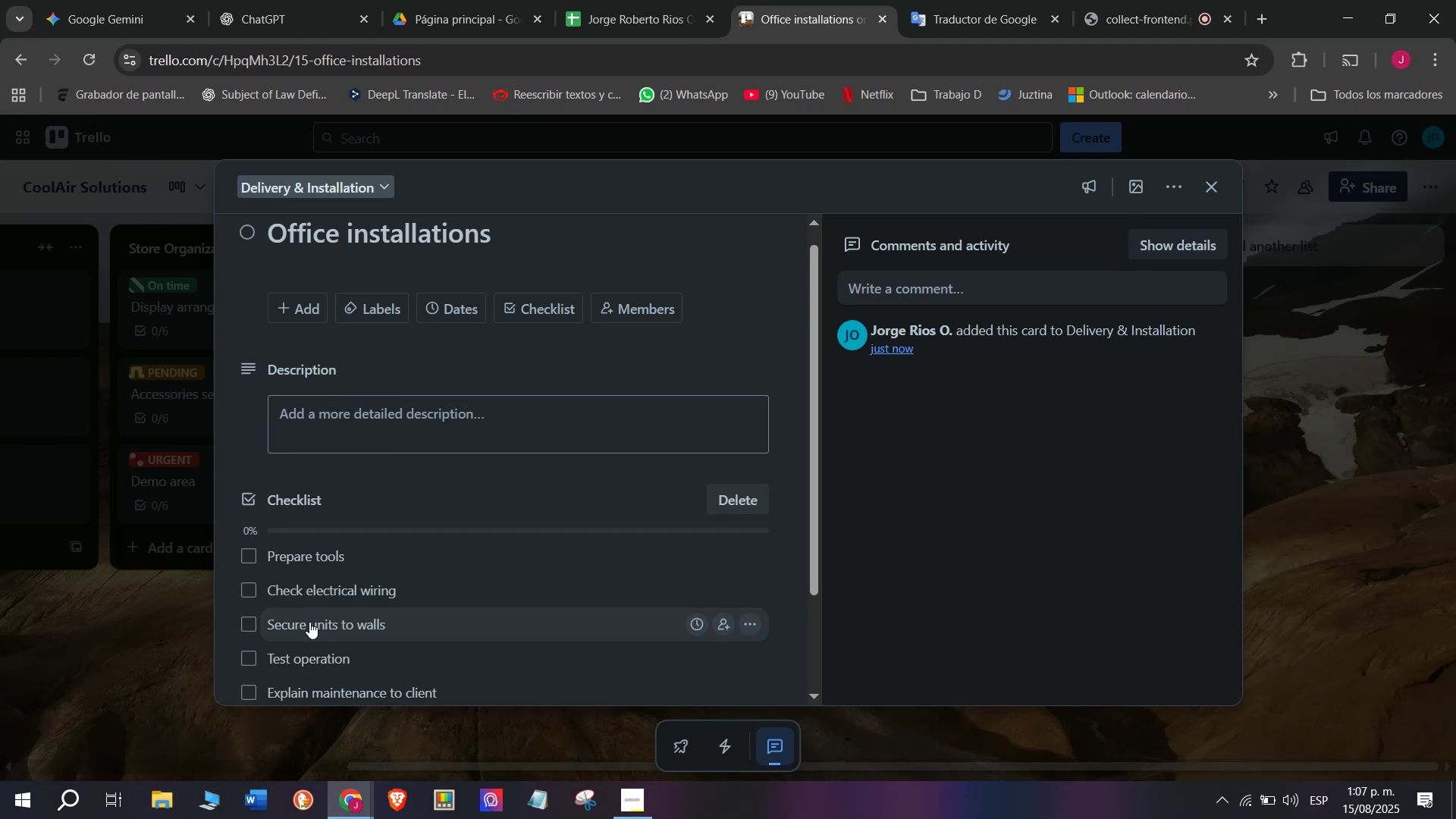 
type(Take )
 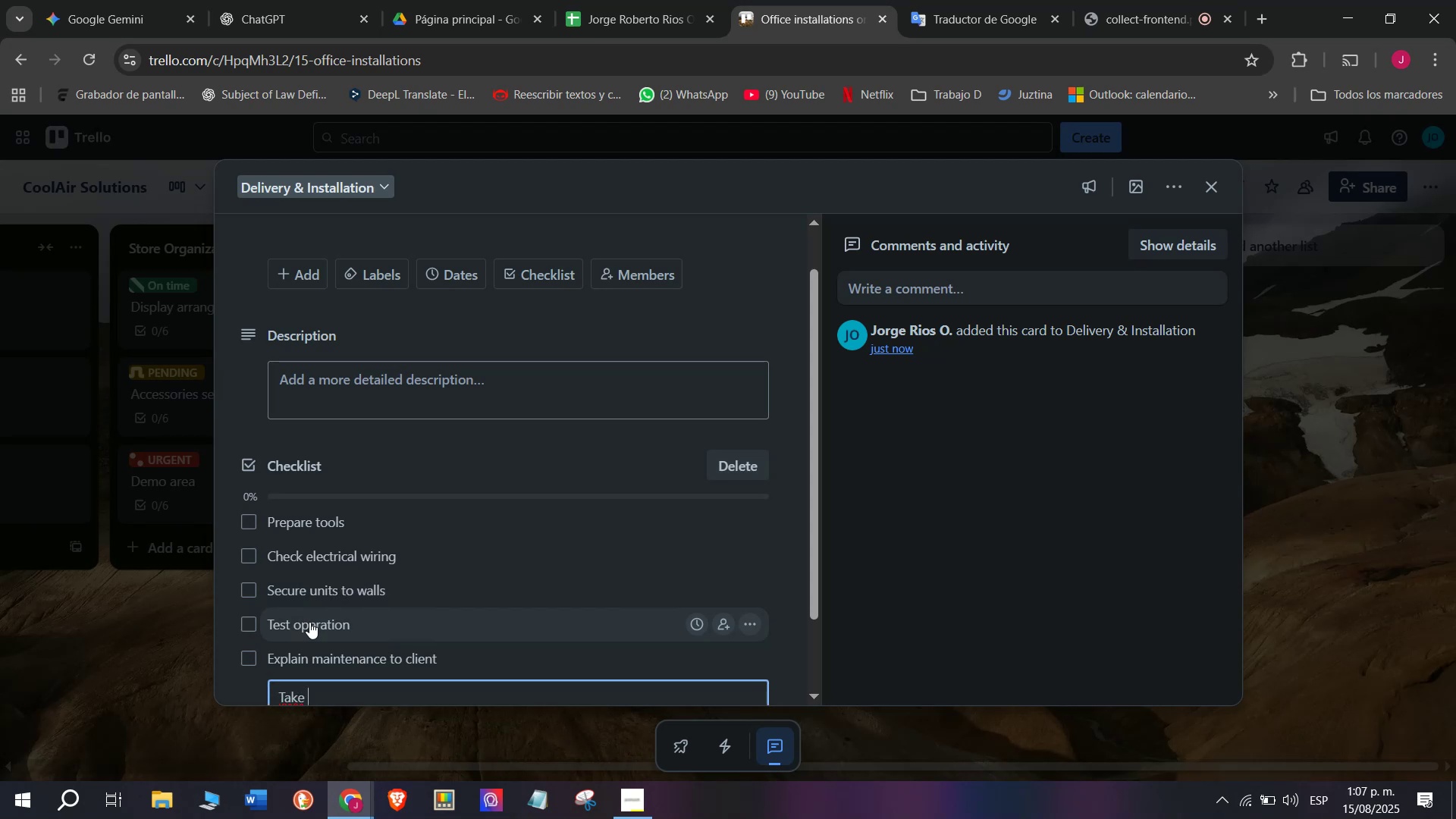 
type(installation photos)
 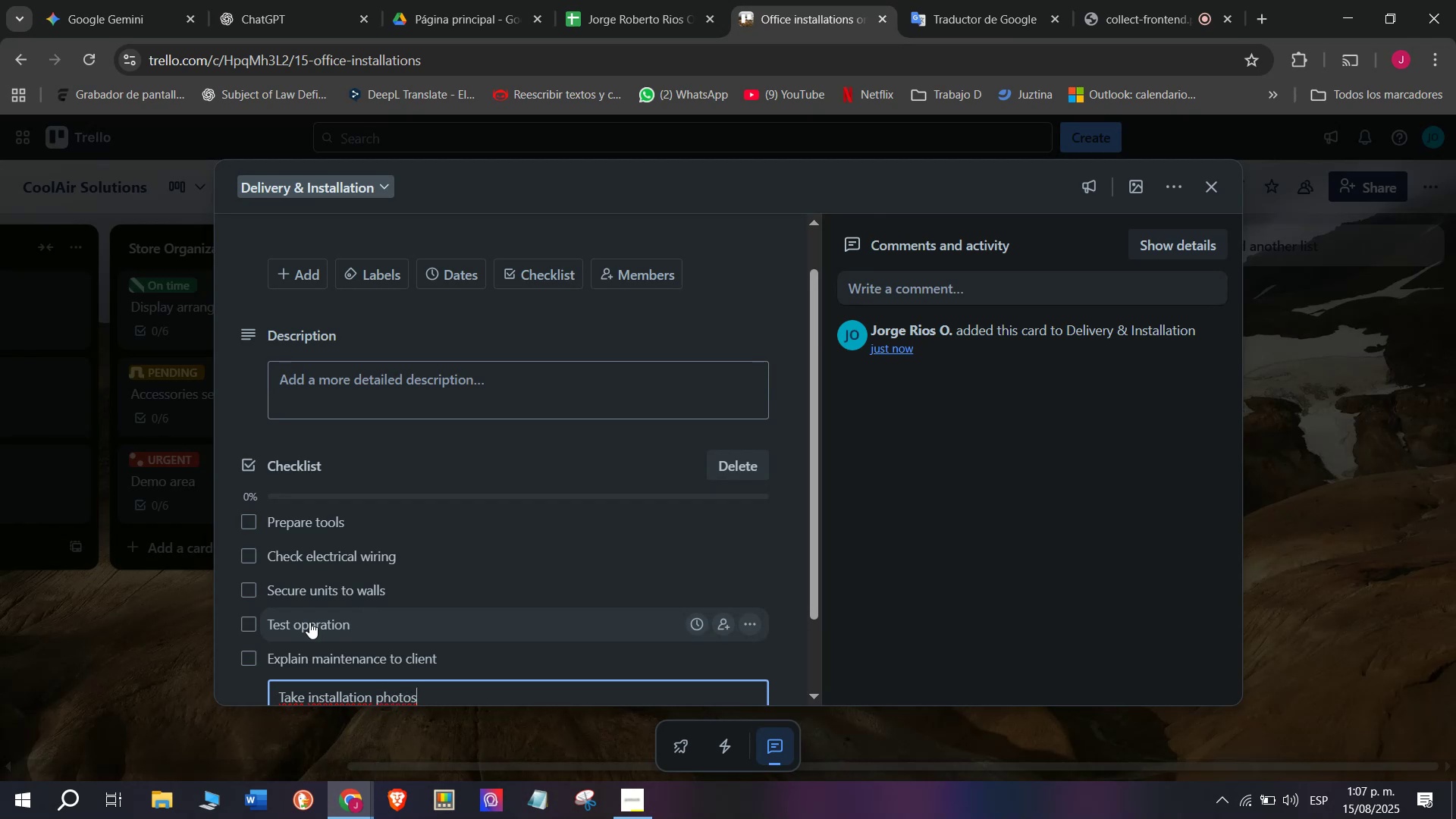 
wait(6.25)
 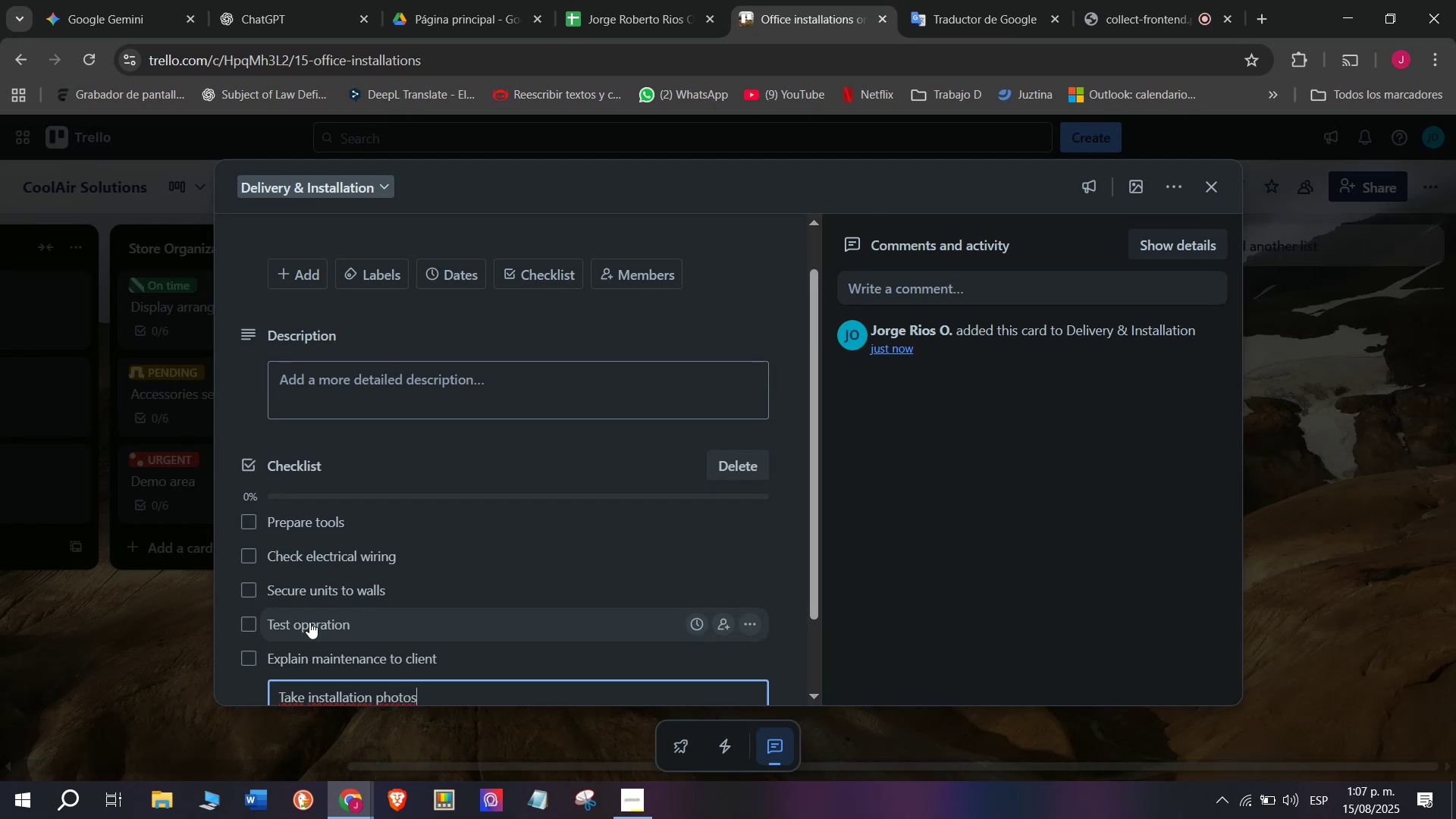 
key(Enter)
 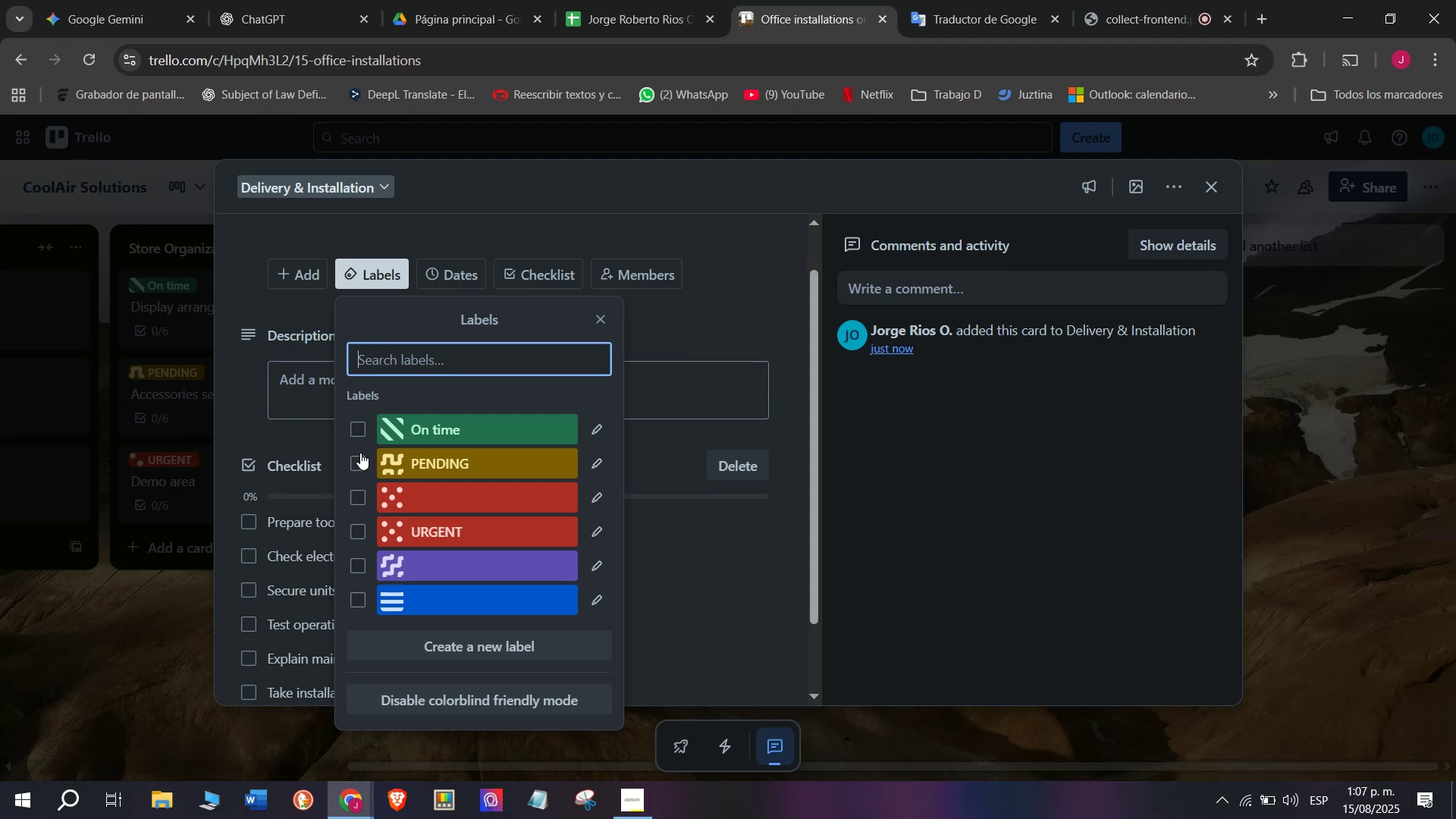 
left_click([359, 467])
 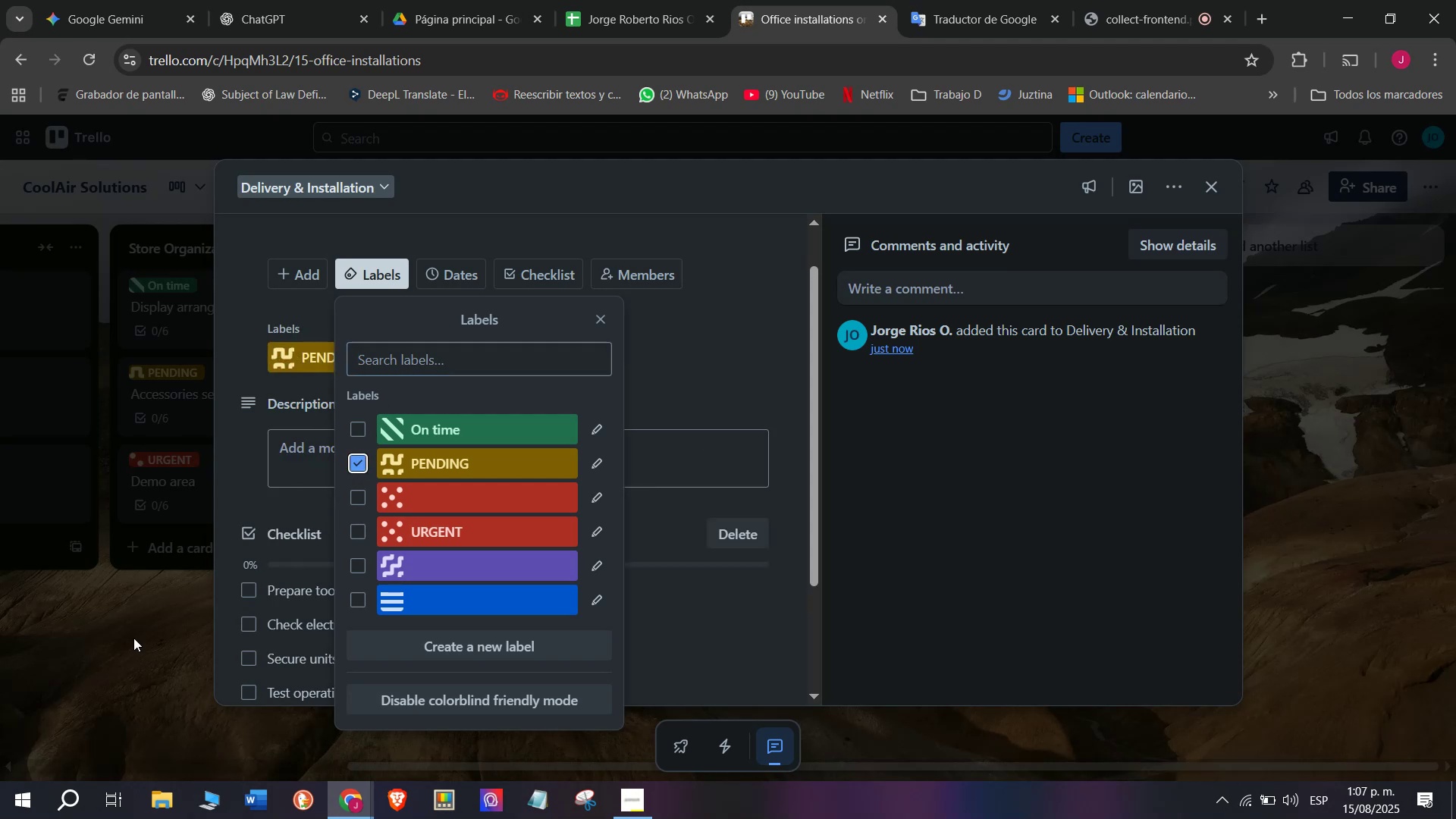 
double_click([133, 636])
 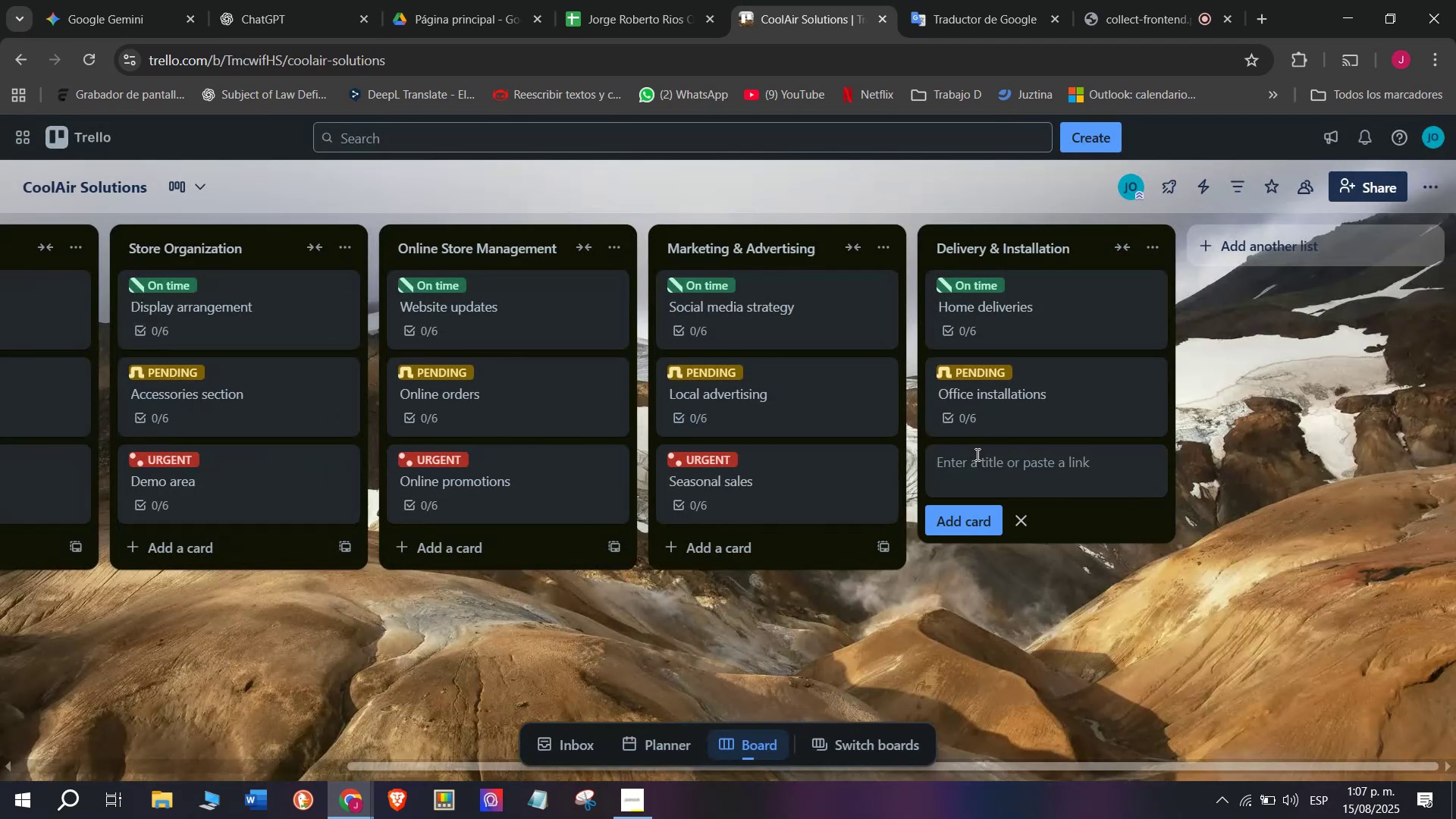 
wait(7.91)
 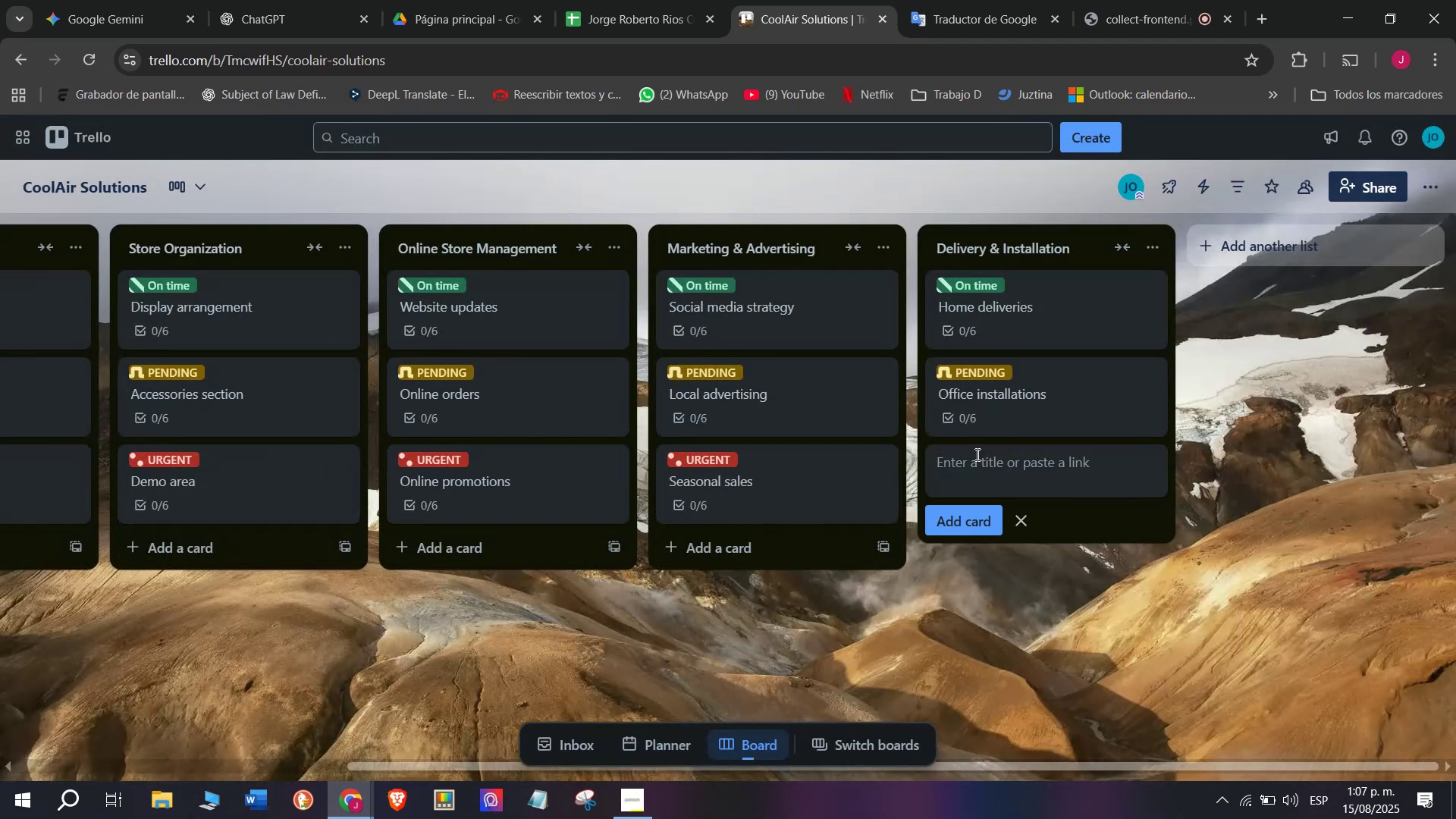 
type(Urgeen)
key(Backspace)
key(Backspace)
type(n)
 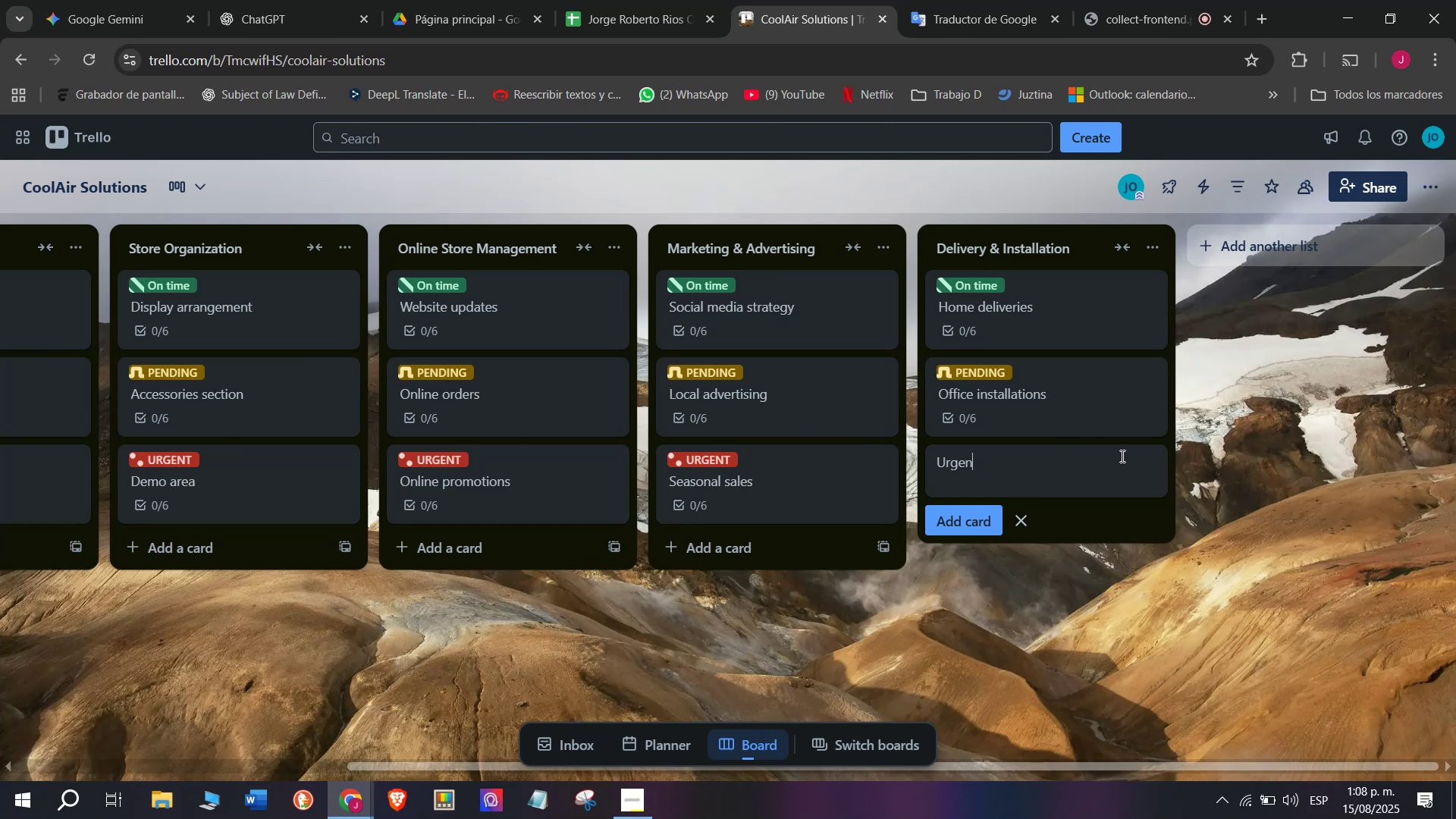 
wait(10.46)
 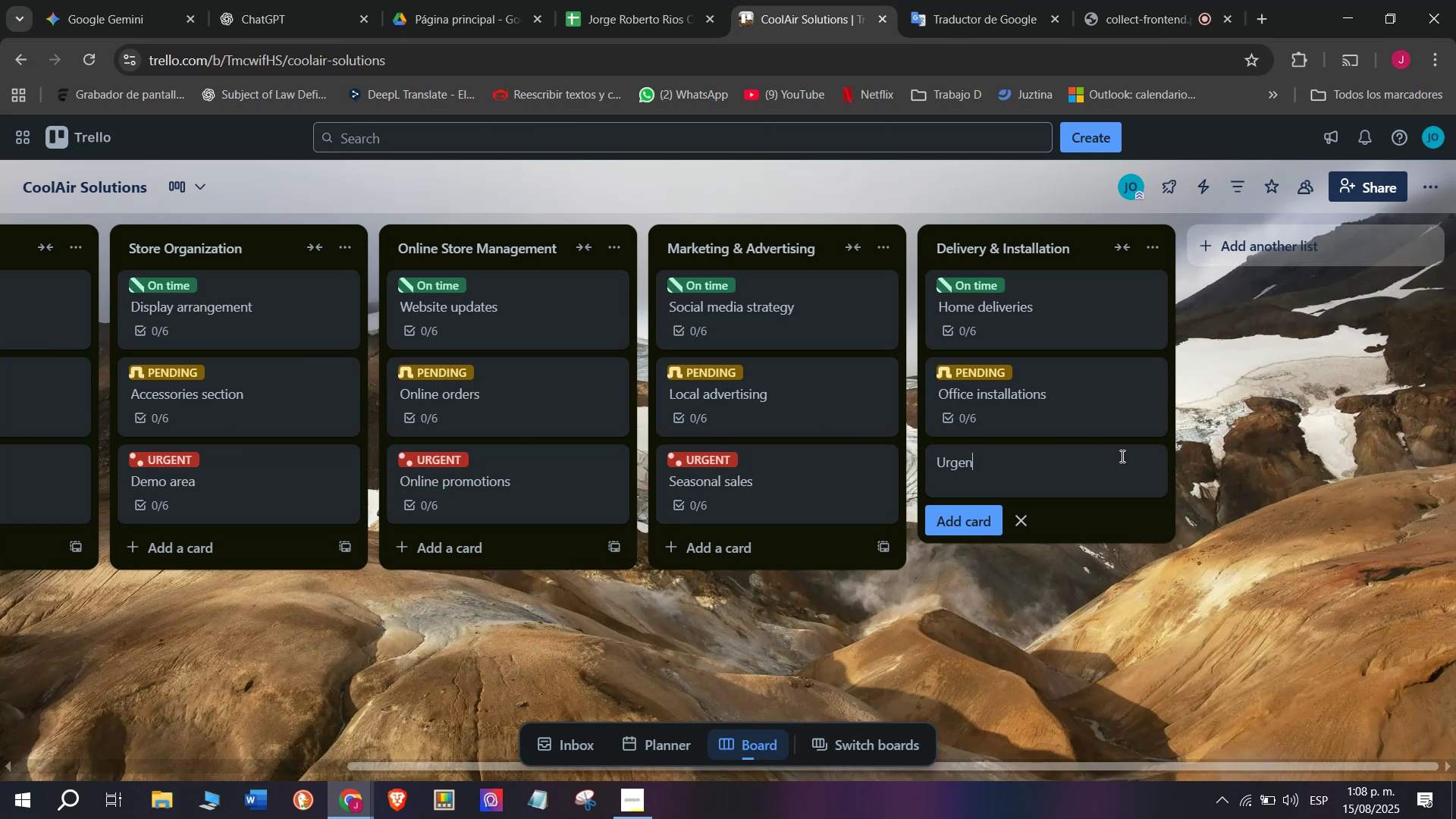 
key(T)
 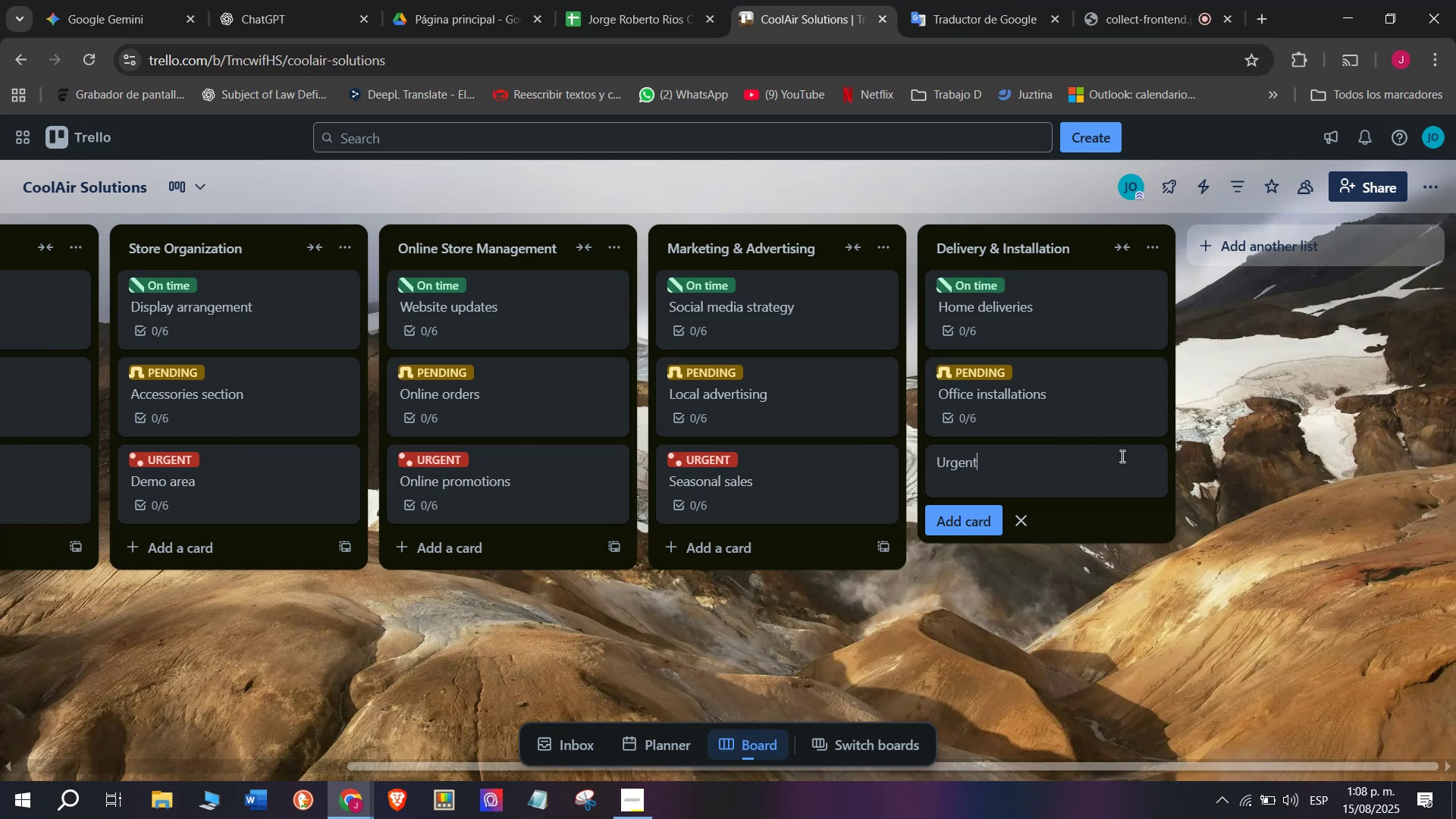 
key(Space)
 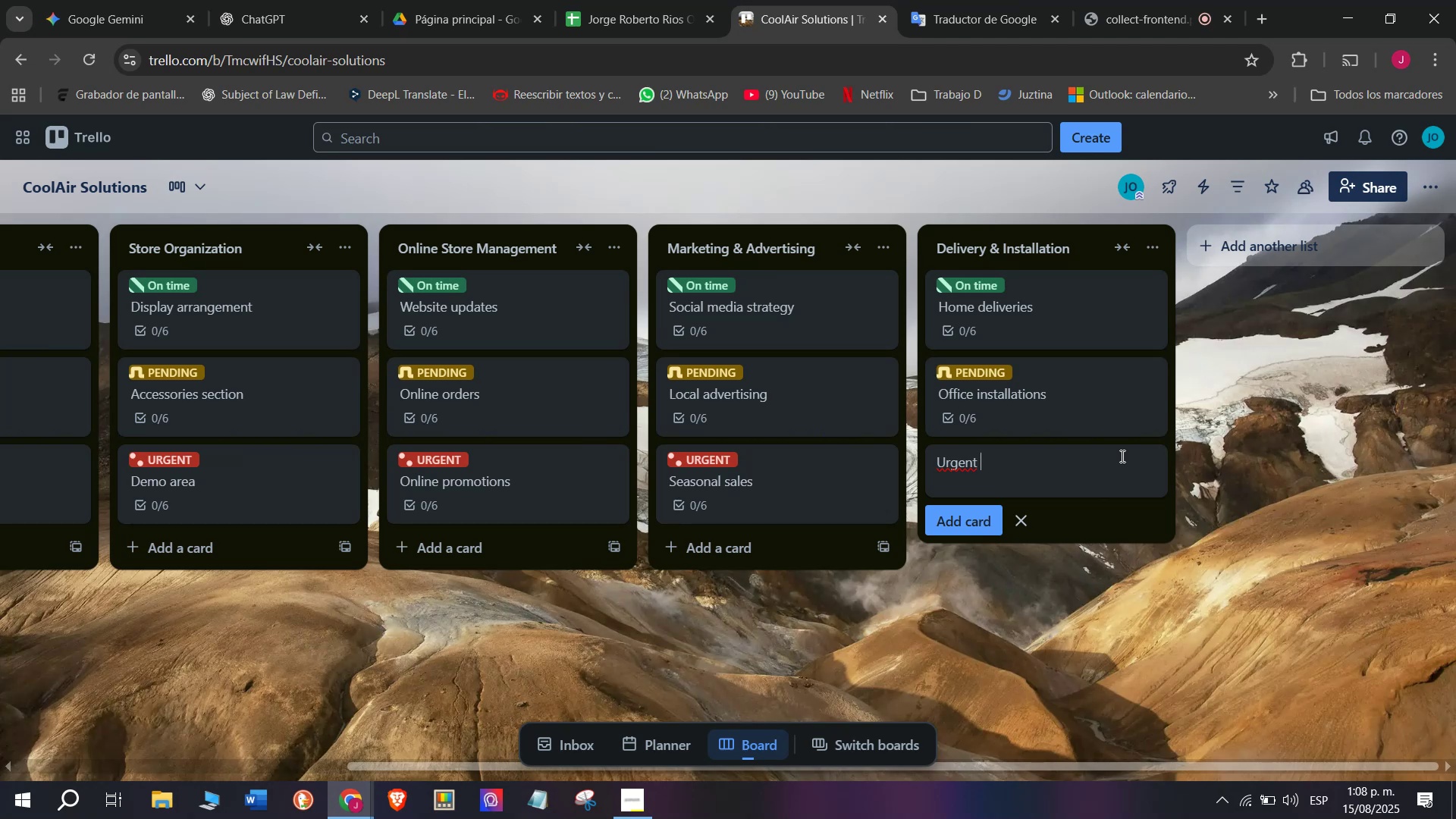 
type(isntalls )
 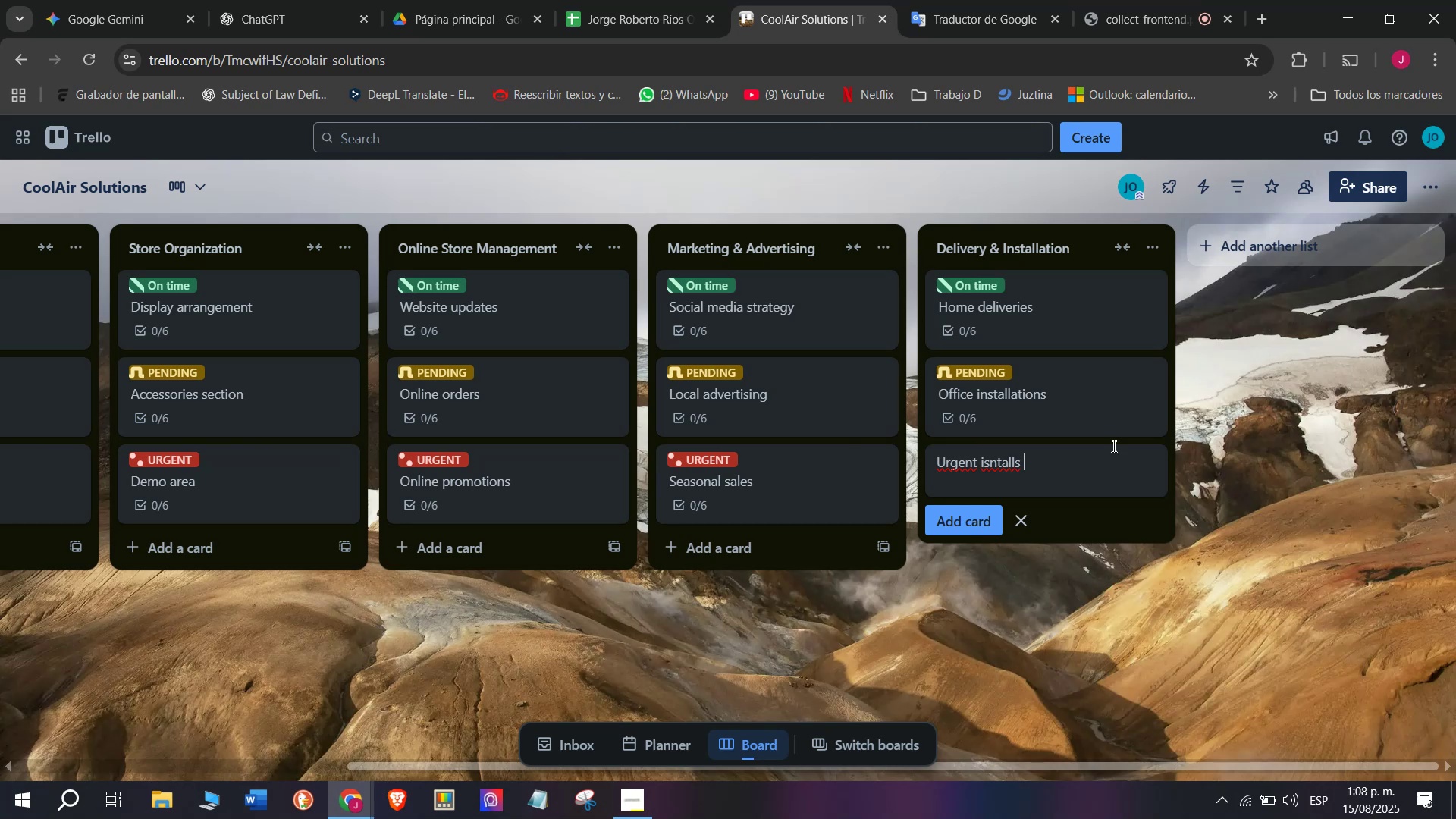 
wait(6.22)
 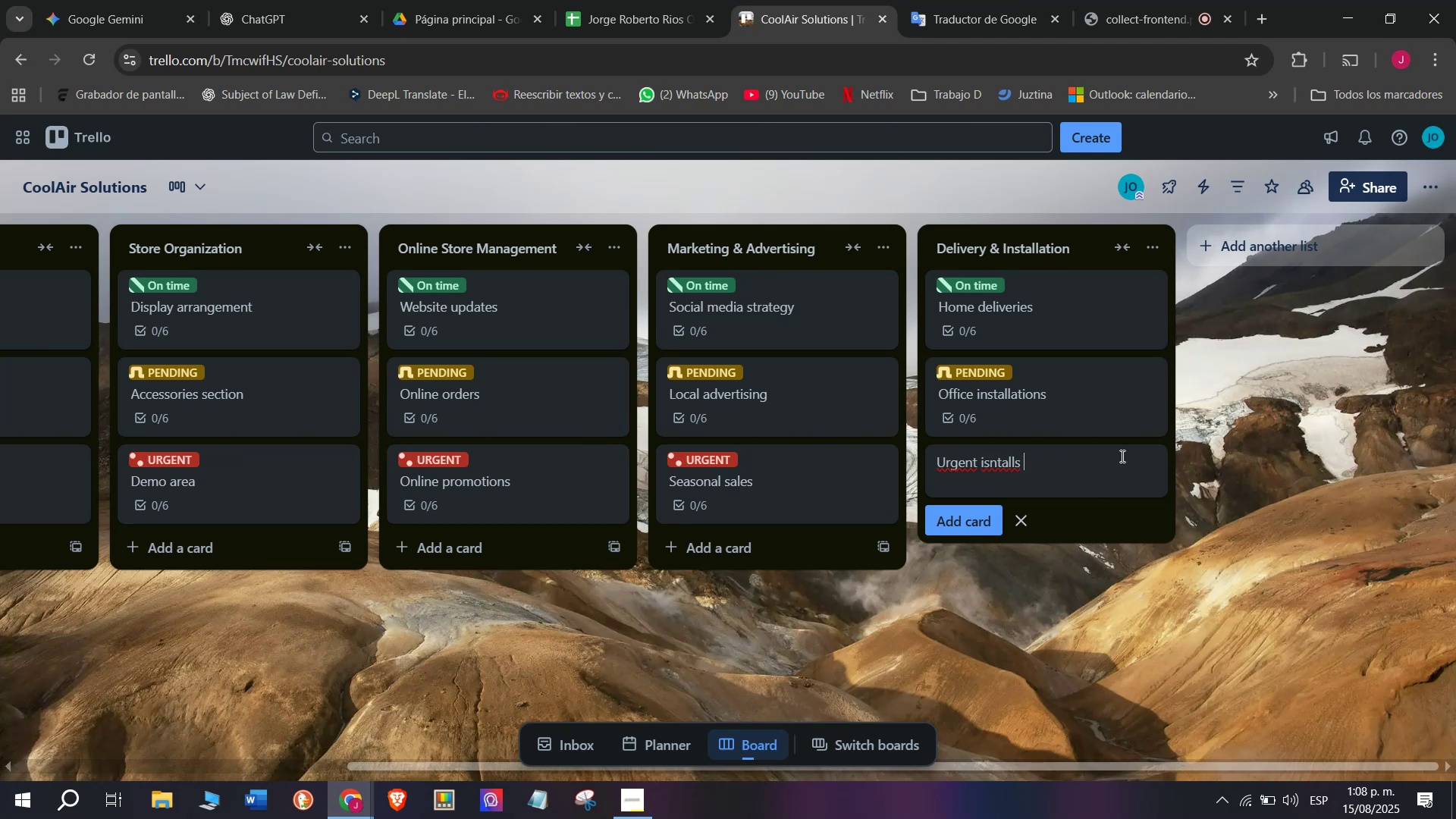 
key(Backspace)
key(Backspace)
type(nbs)
key(Backspace)
key(Backspace)
type(s)
 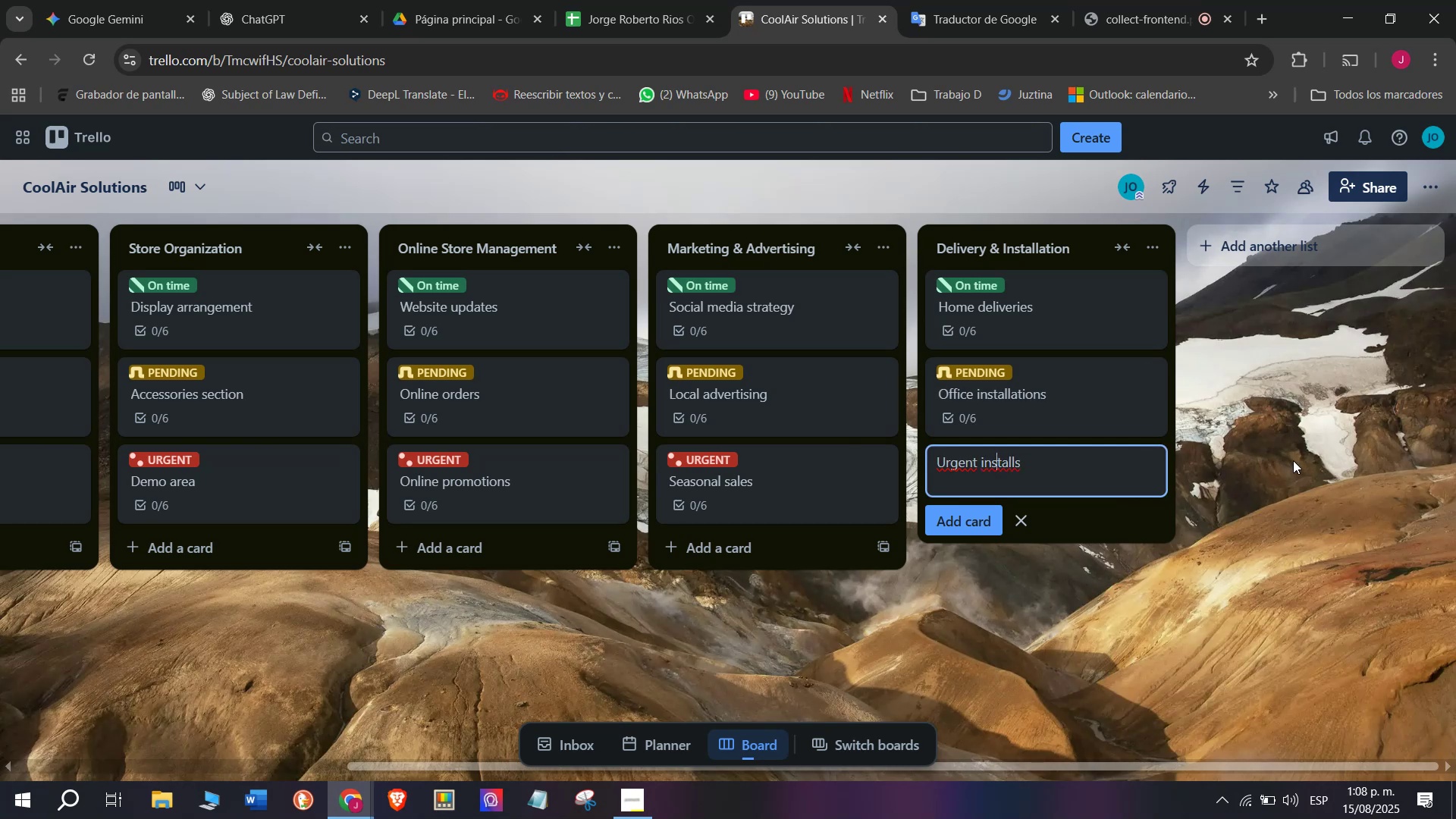 
key(Enter)
 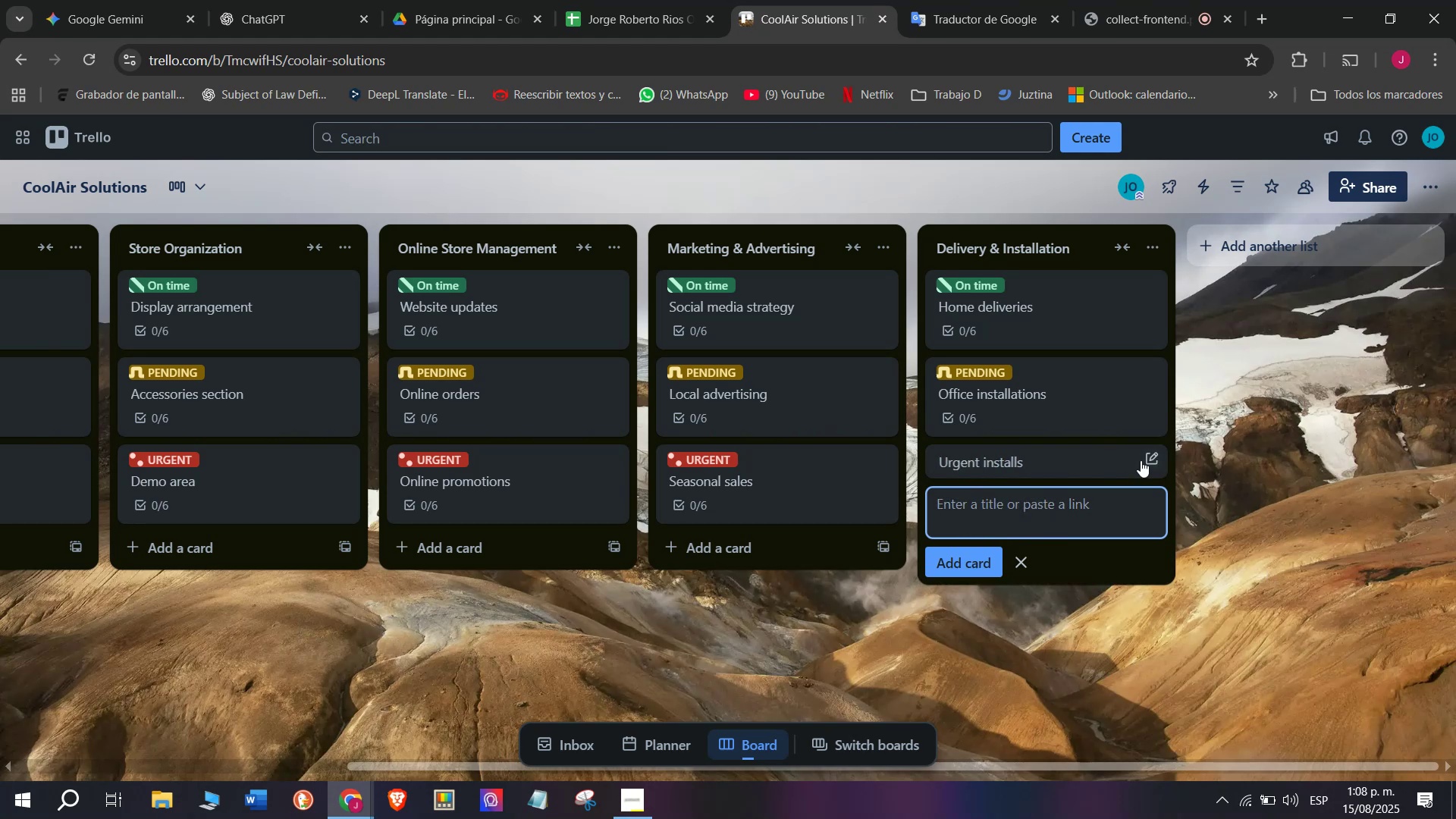 
left_click([1062, 454])
 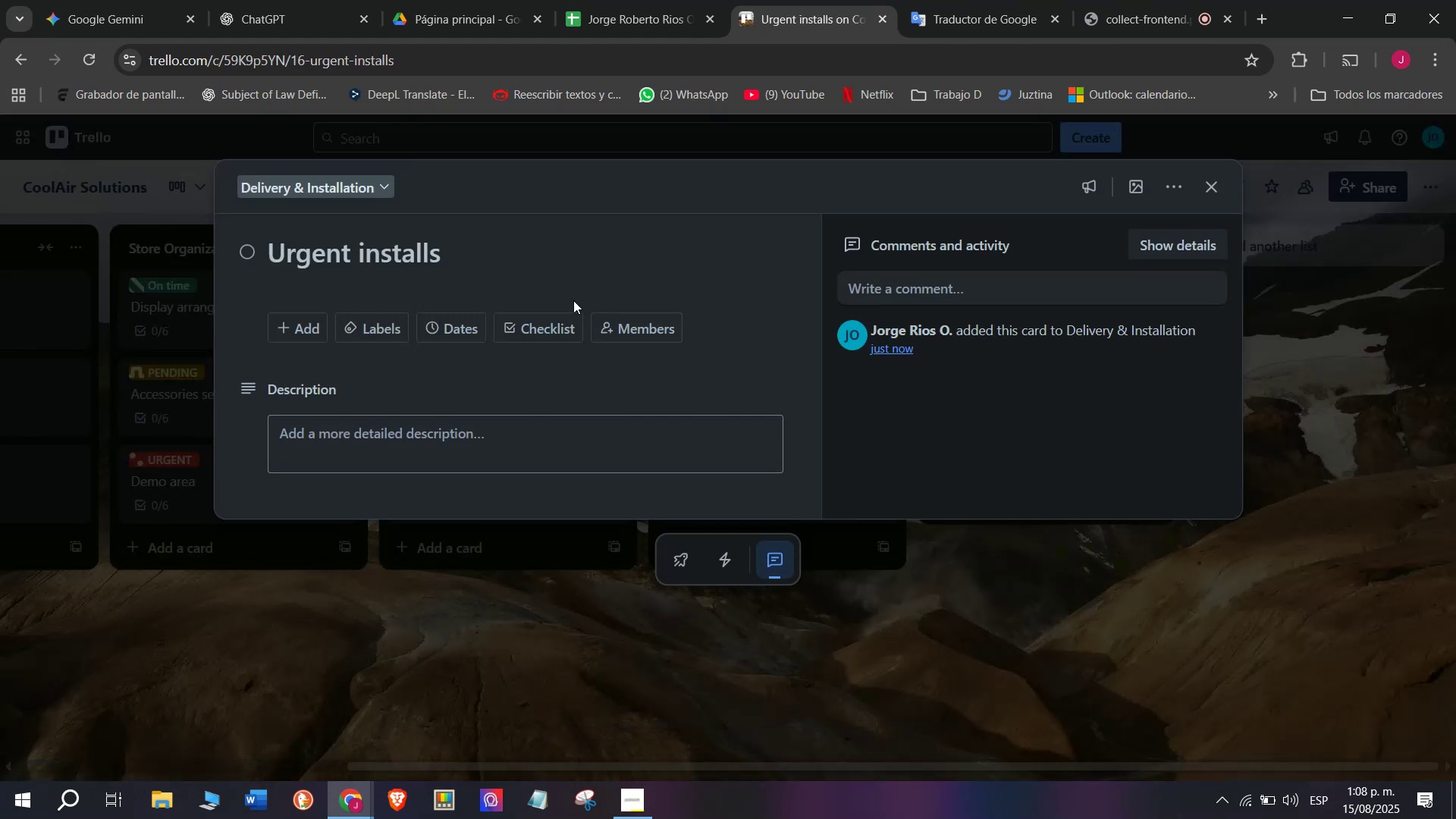 
left_click([547, 324])
 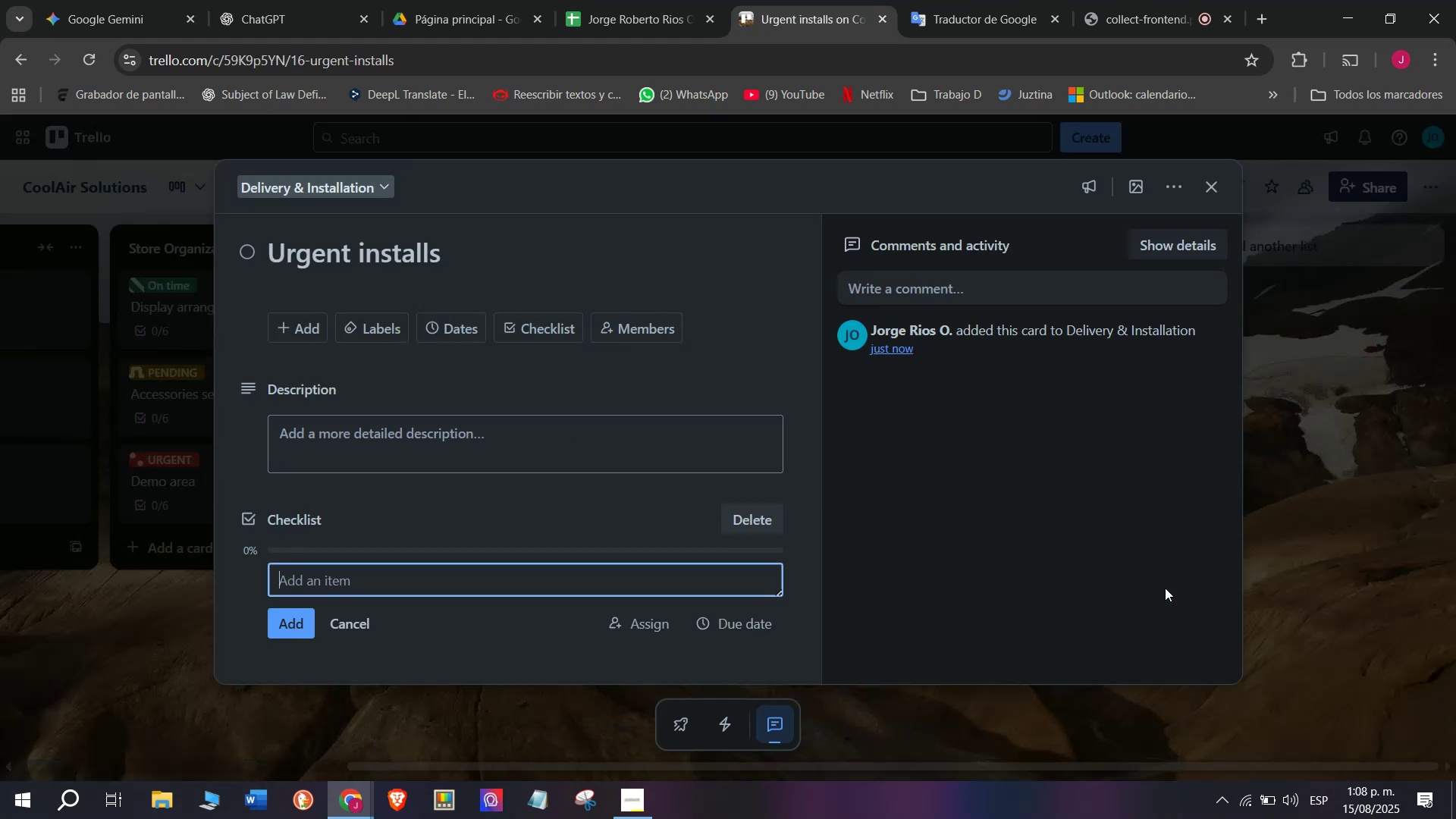 
wait(6.13)
 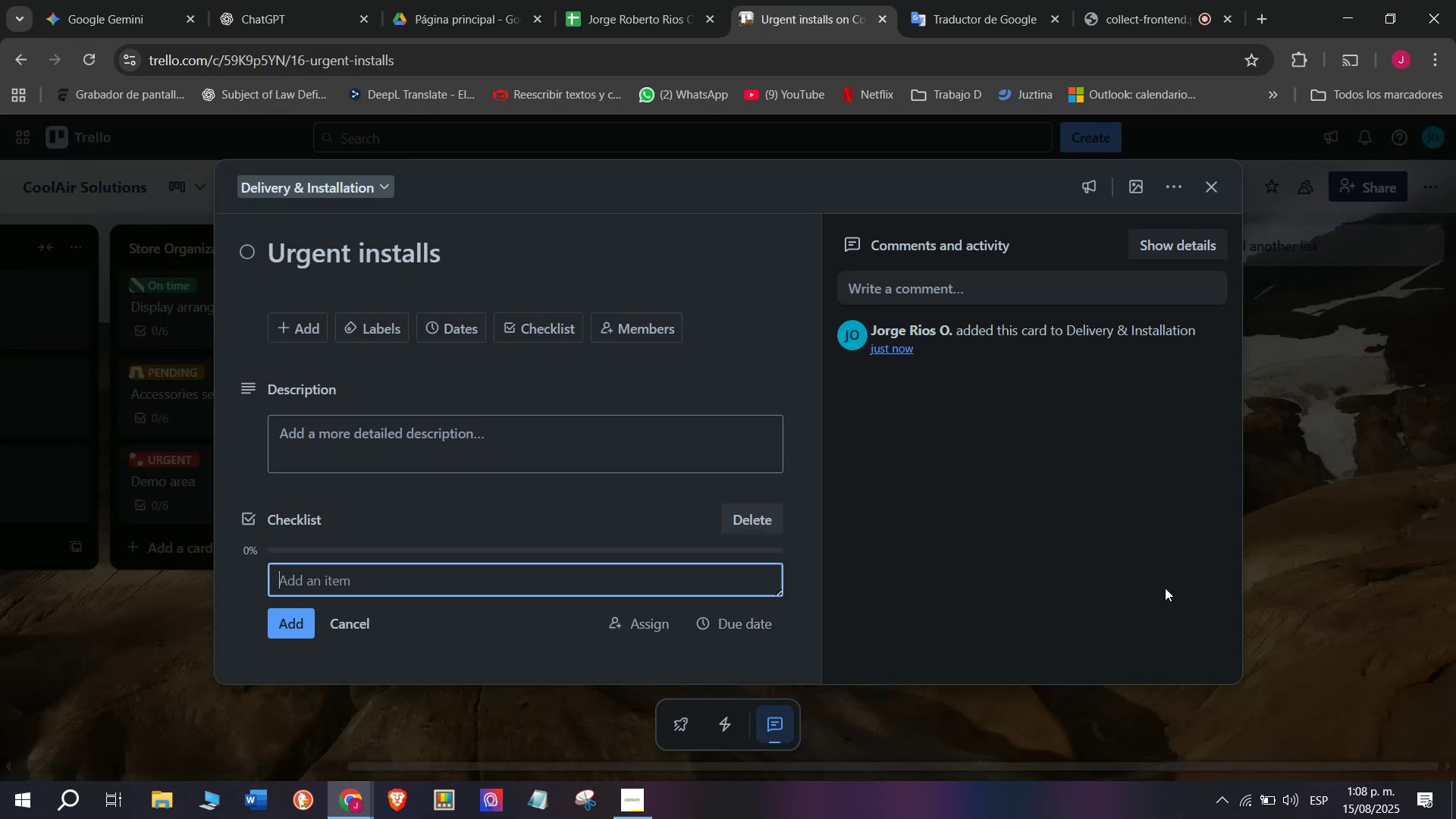 
type(Prioriti)
 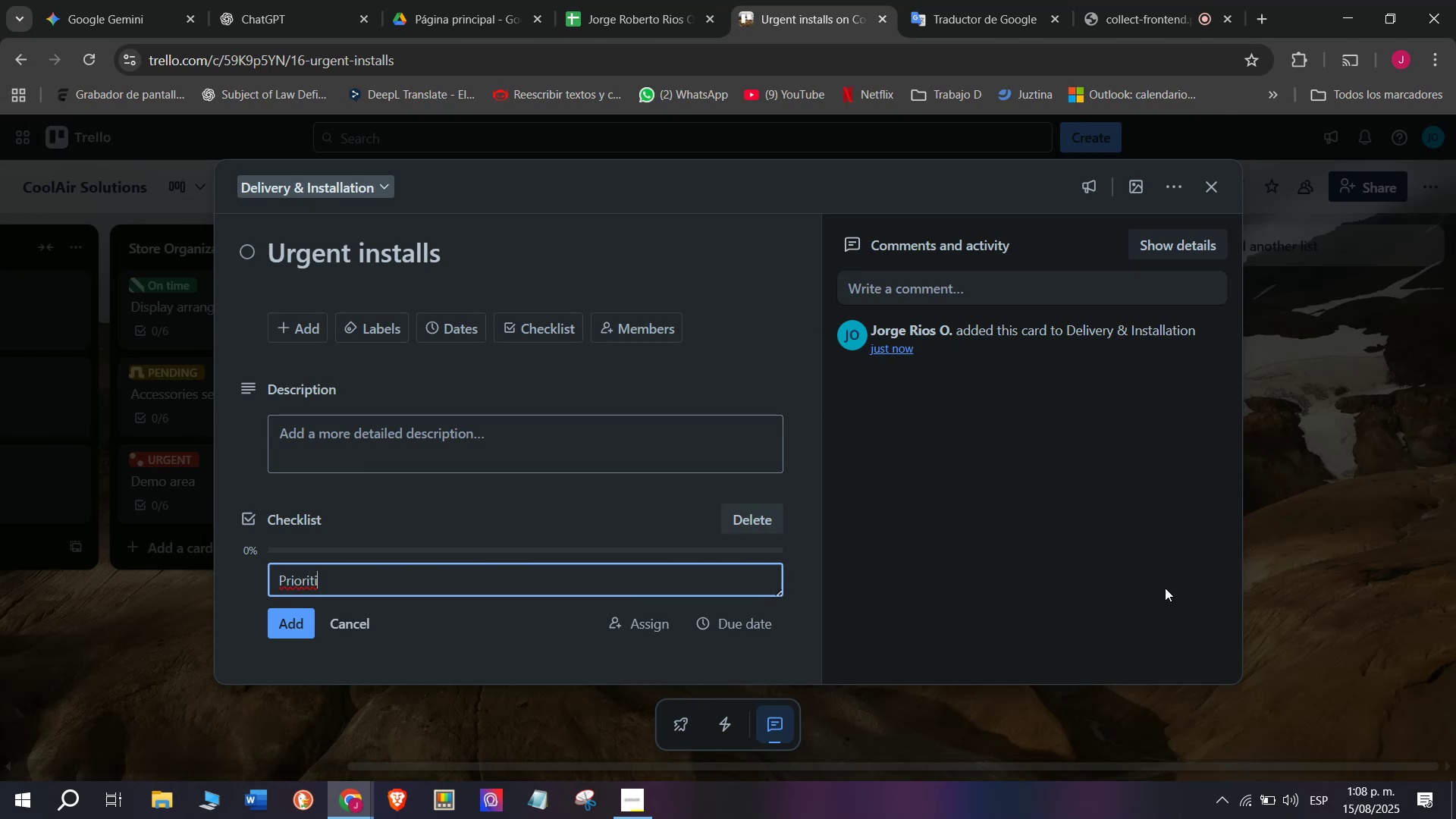 
wait(11.55)
 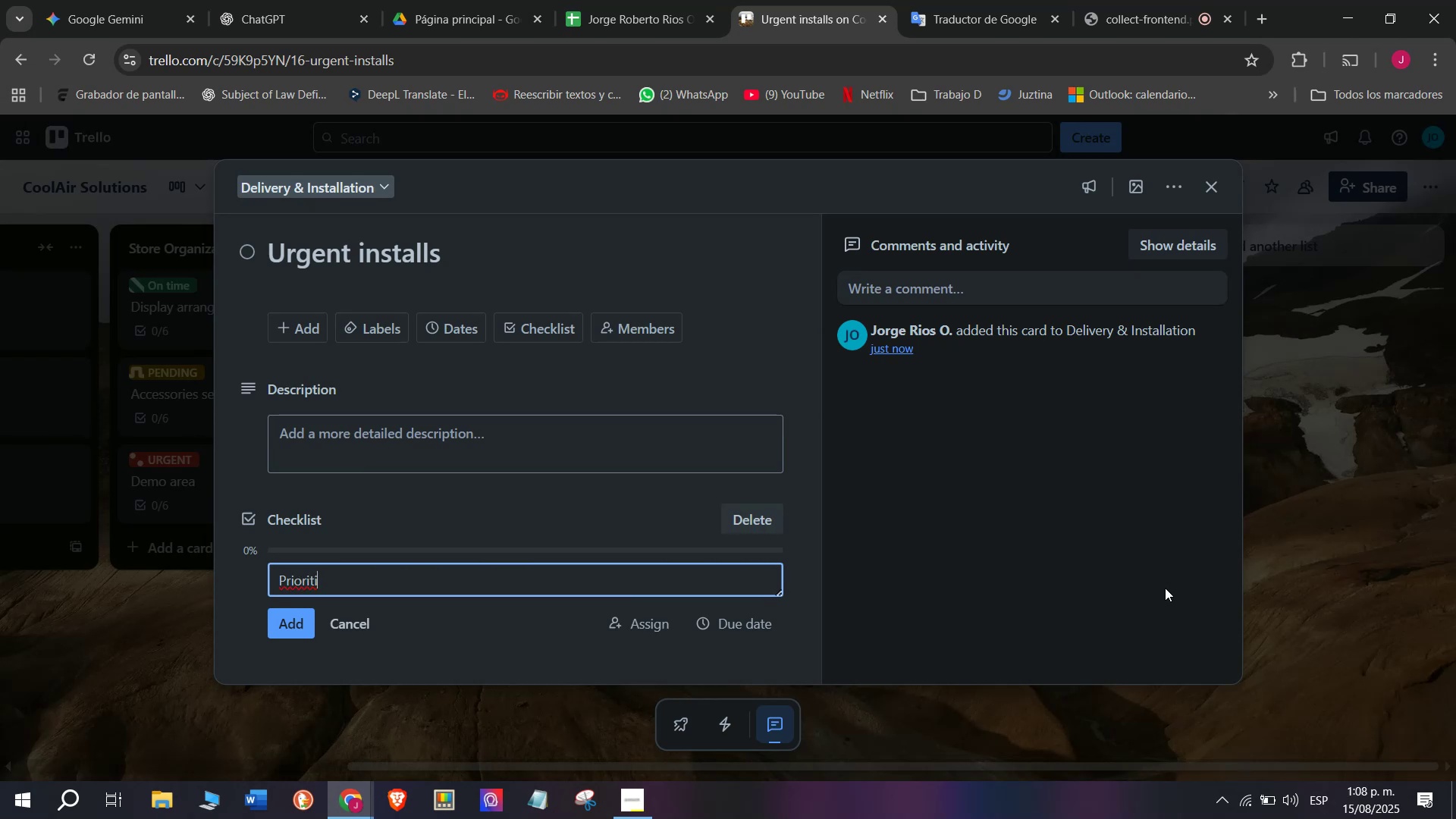 
type(ze urgent )
 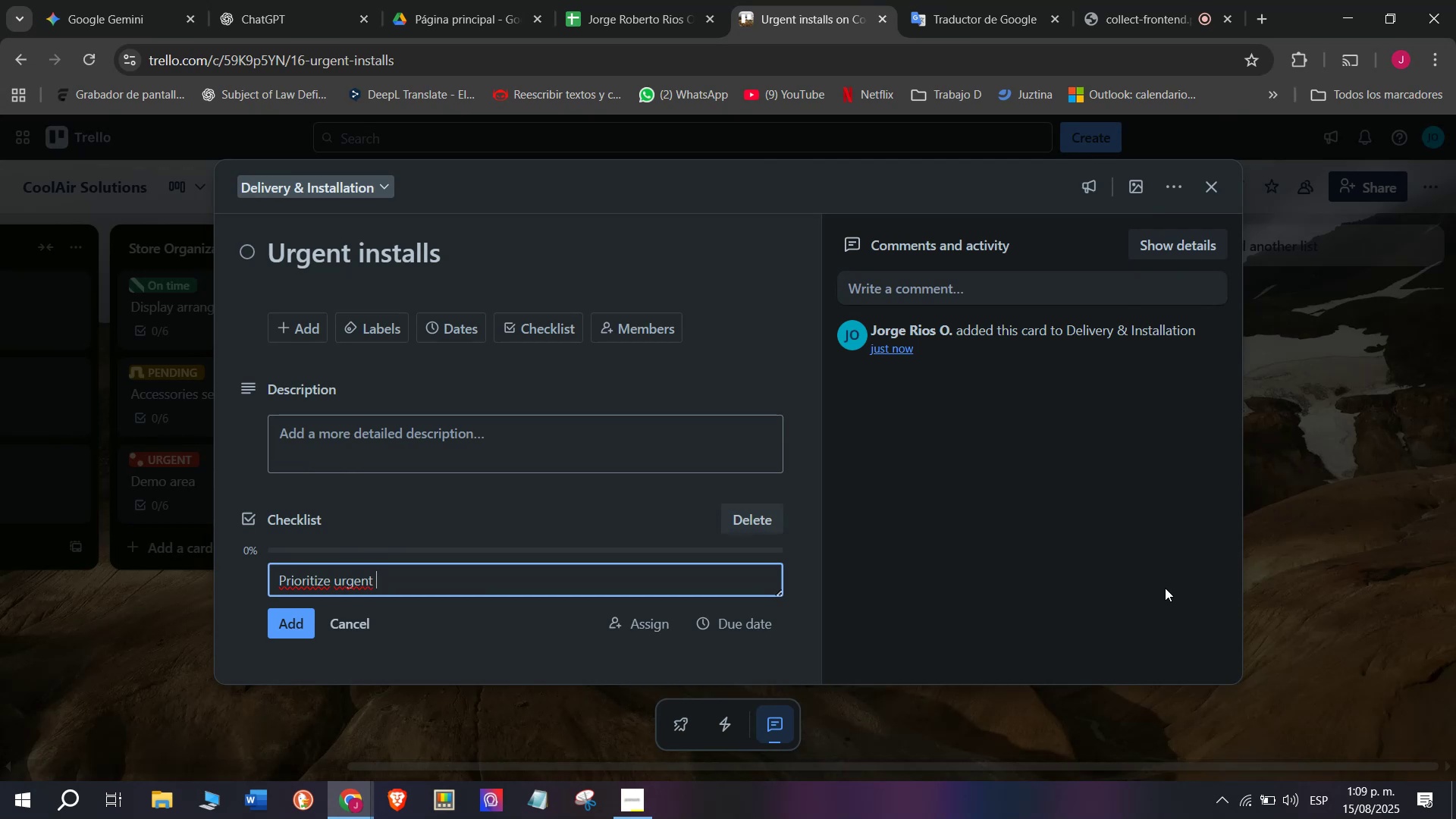 
type(tickets)
 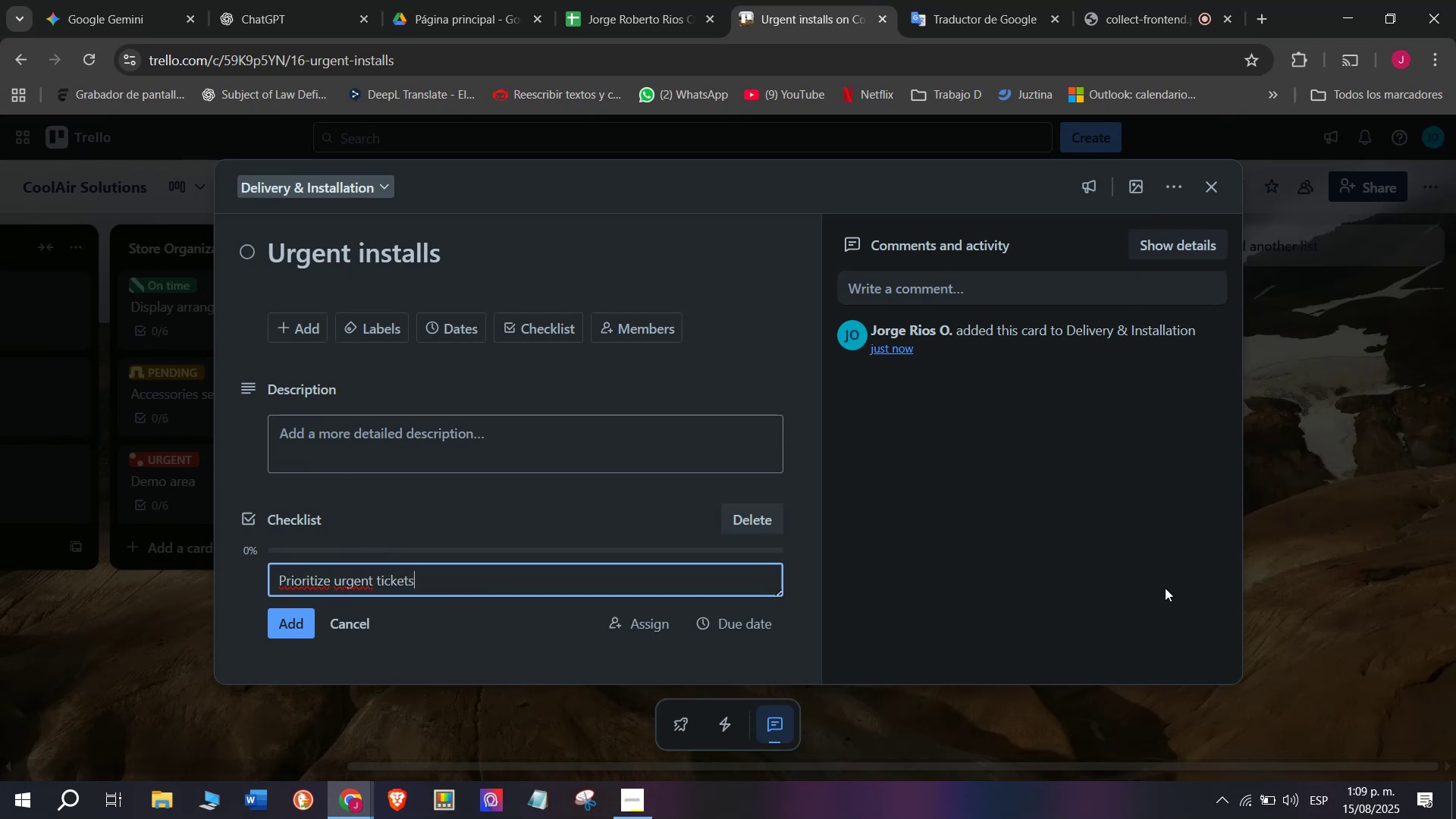 
key(Enter)
 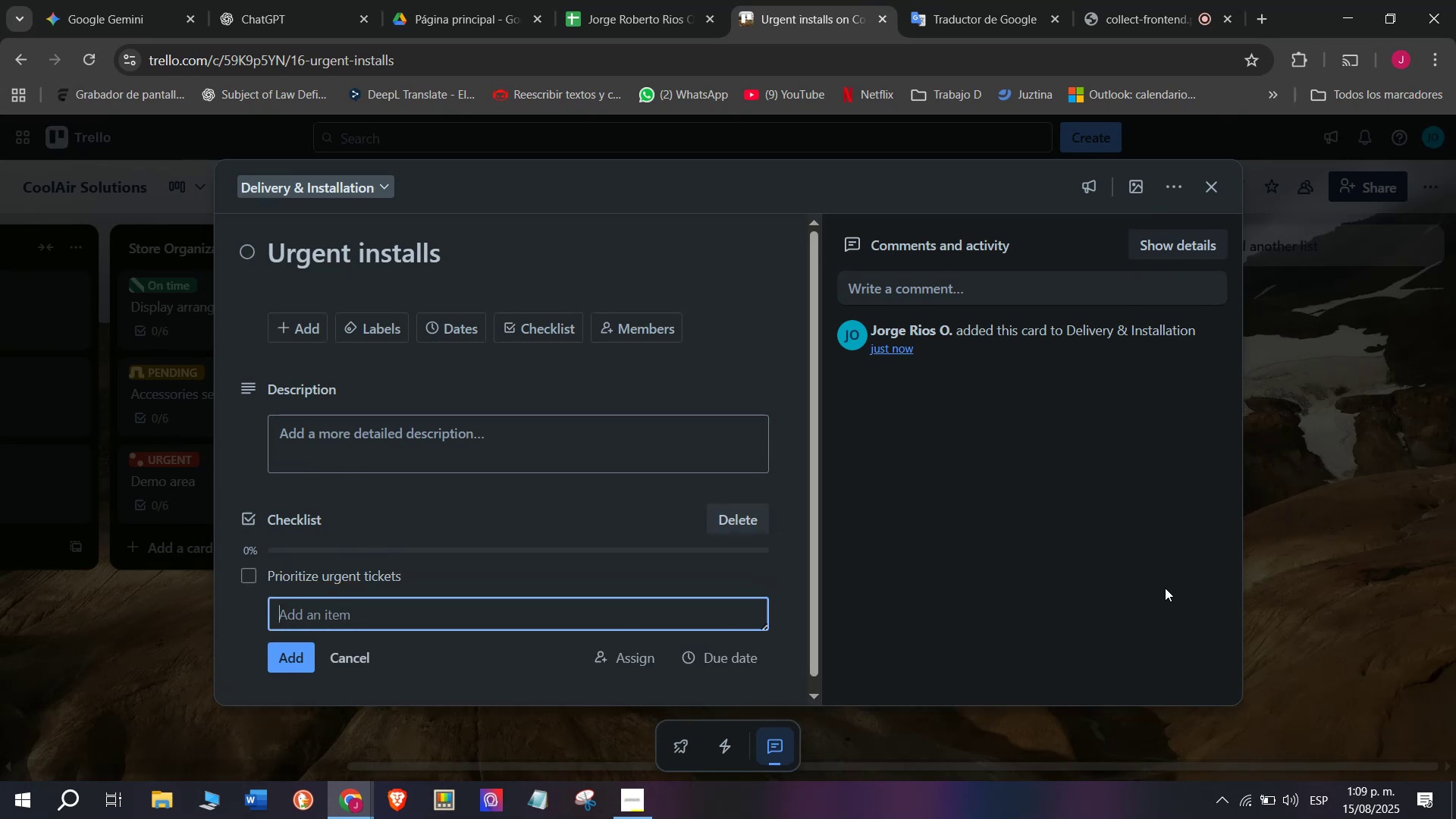 
type(Assign top technician)
 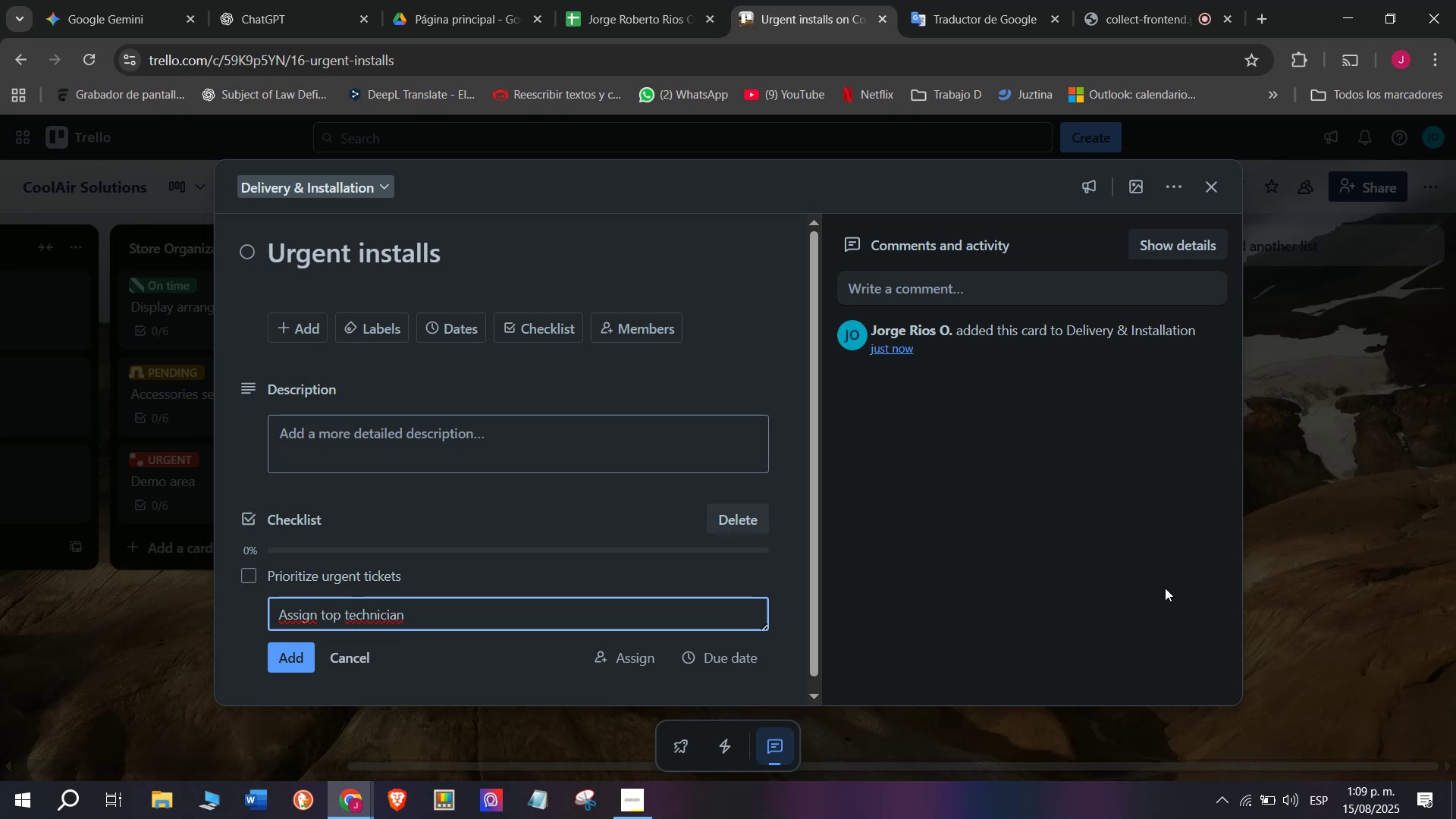 
key(Enter)
 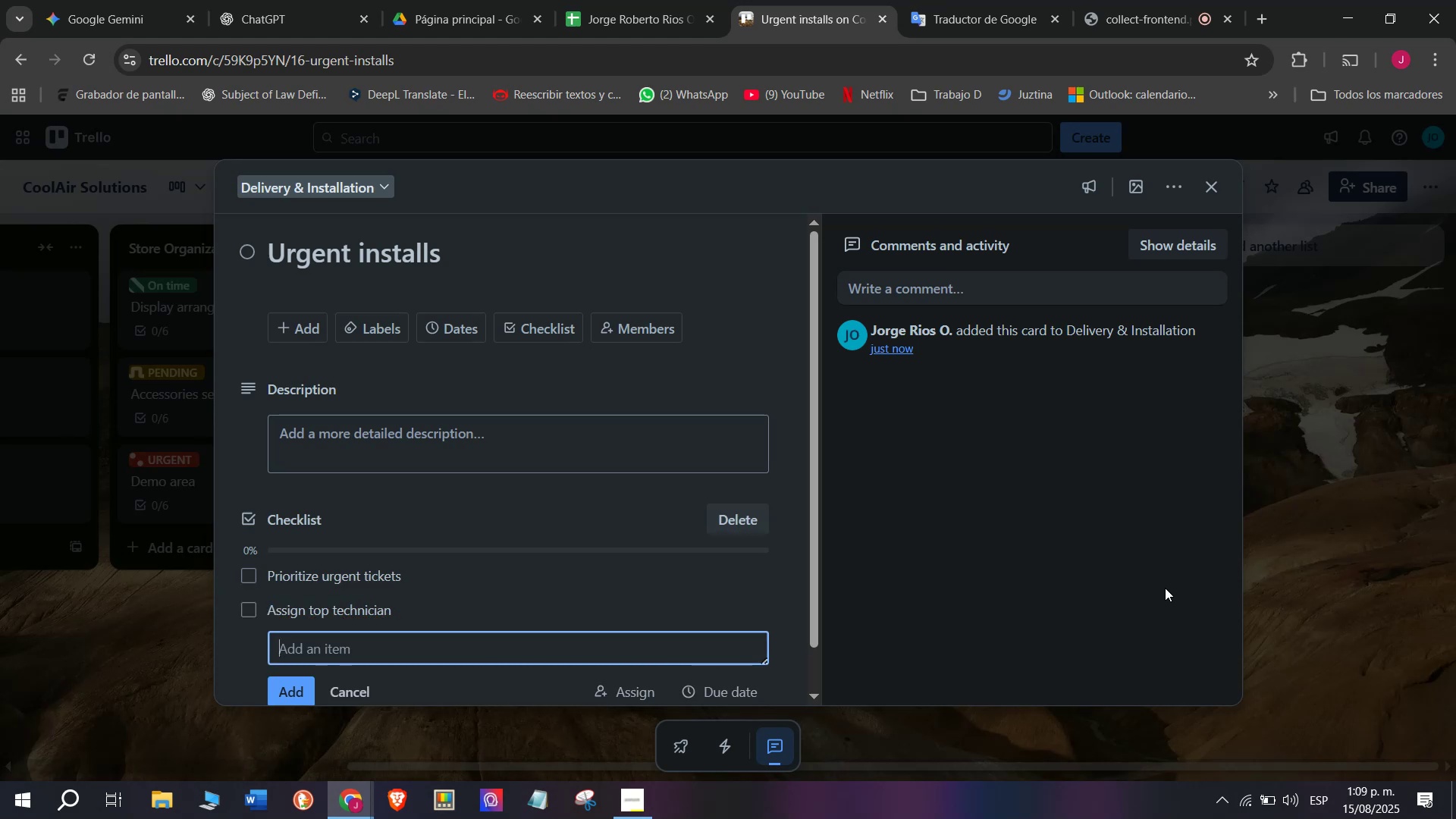 
type(Prepare spart)
key(Backspace)
type(e )
 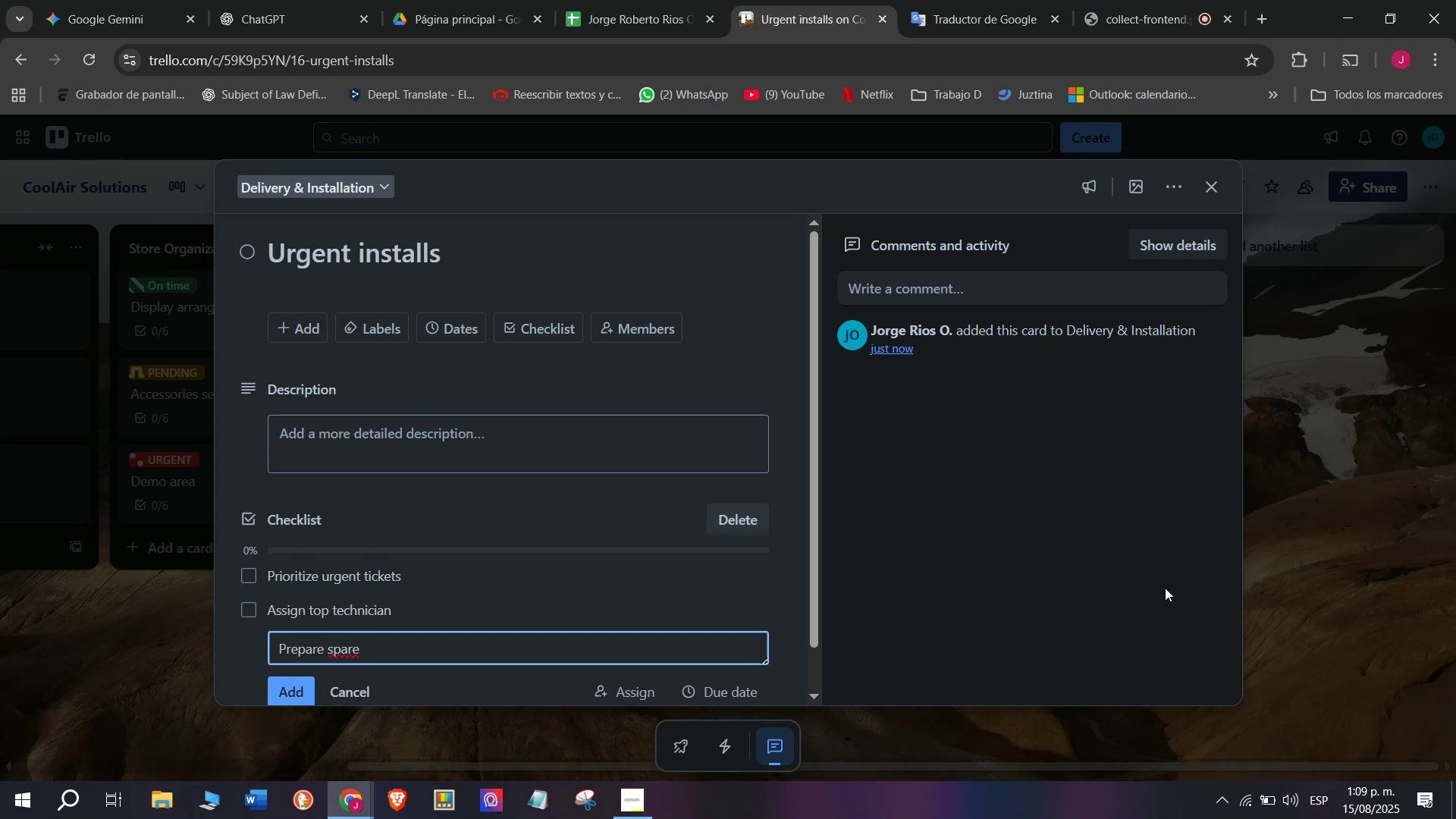 
type(pa)
 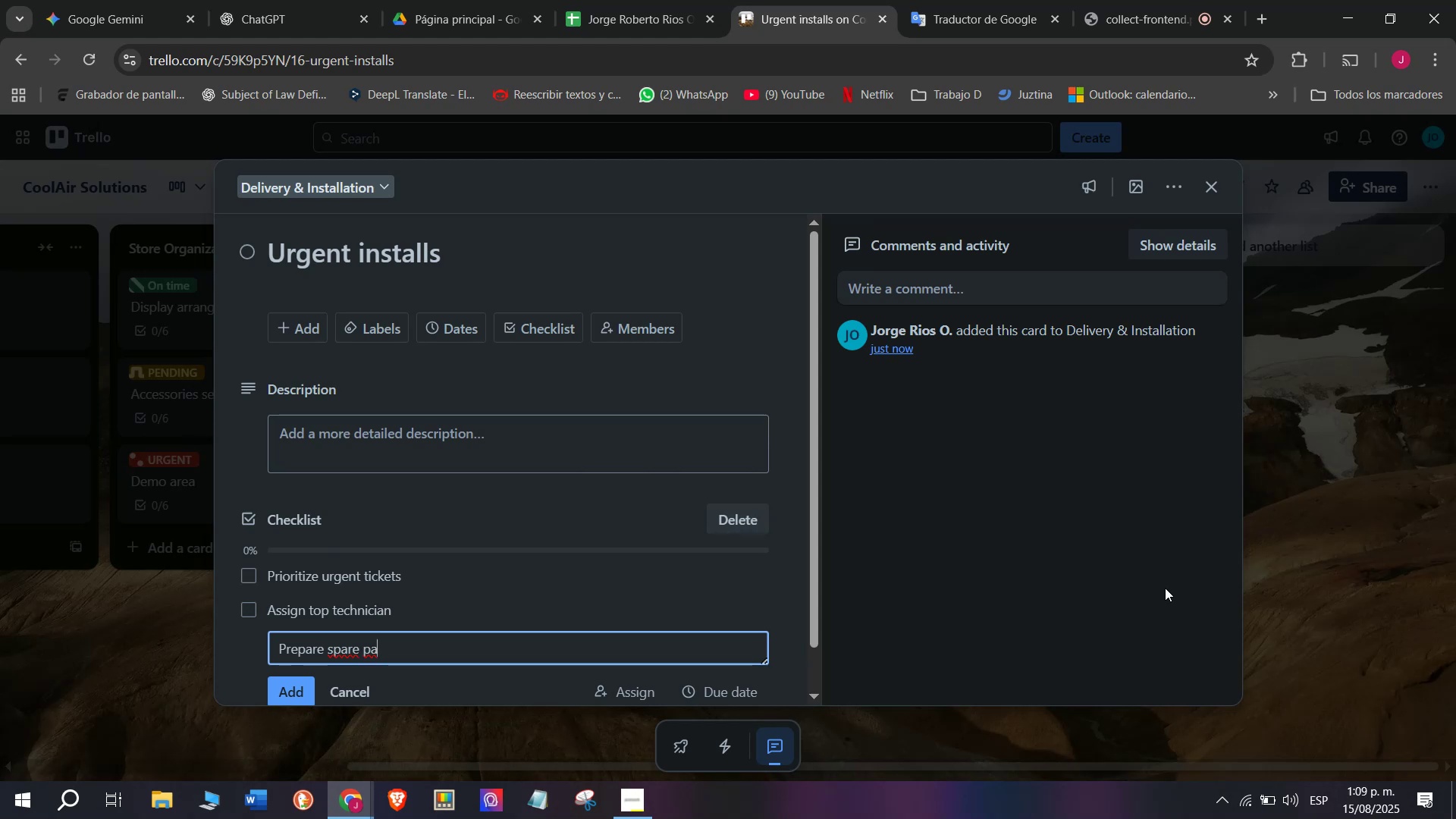 
type(rts)
 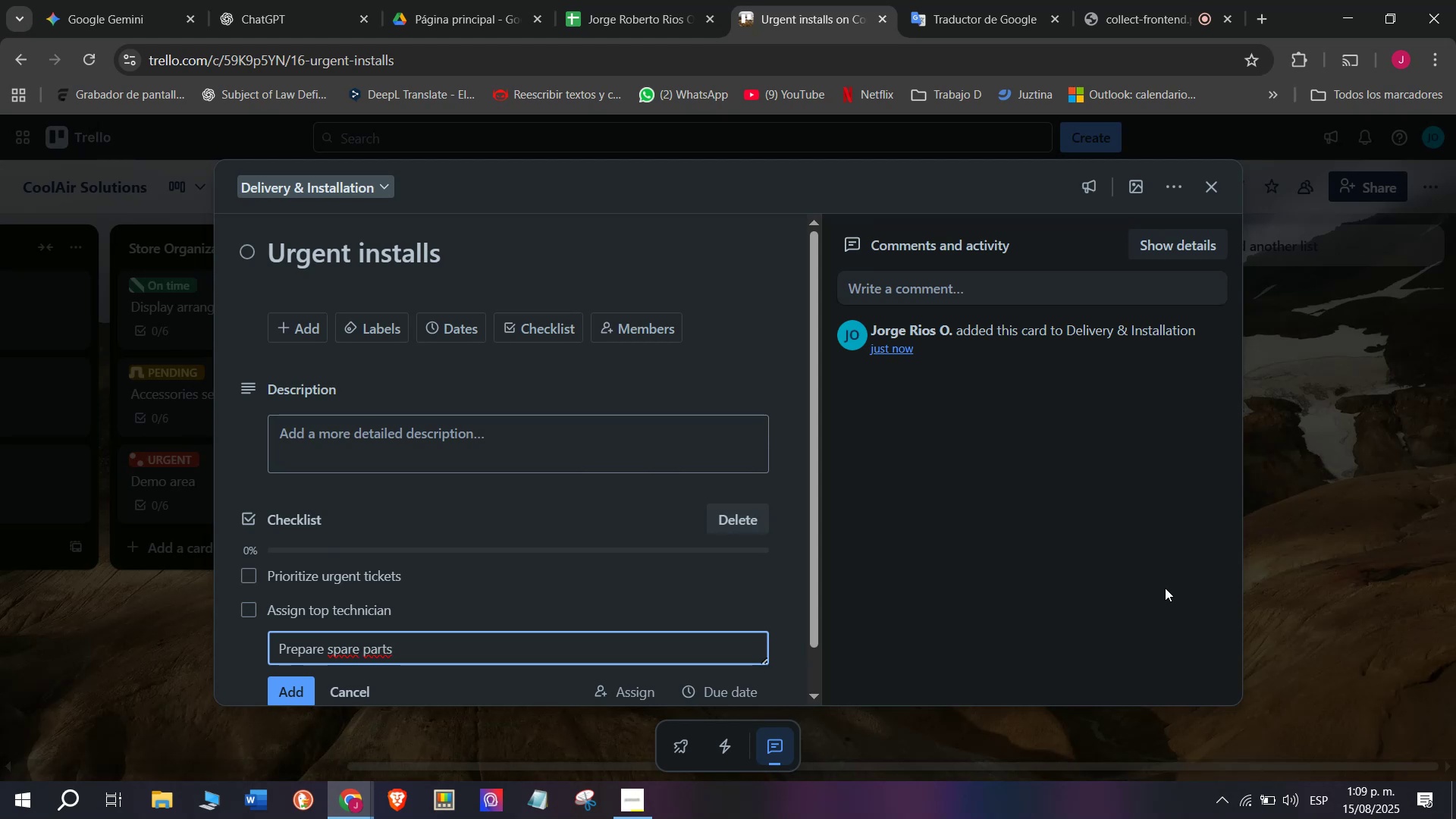 
key(Enter)
 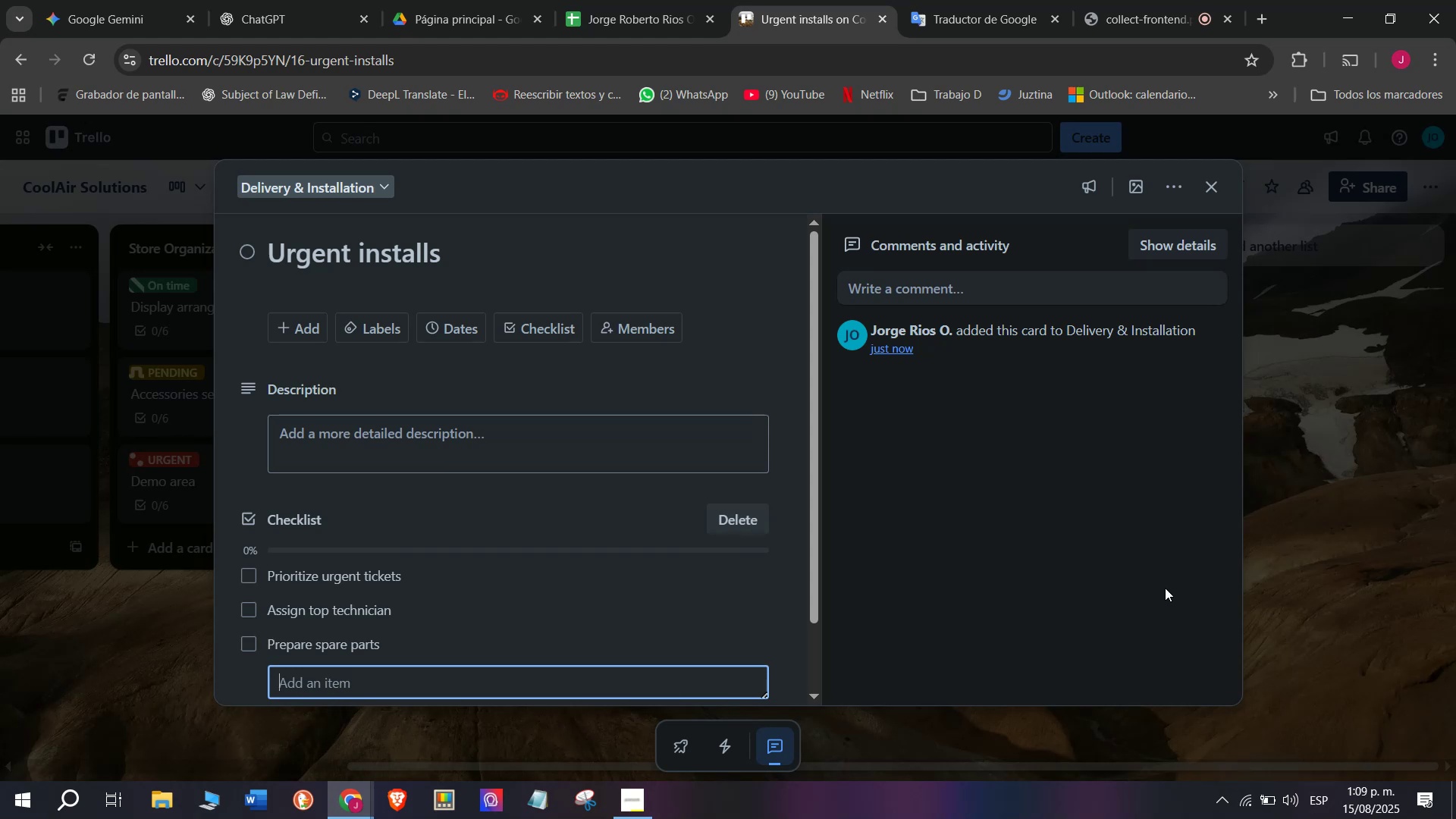 
type(Communicate arrival)
 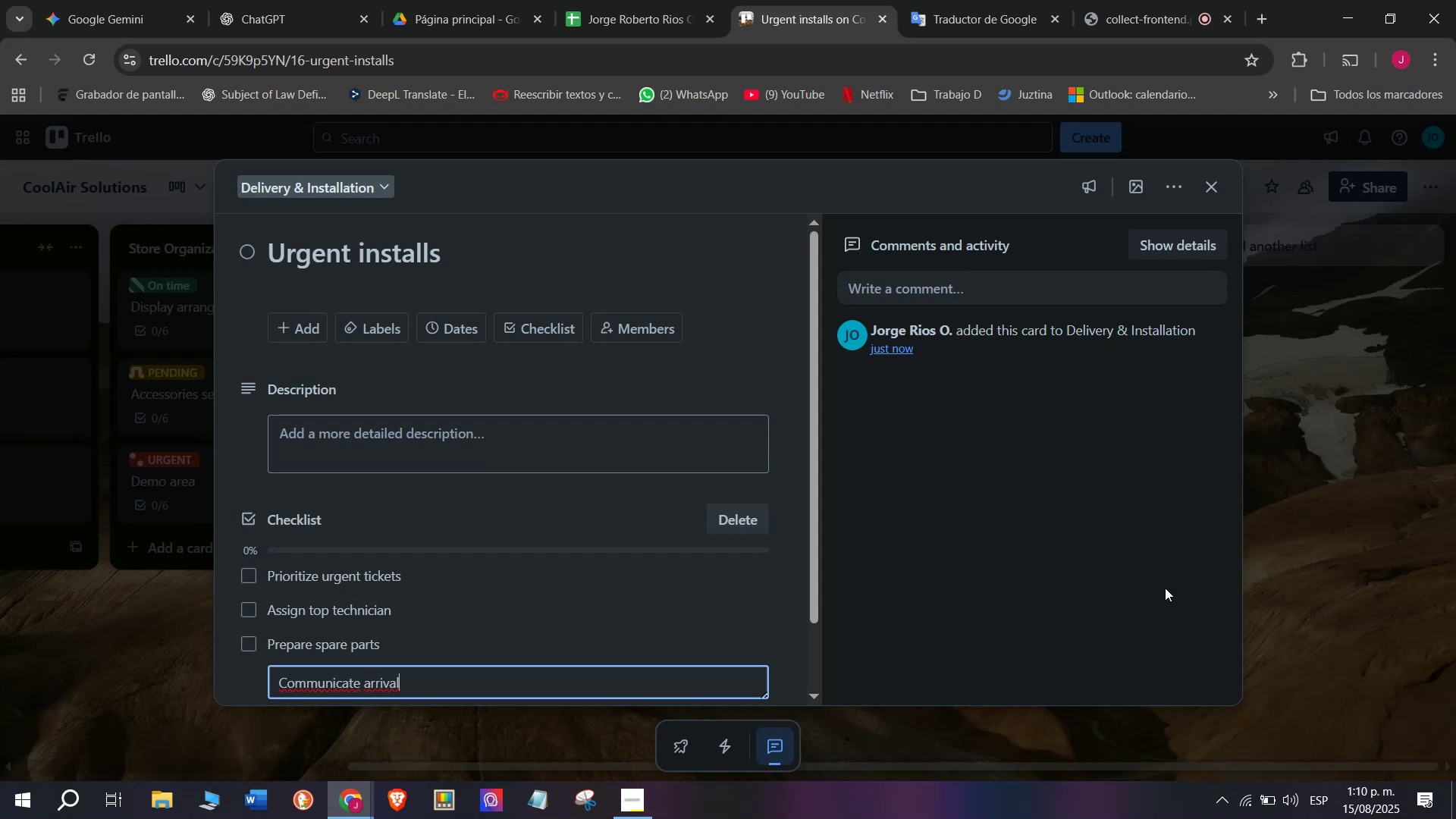 
type(time)
key(Backspace)
key(Backspace)
key(Backspace)
key(Backspace)
type( time)
 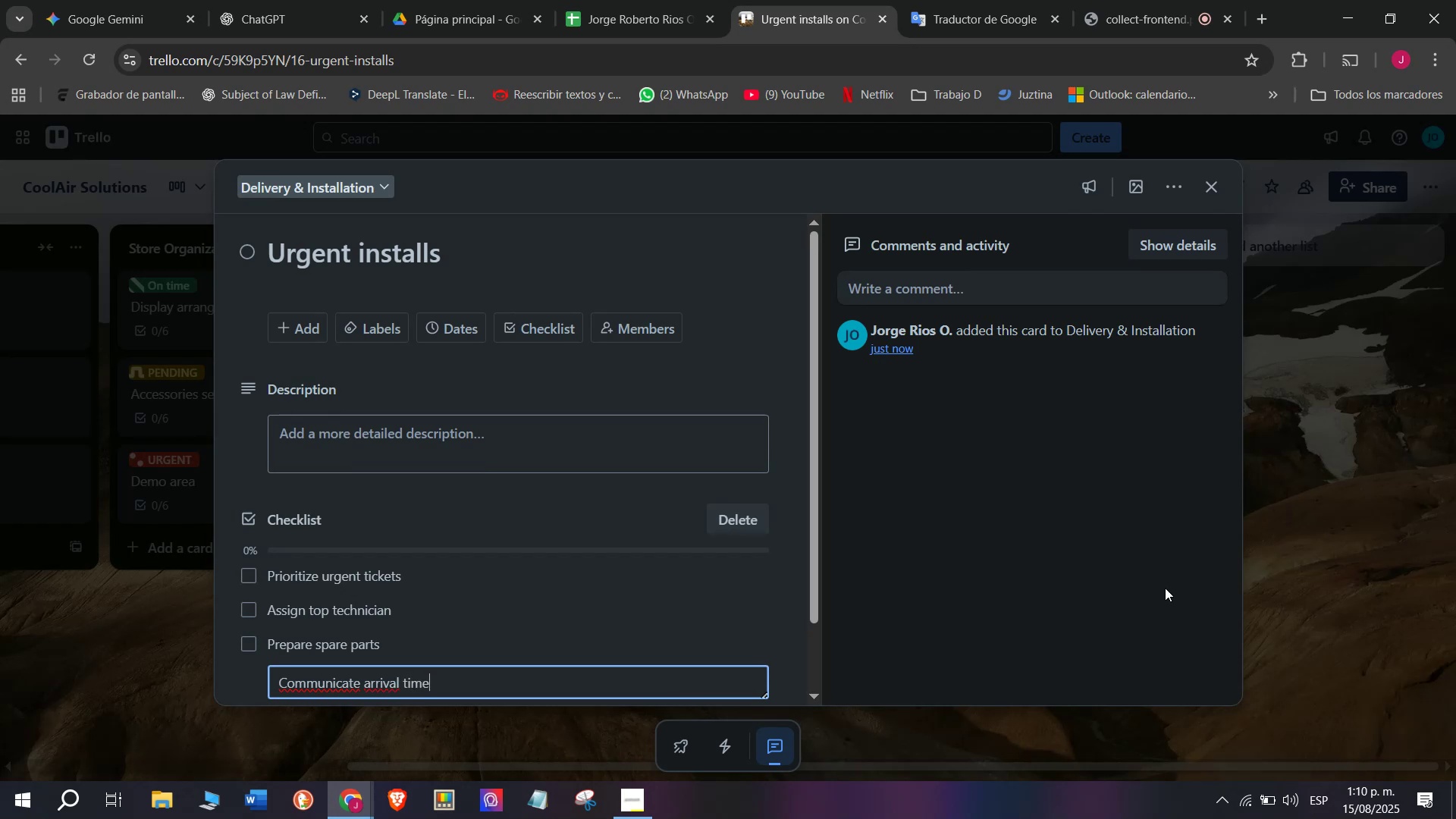 
key(Enter)
 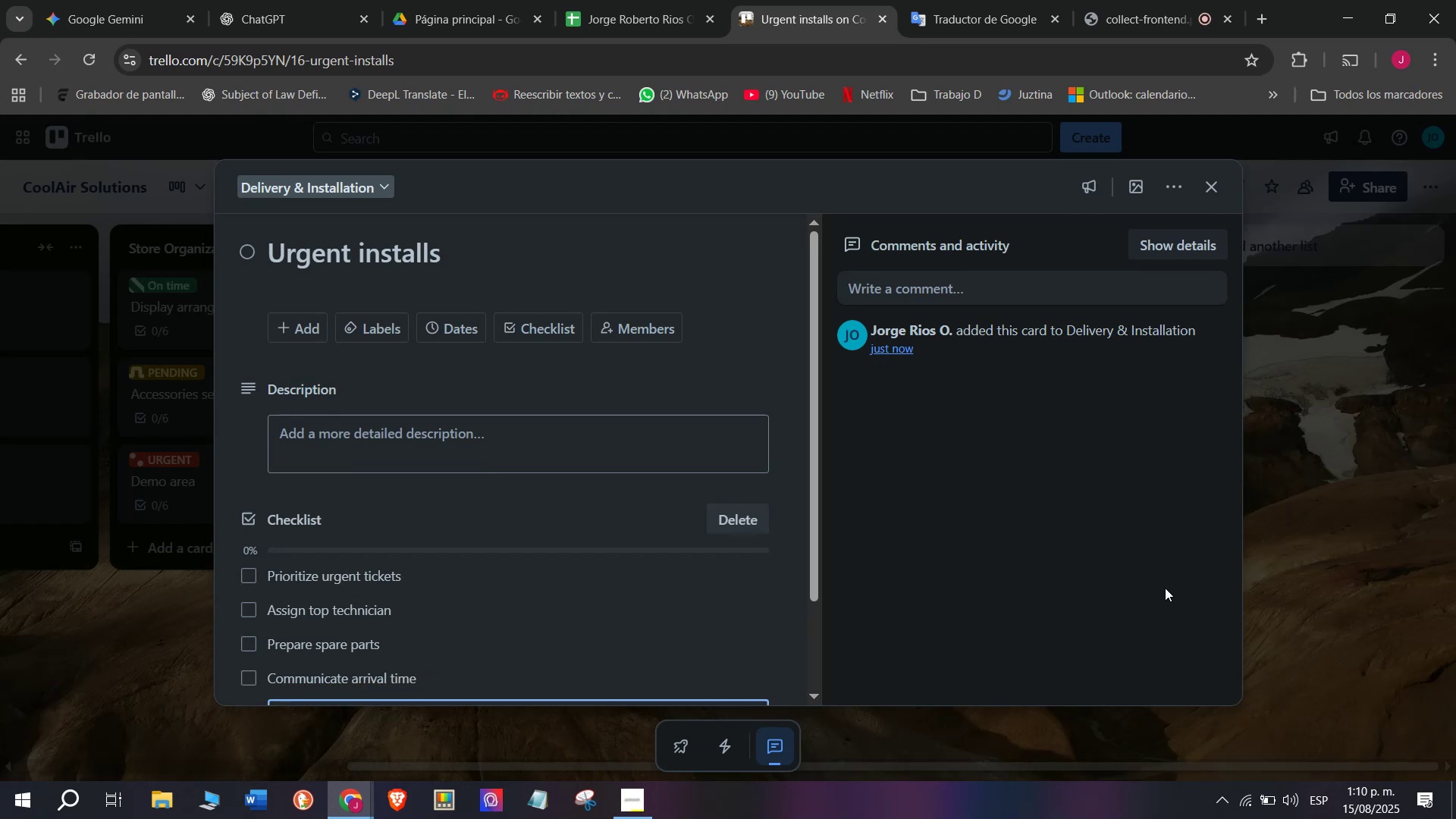 
type(Complete)
 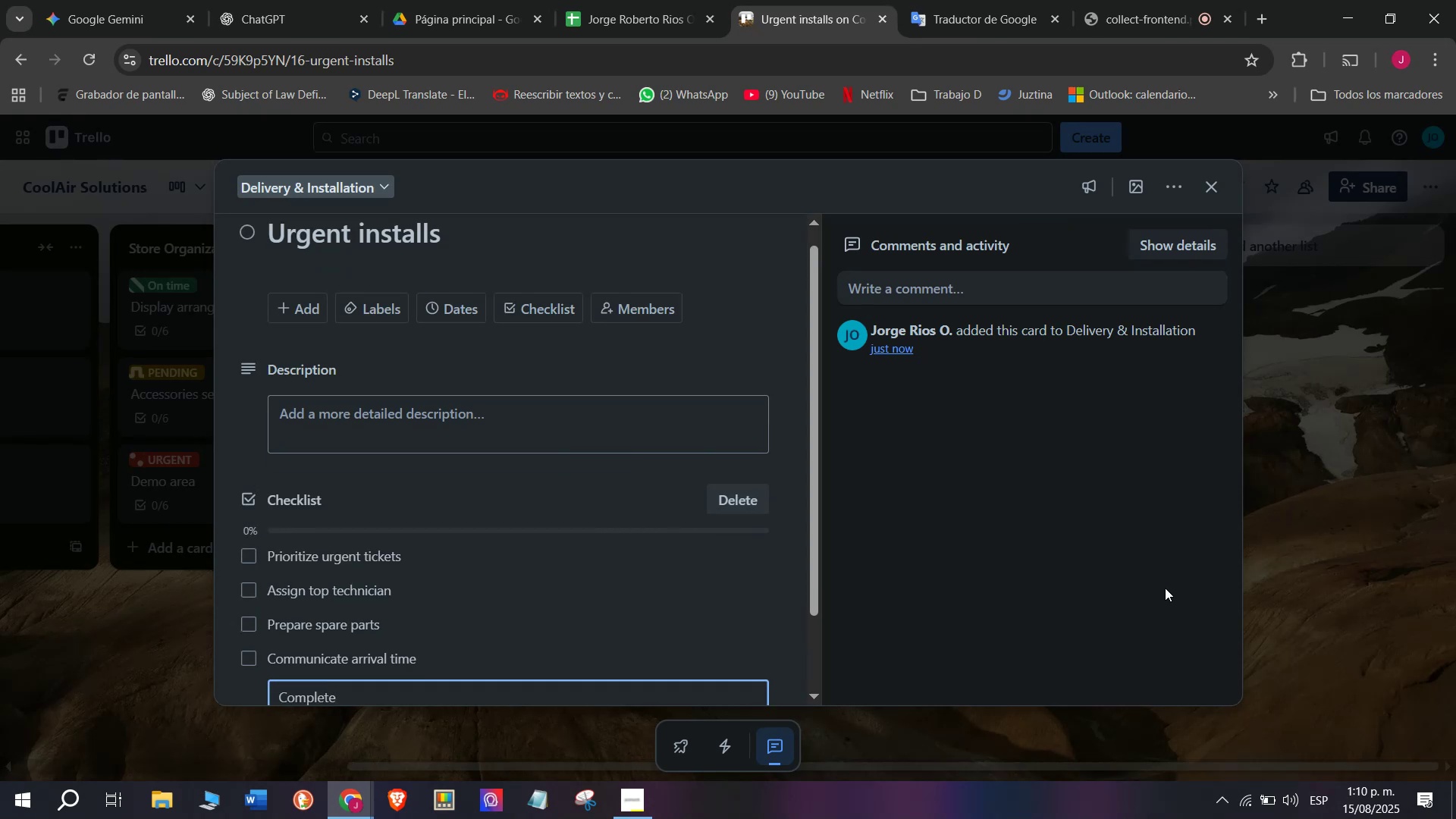 
type( install )
 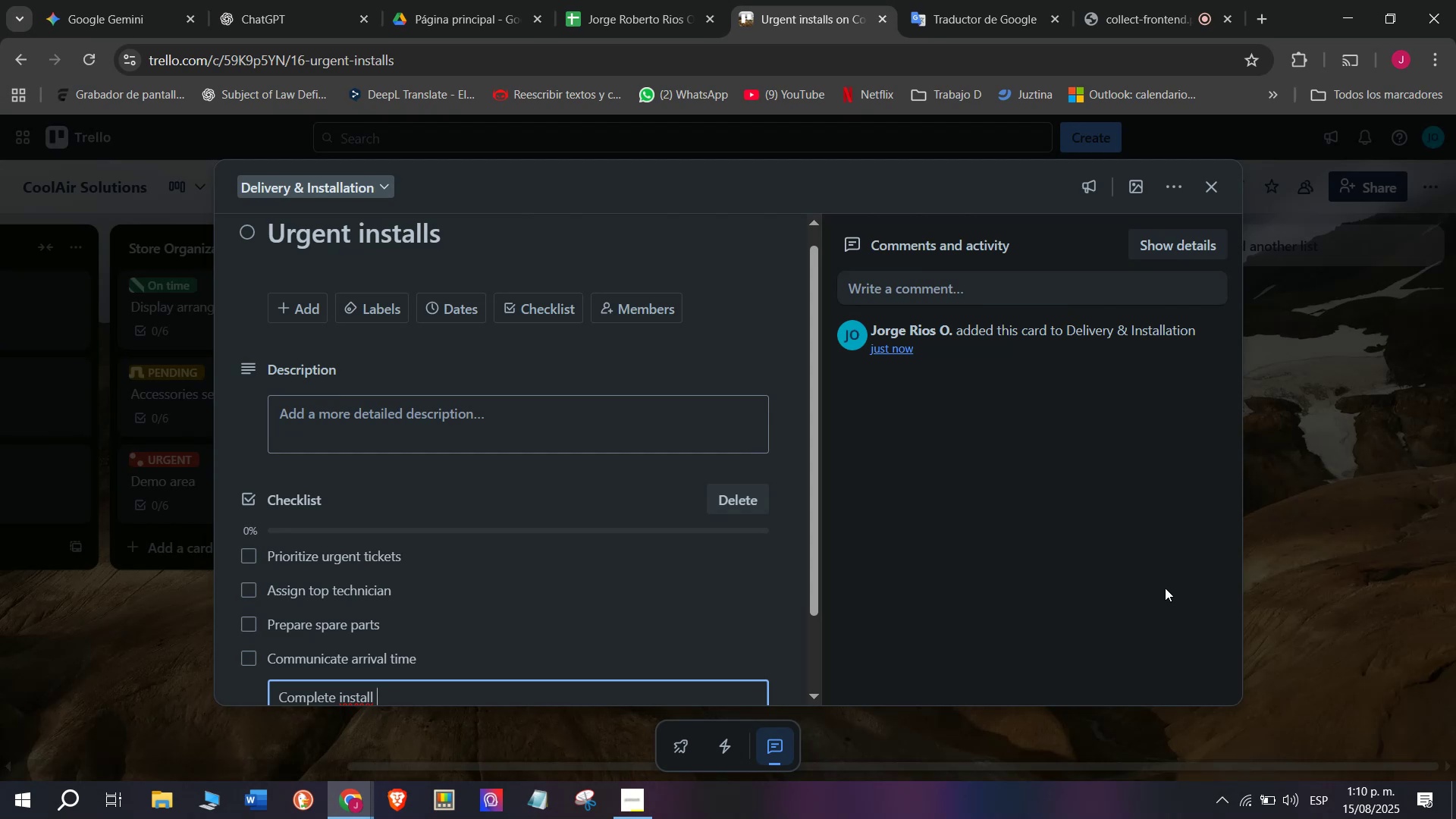 
type(effi)
 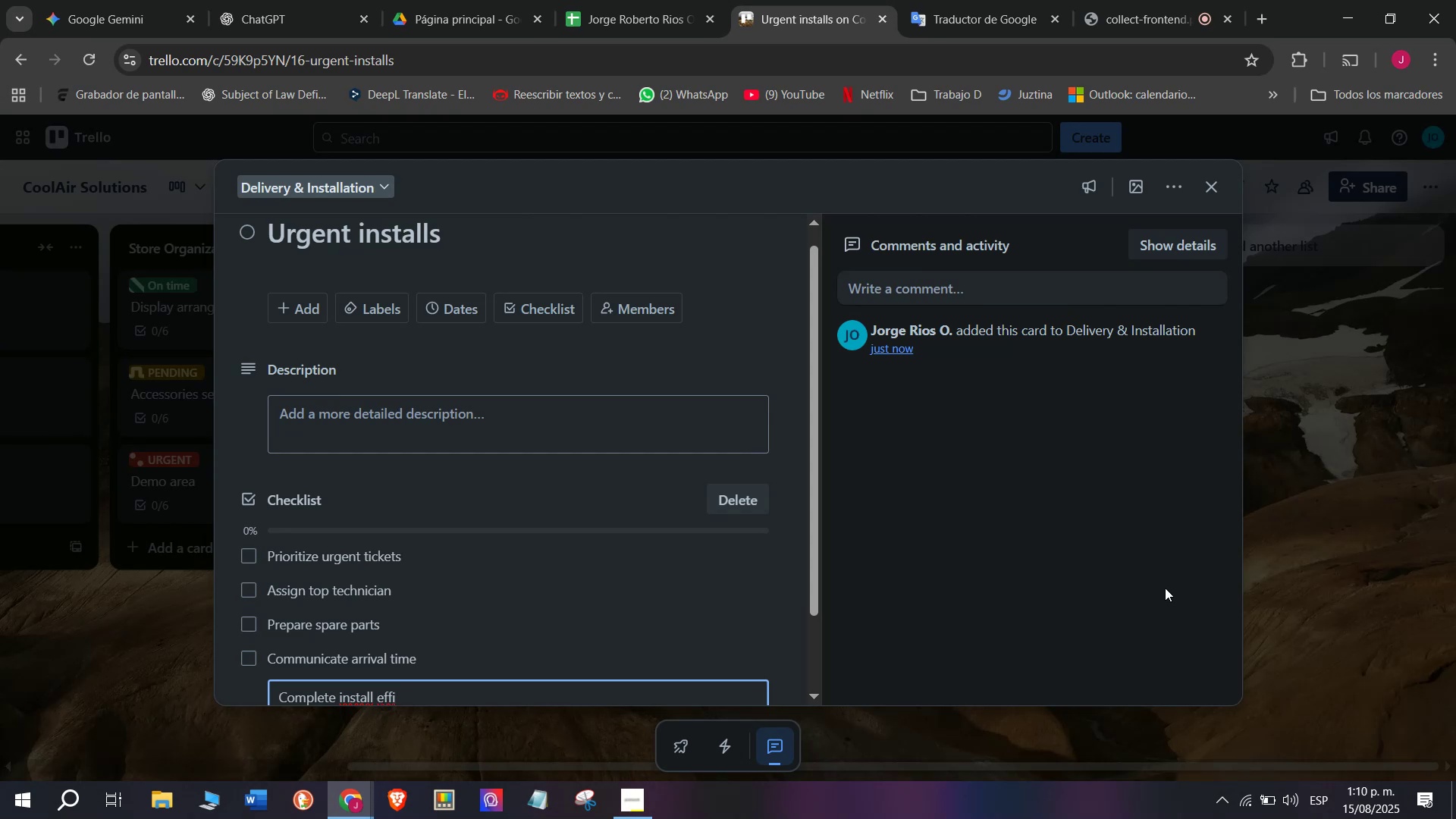 
type(ciently)
 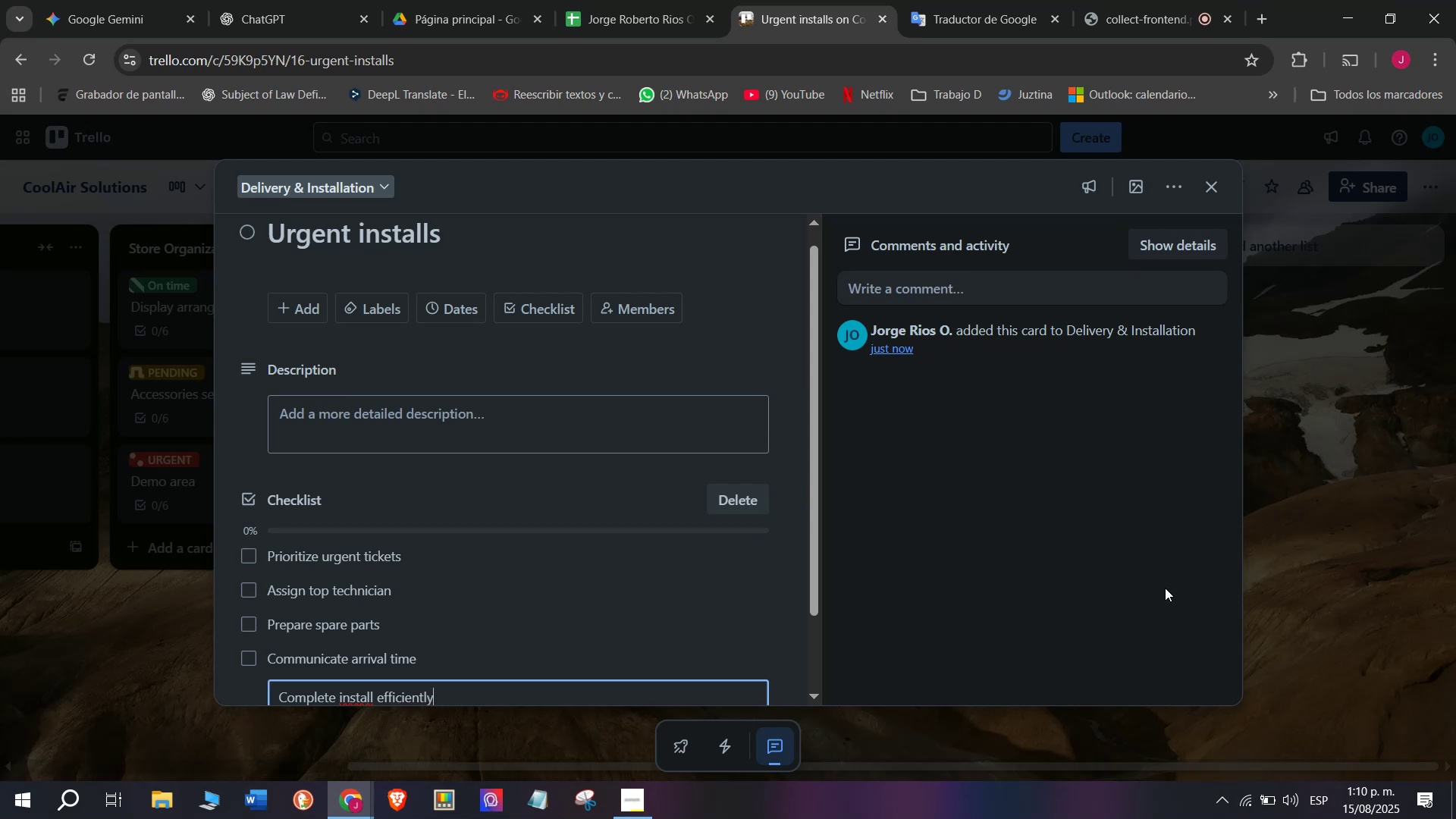 
key(Enter)
 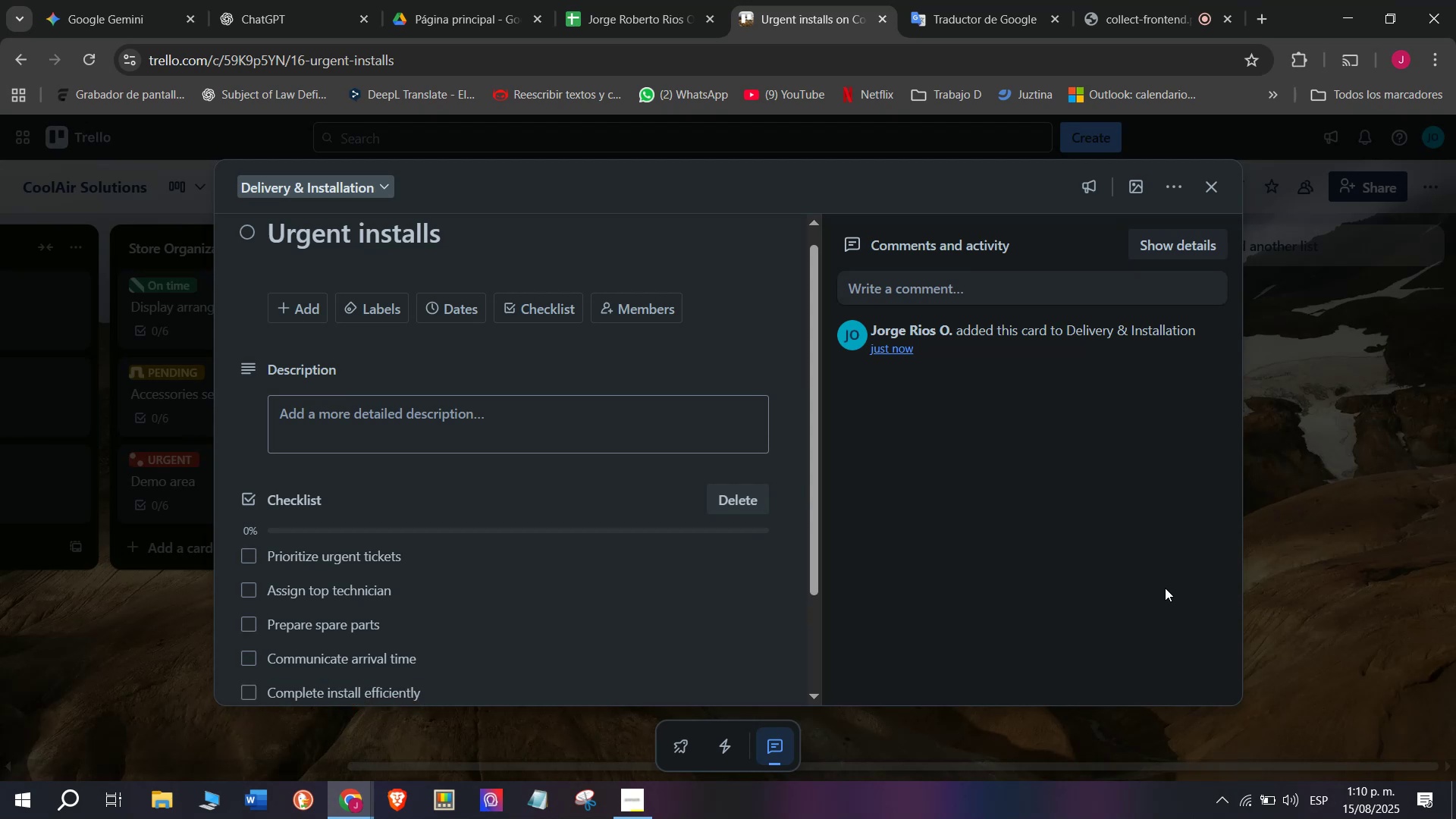 
type(Get satis)
 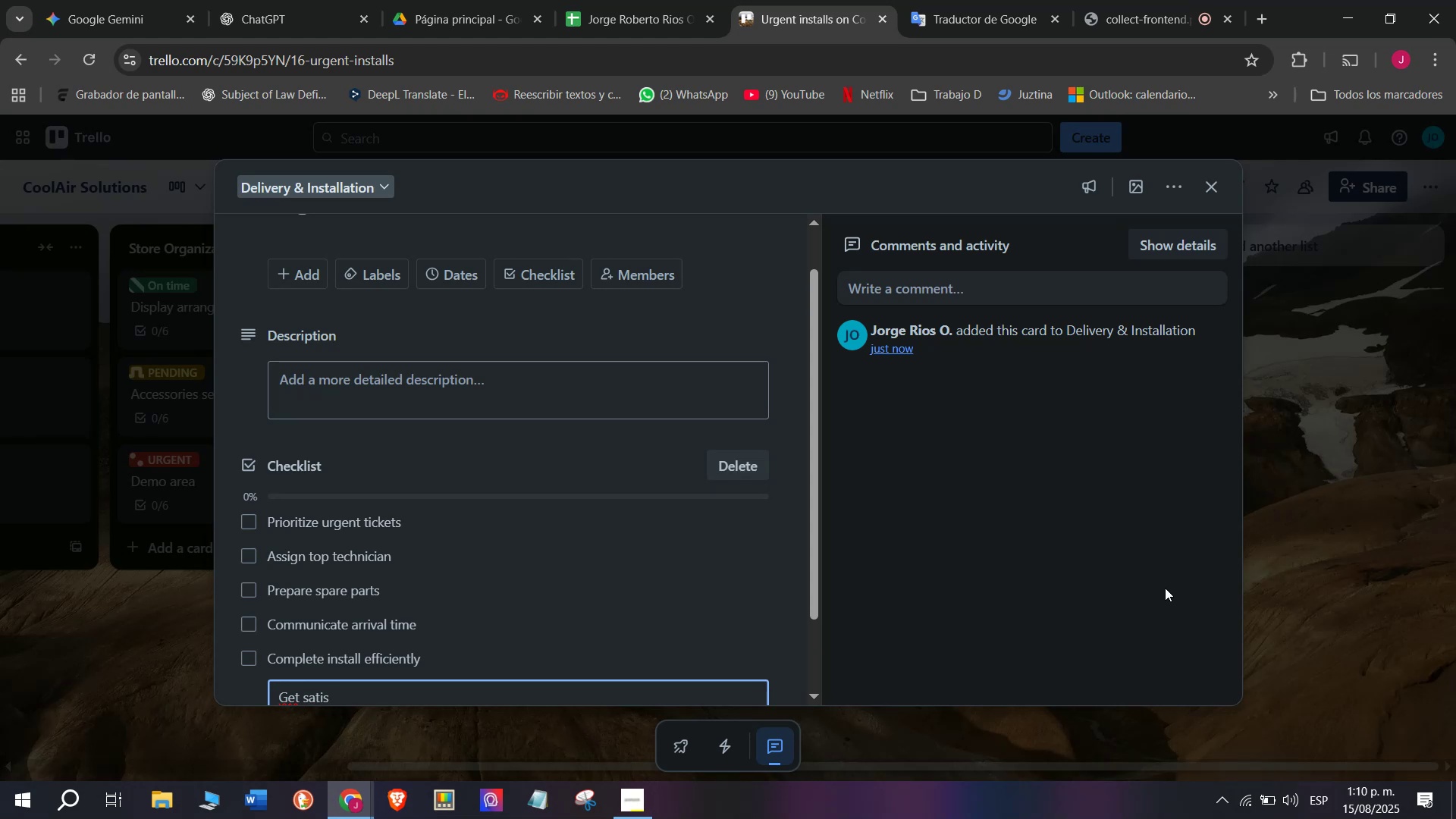 
type(faction )
 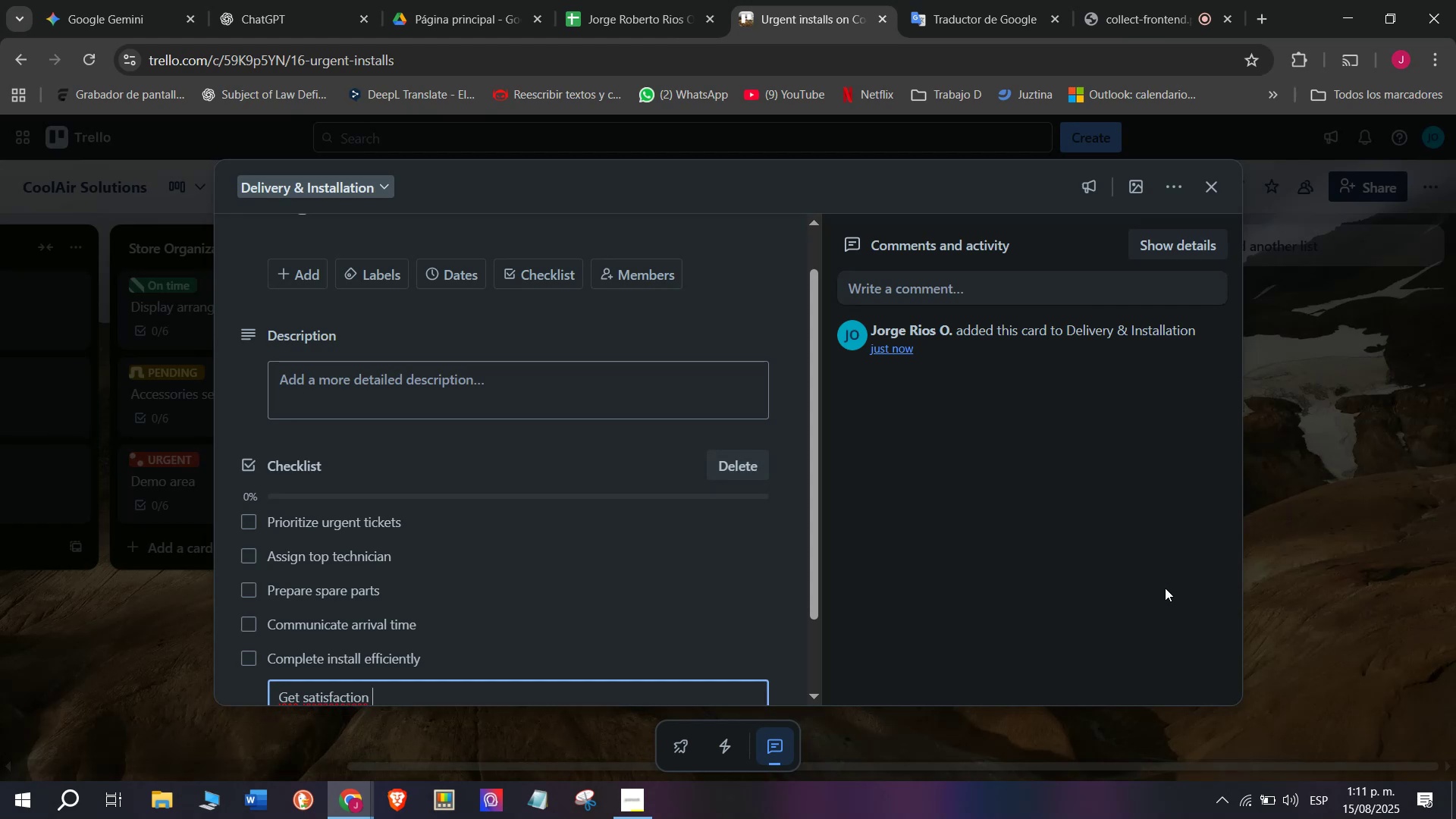 
type(survey)
 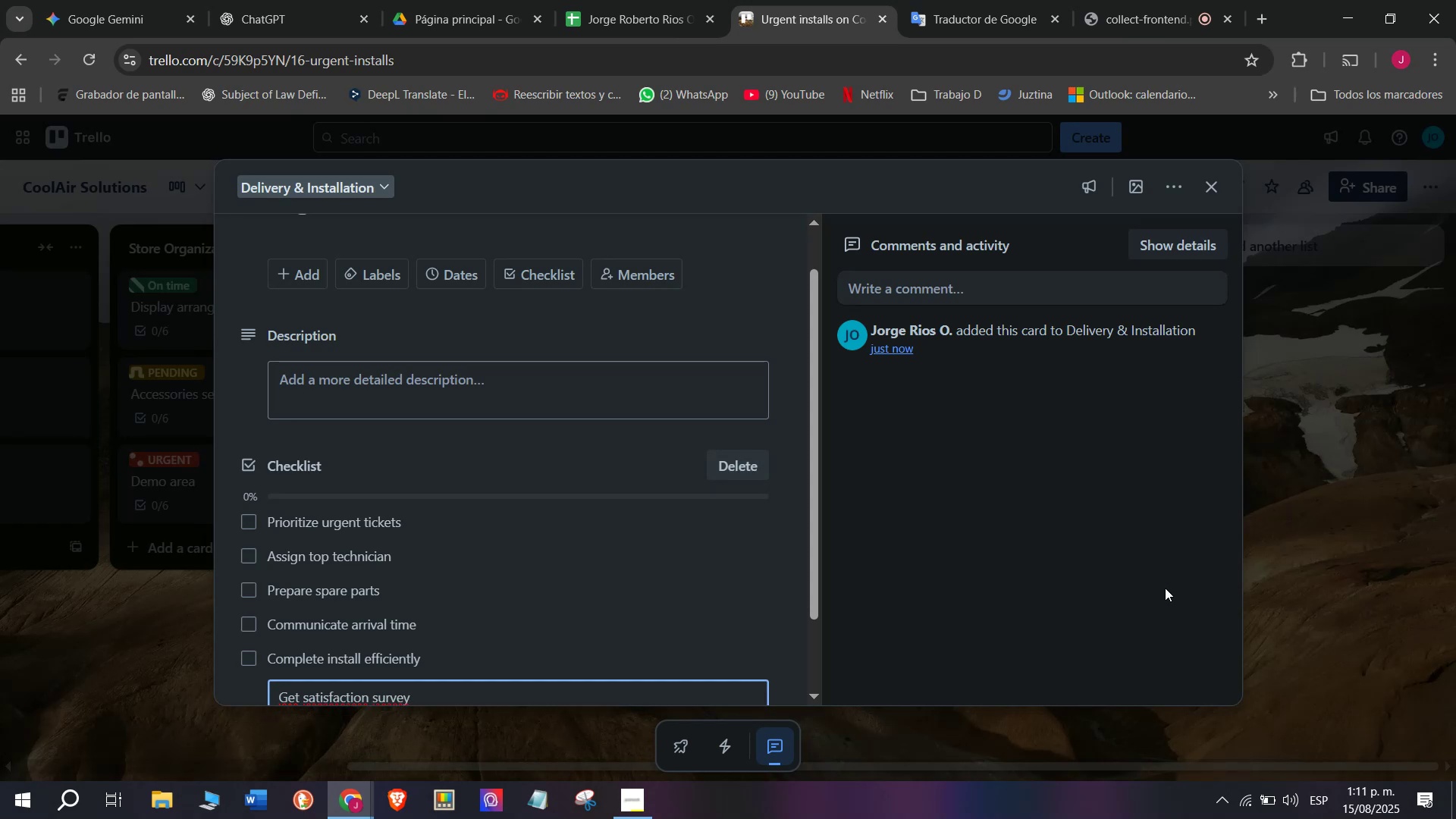 
key(Enter)
 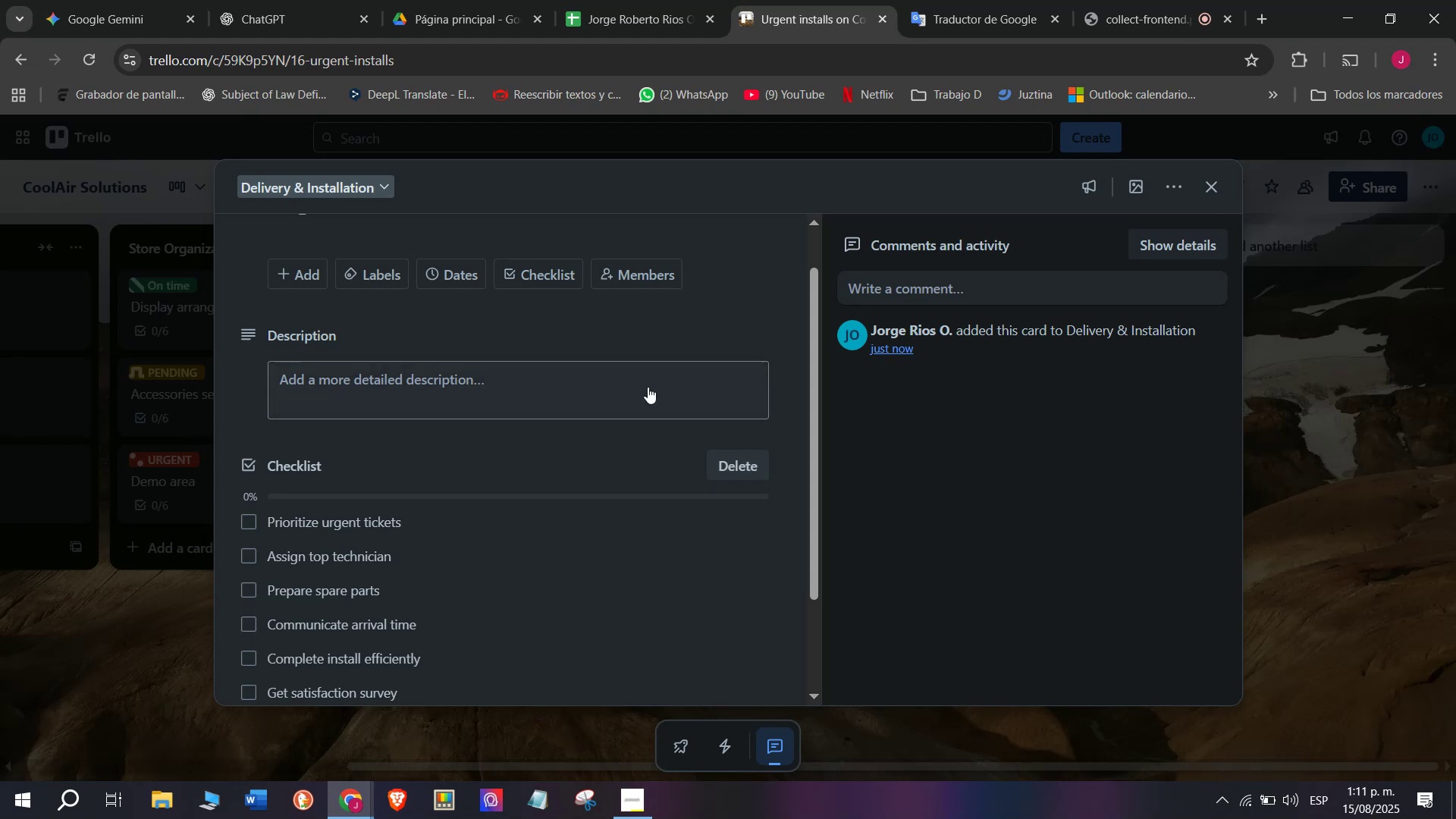 
left_click([384, 269])
 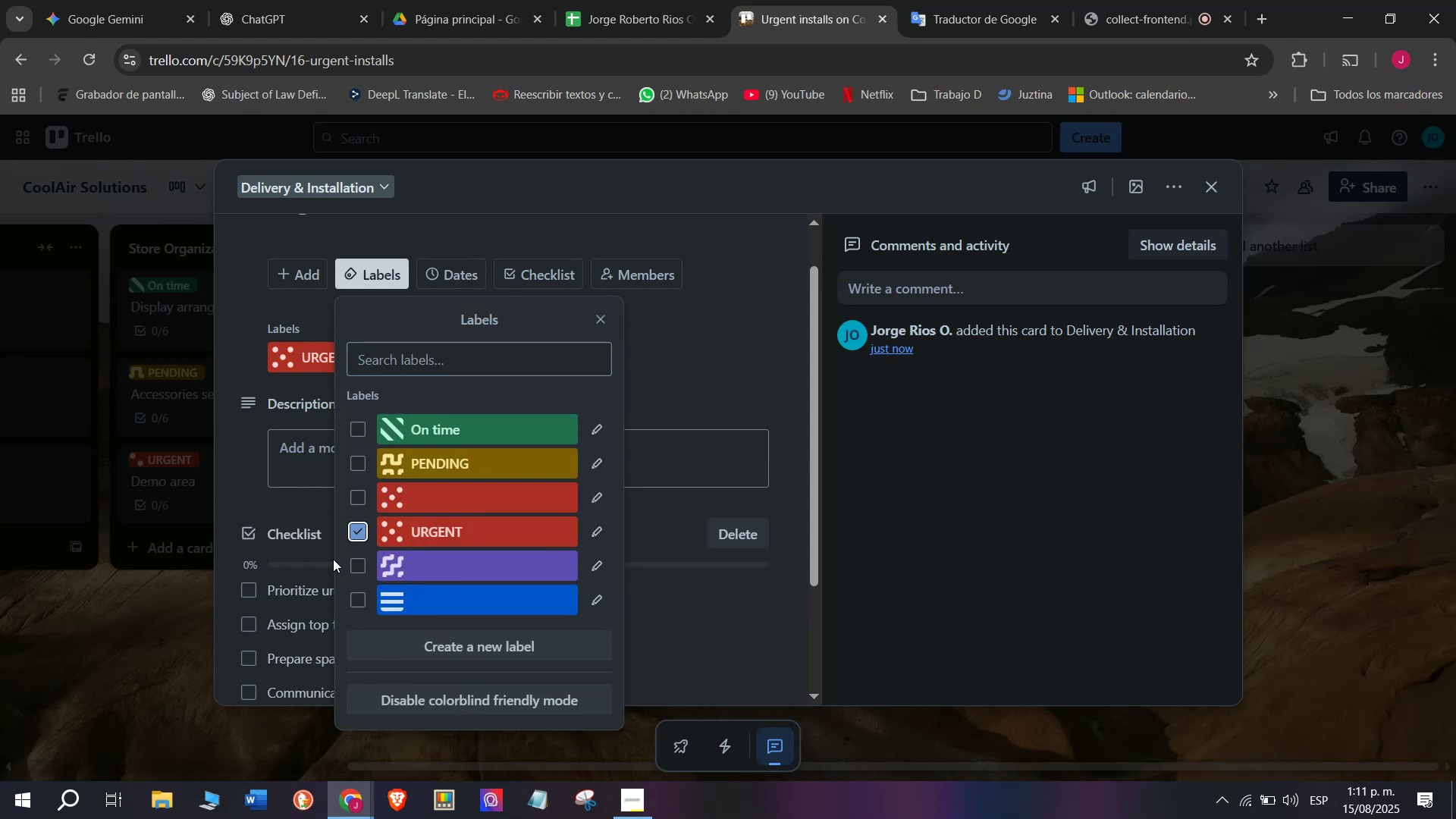 
double_click([127, 631])
 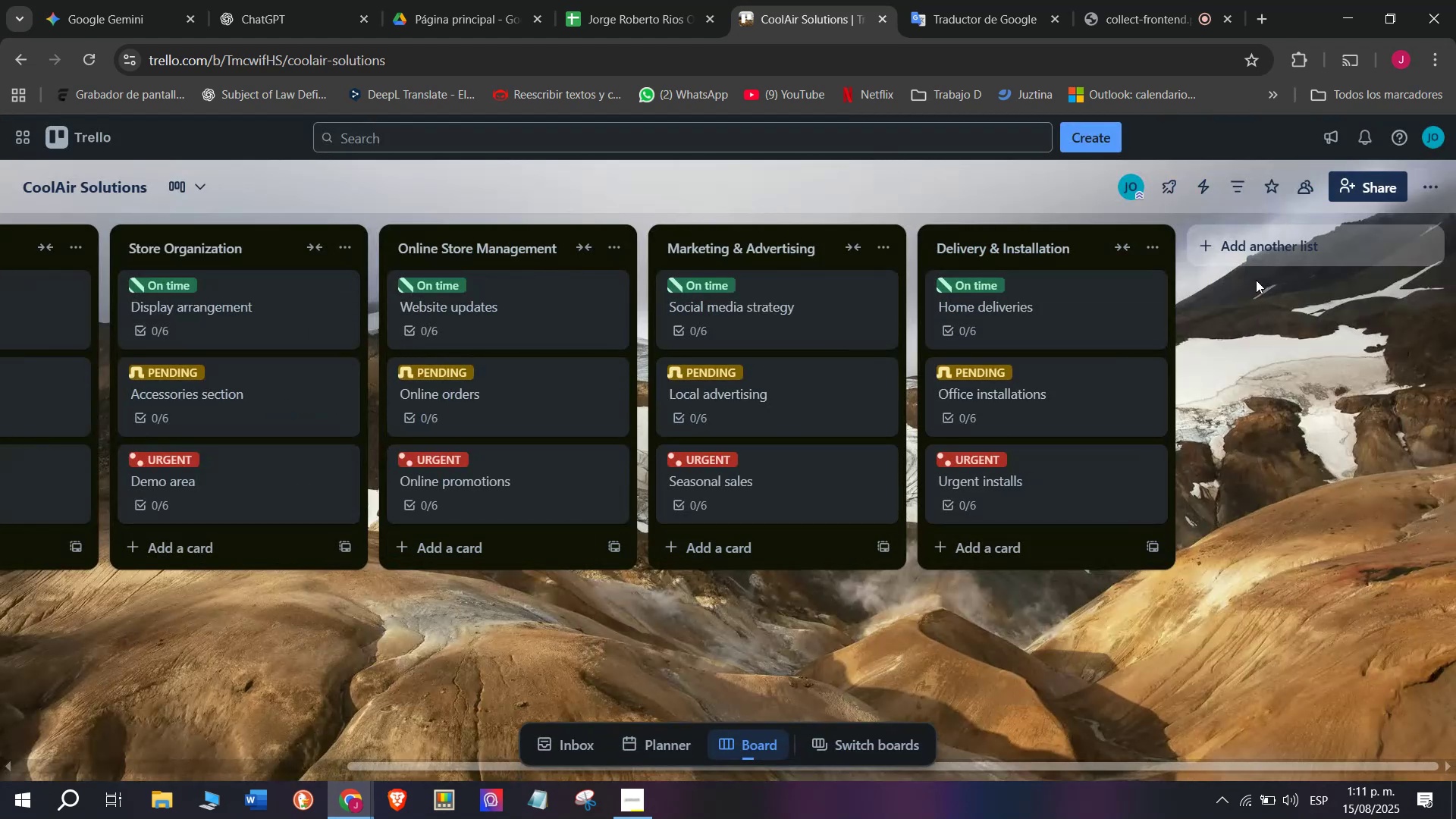 
left_click([1252, 250])
 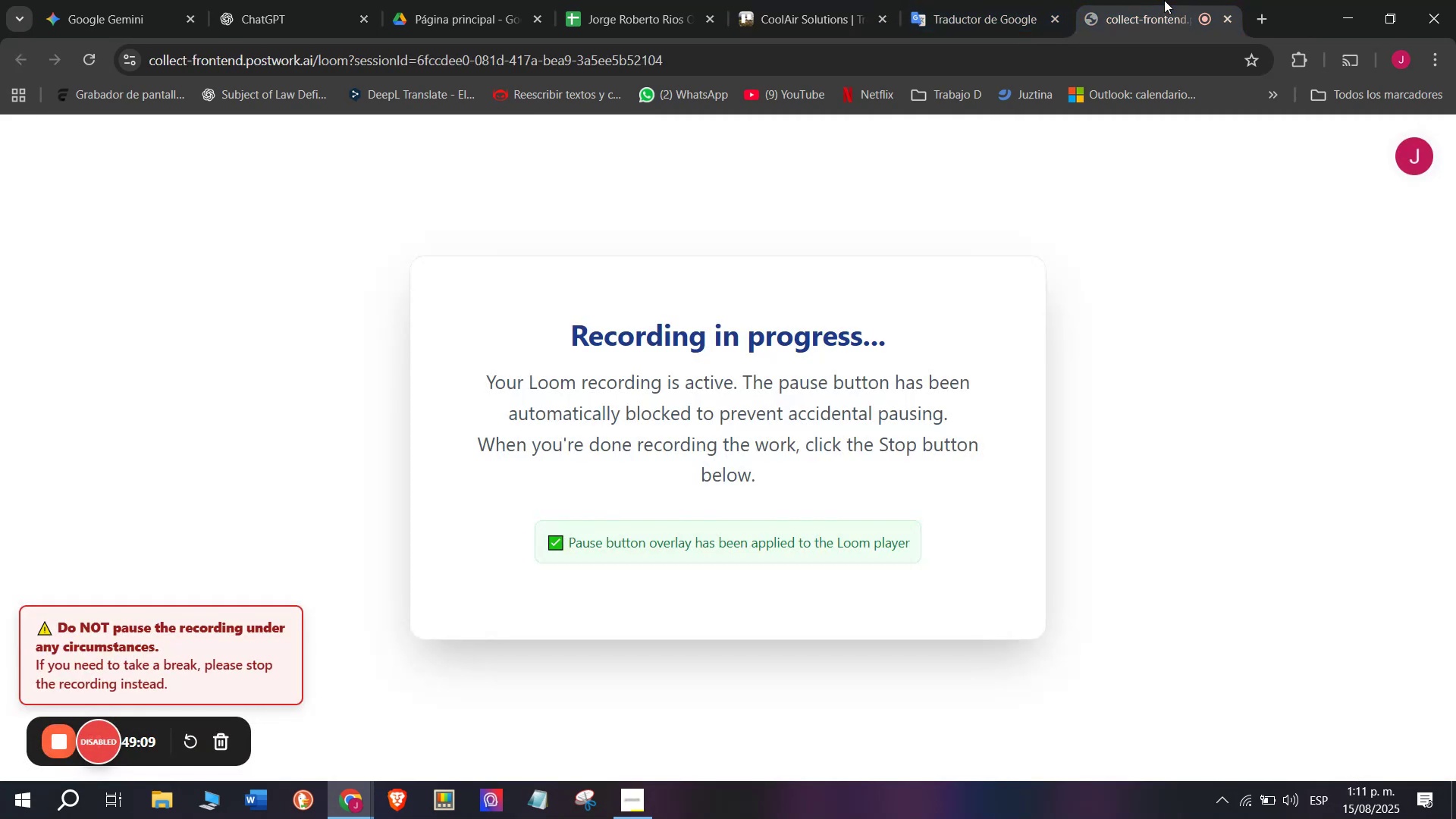 
wait(6.0)
 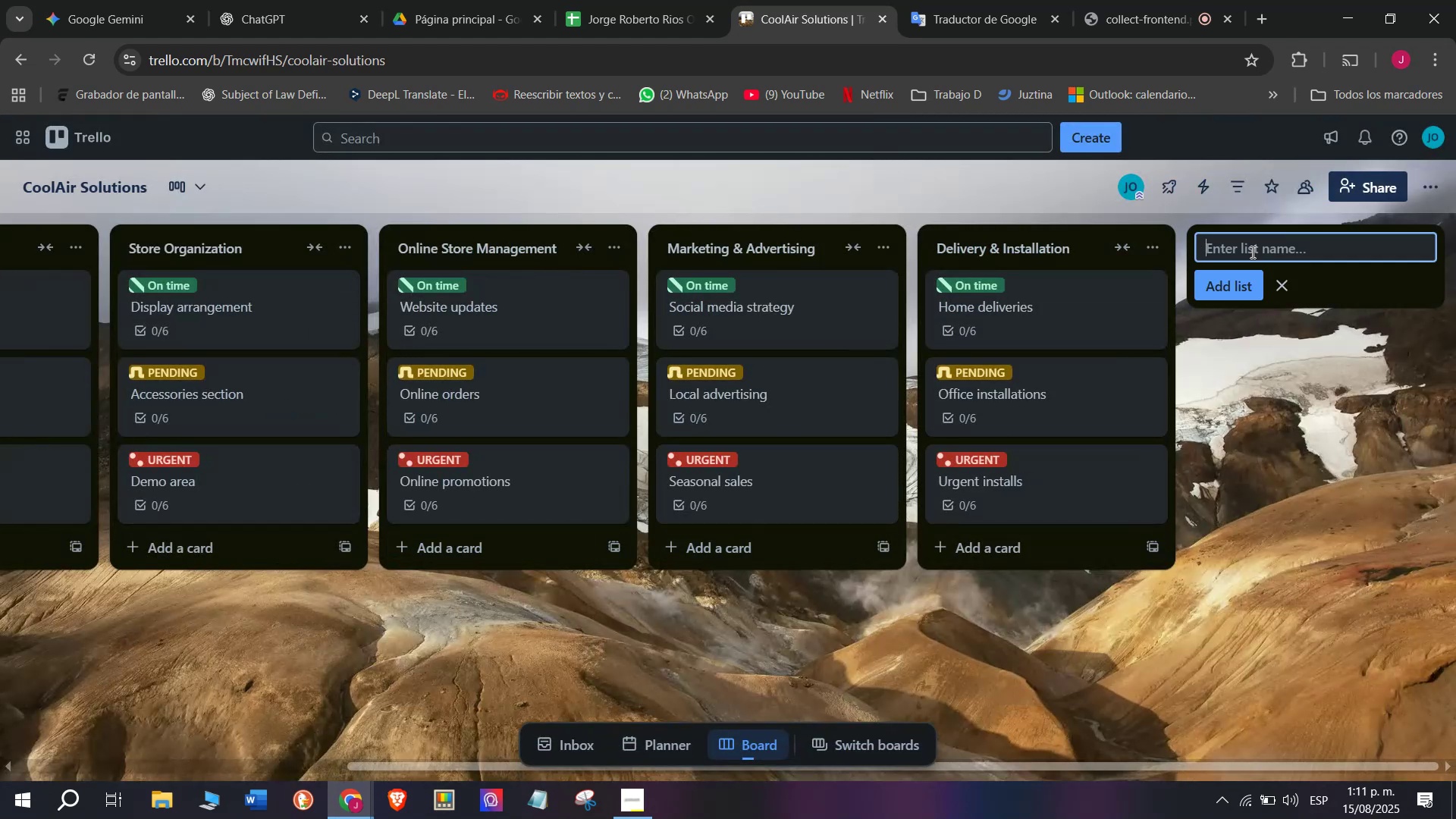 
left_click([982, 0])
 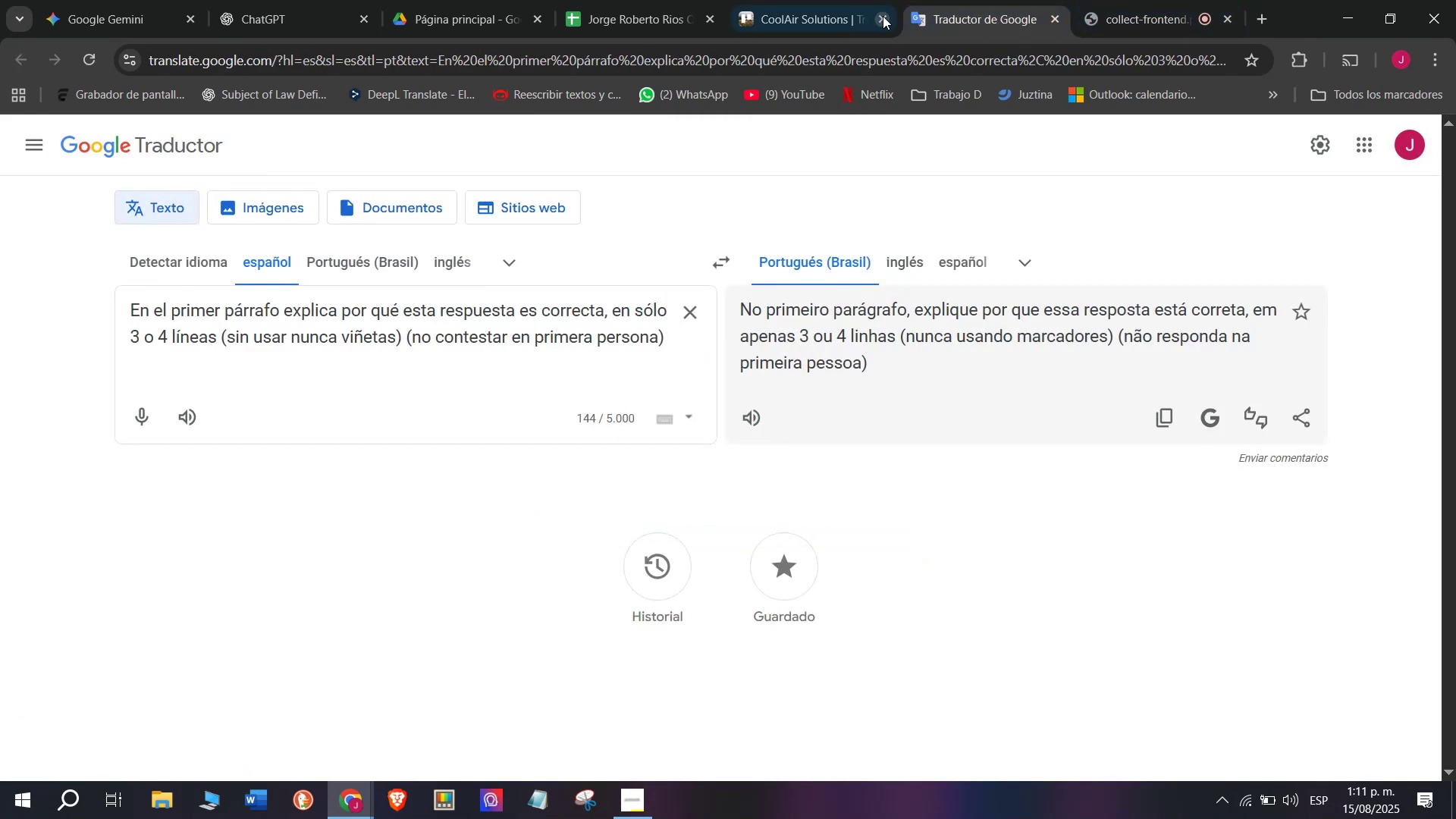 
left_click([808, 0])
 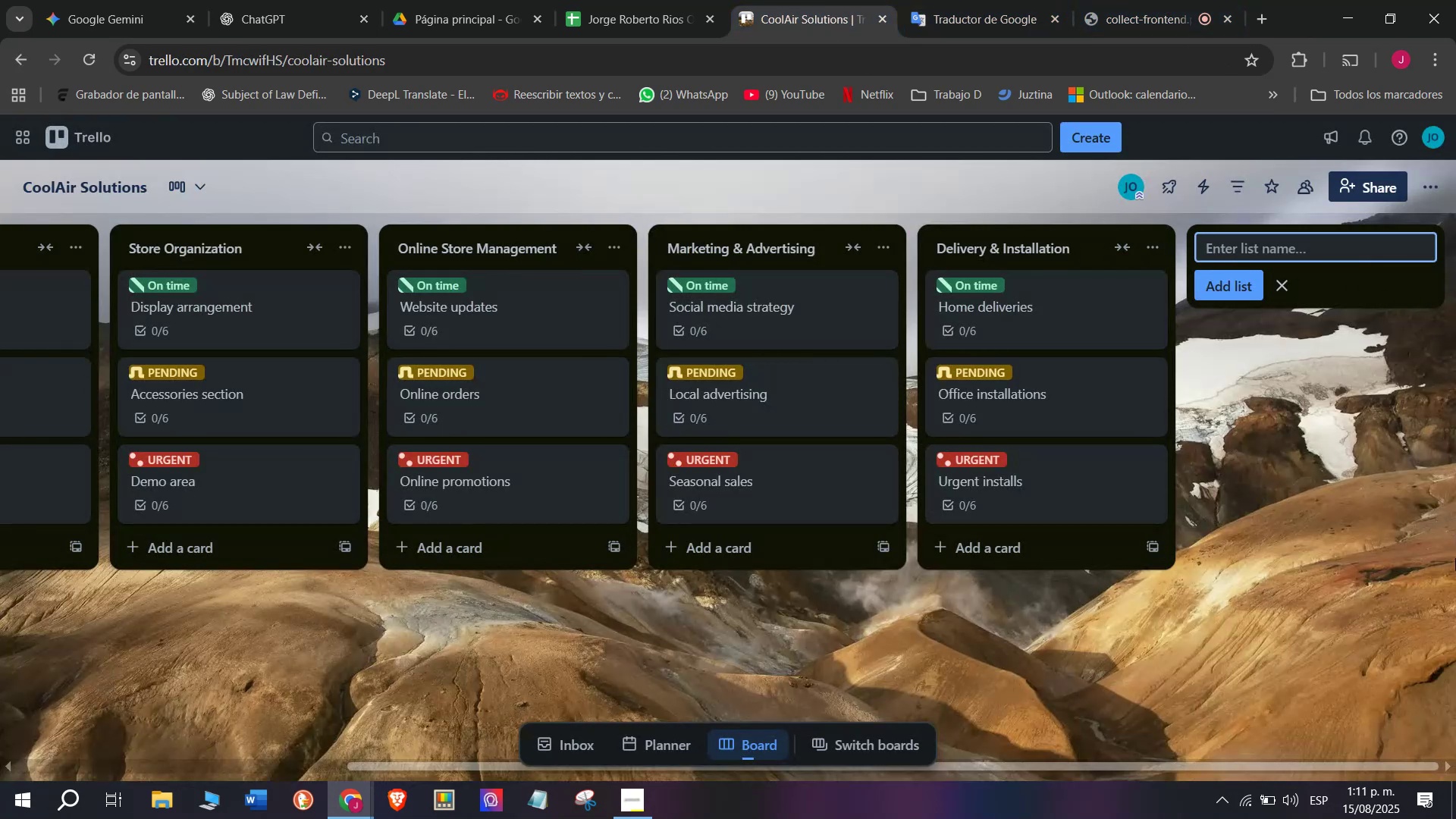 
wait(5.49)
 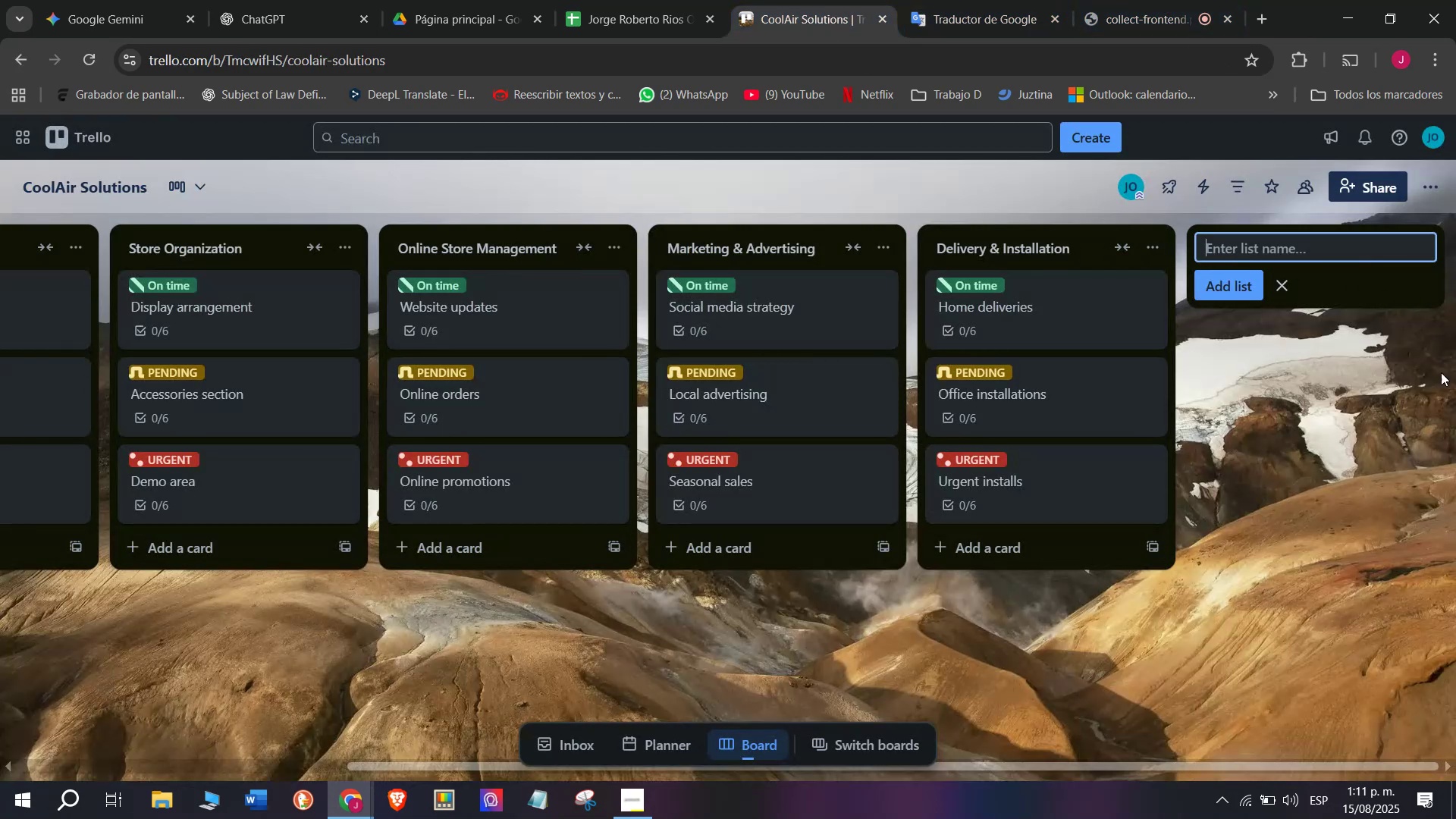 
type(Financial`)
key(Backspace)
type( )
 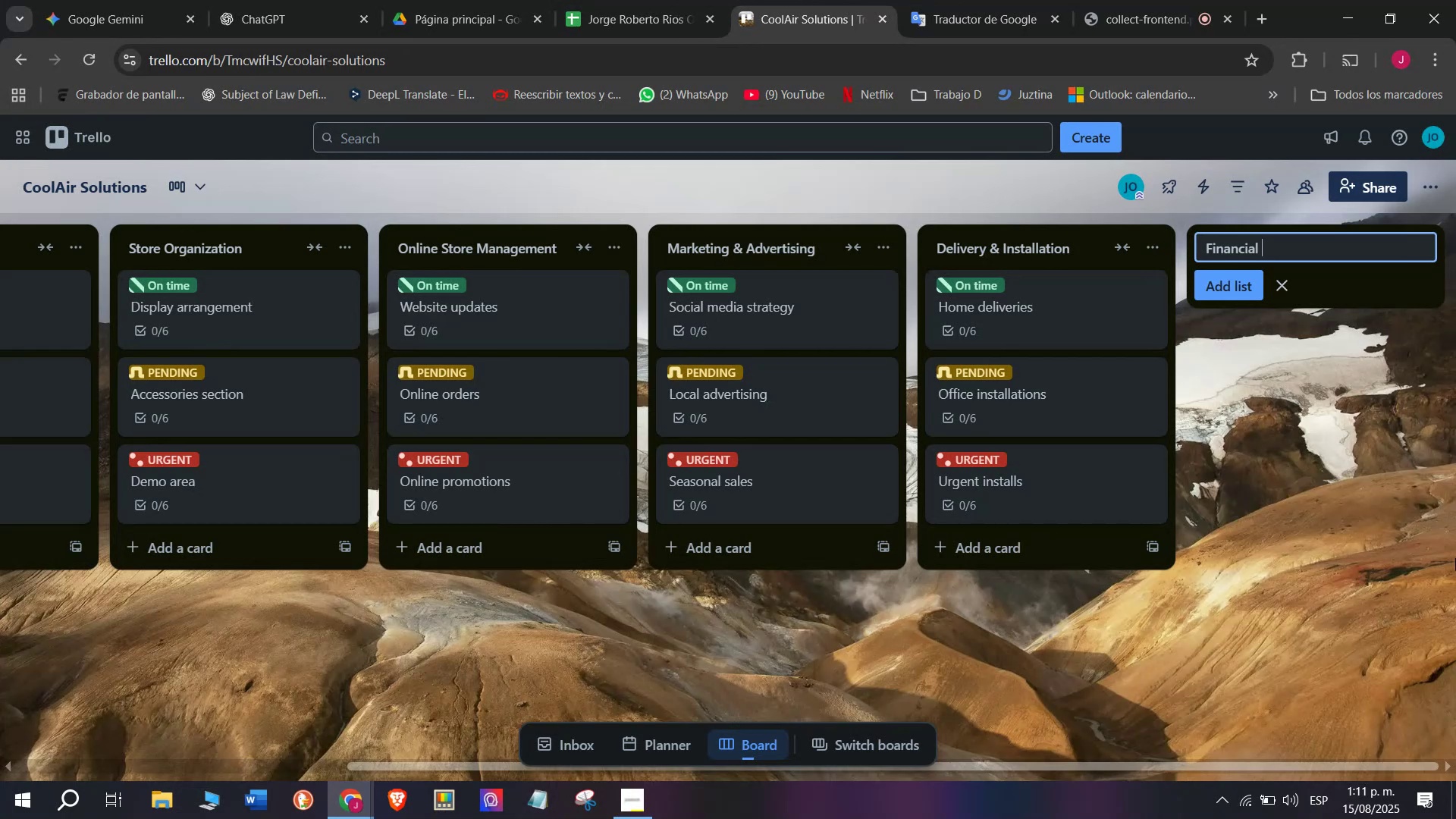 
wait(9.63)
 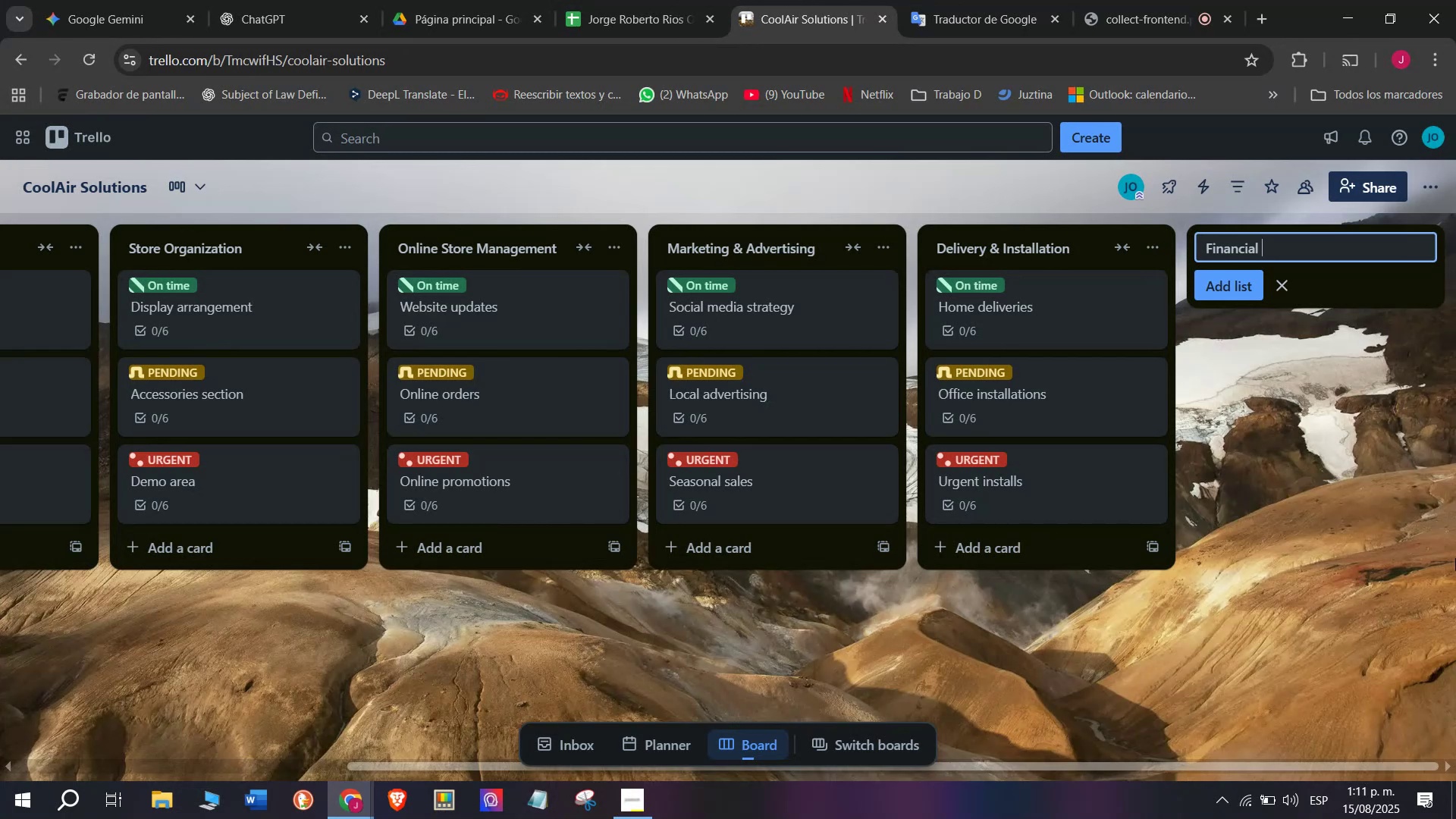 
type(Manage)
 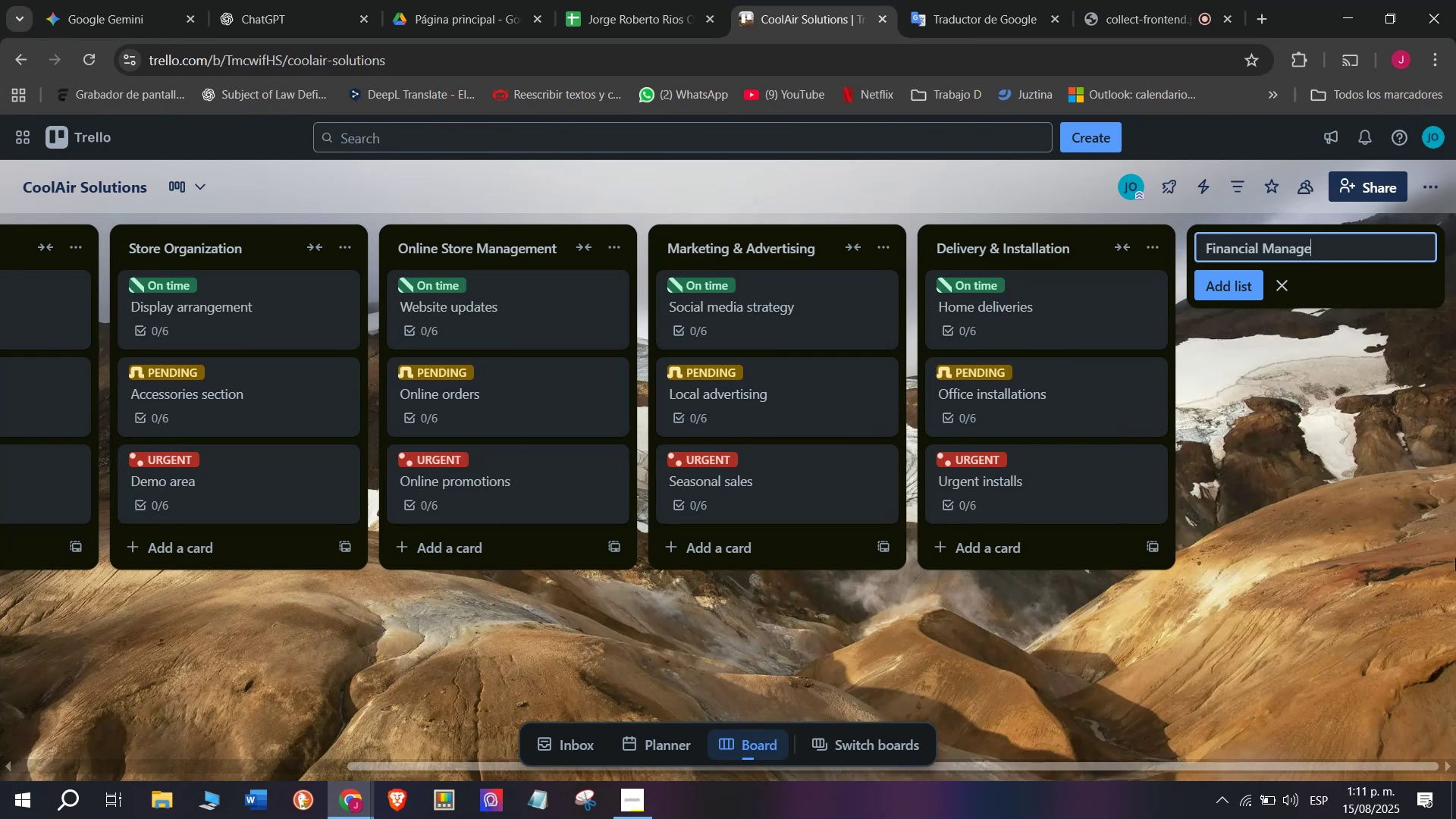 
type(ment)
 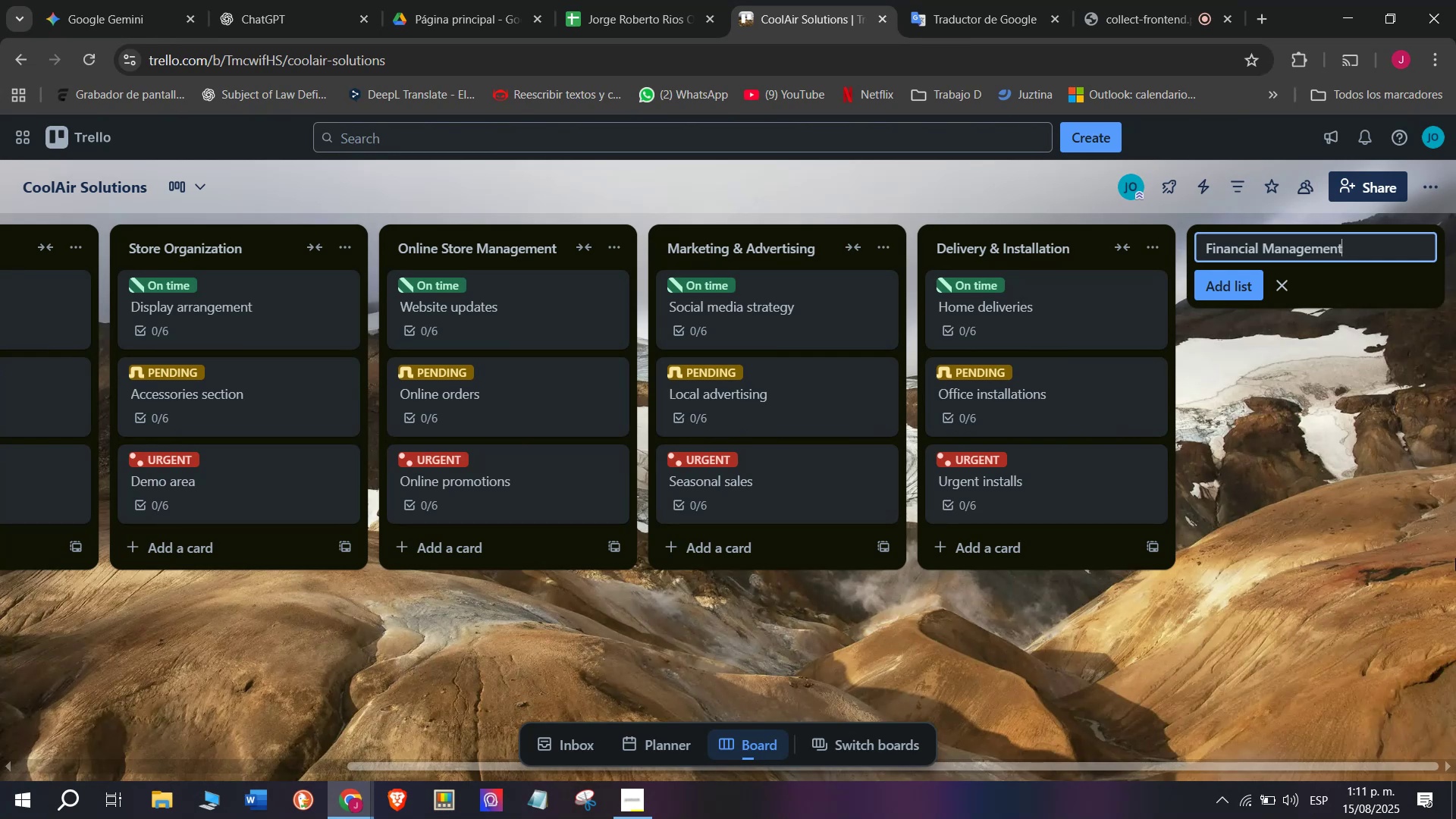 
key(Enter)
 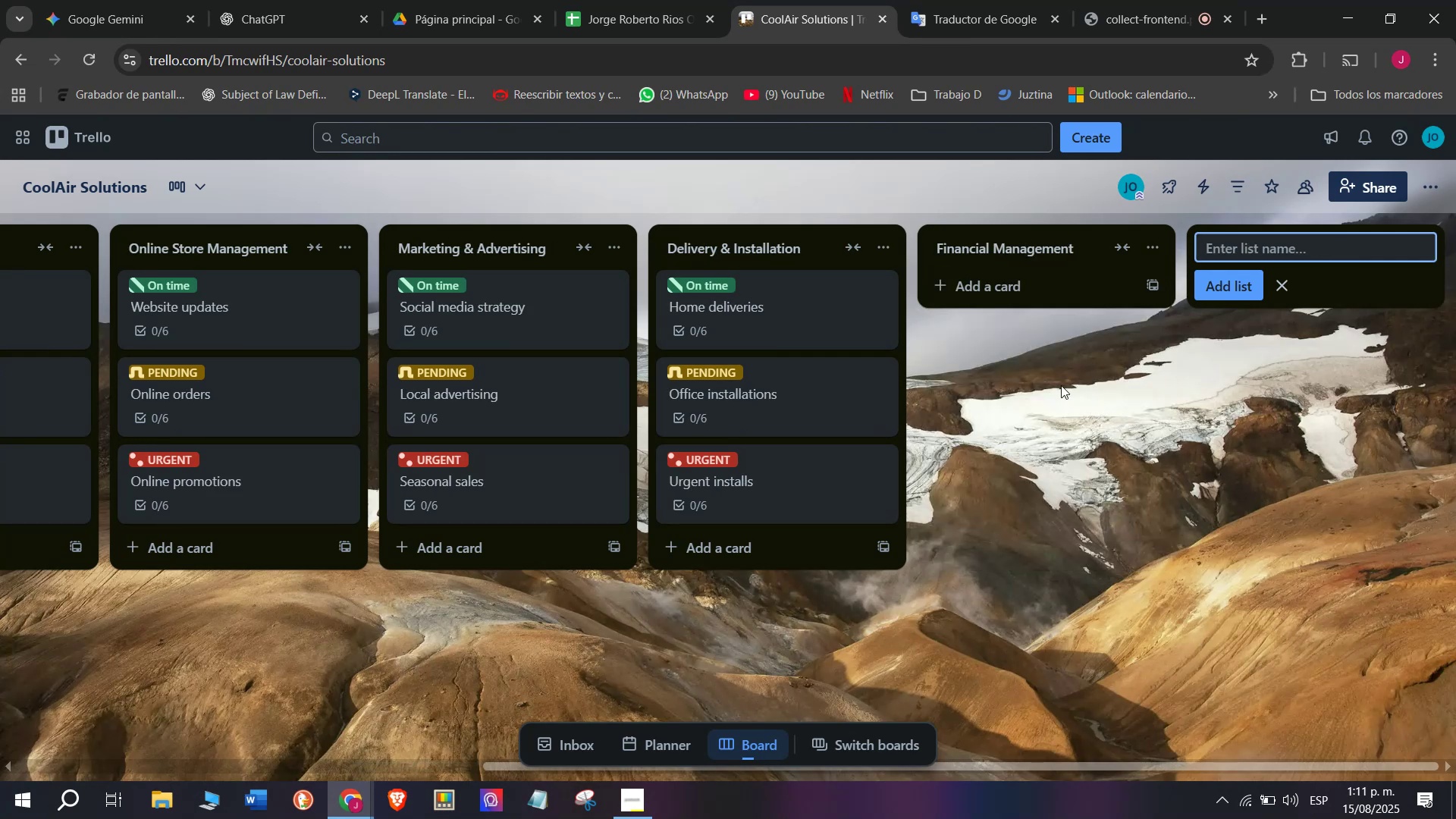 
left_click([982, 284])
 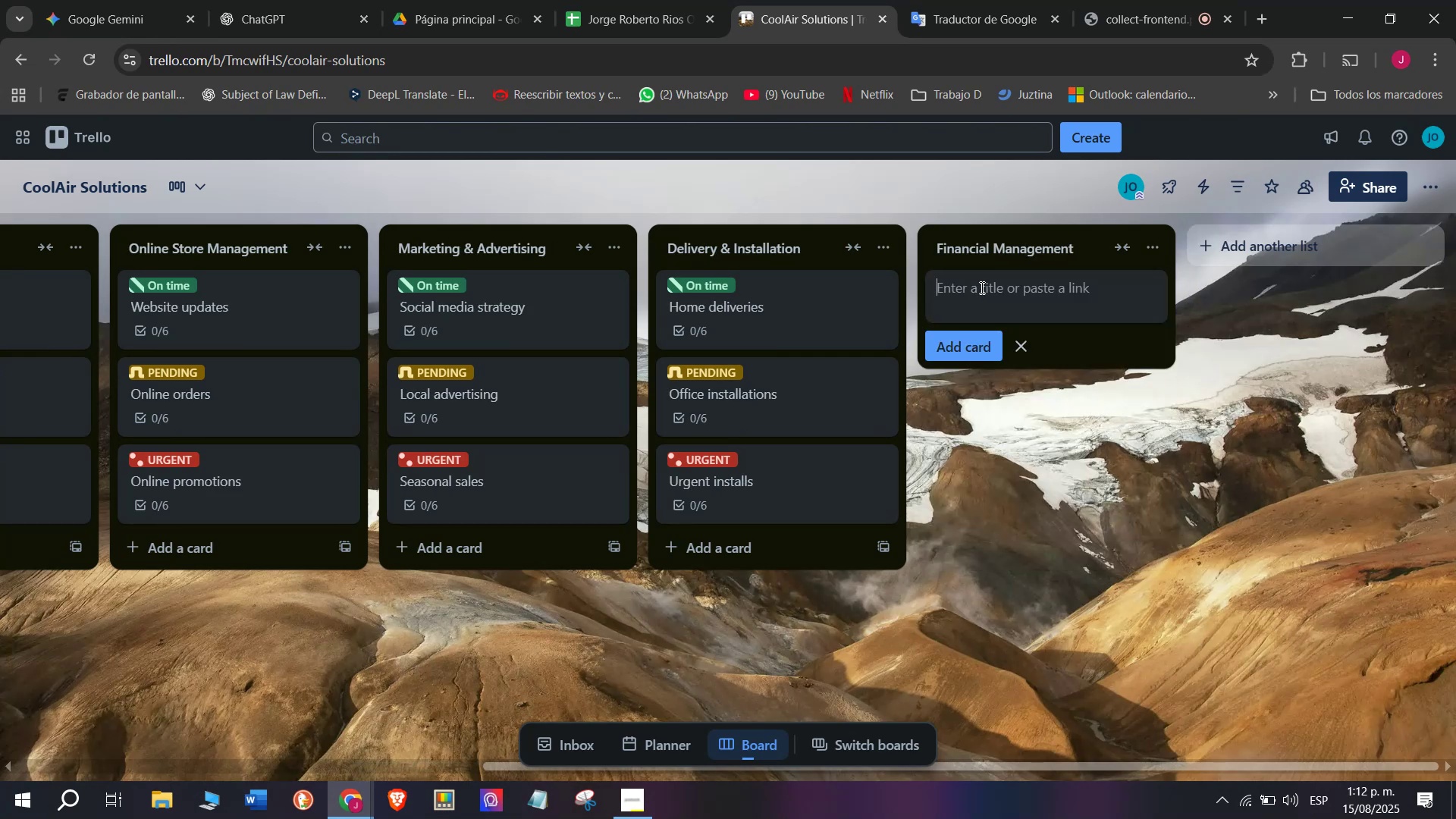 
type(Daly)
 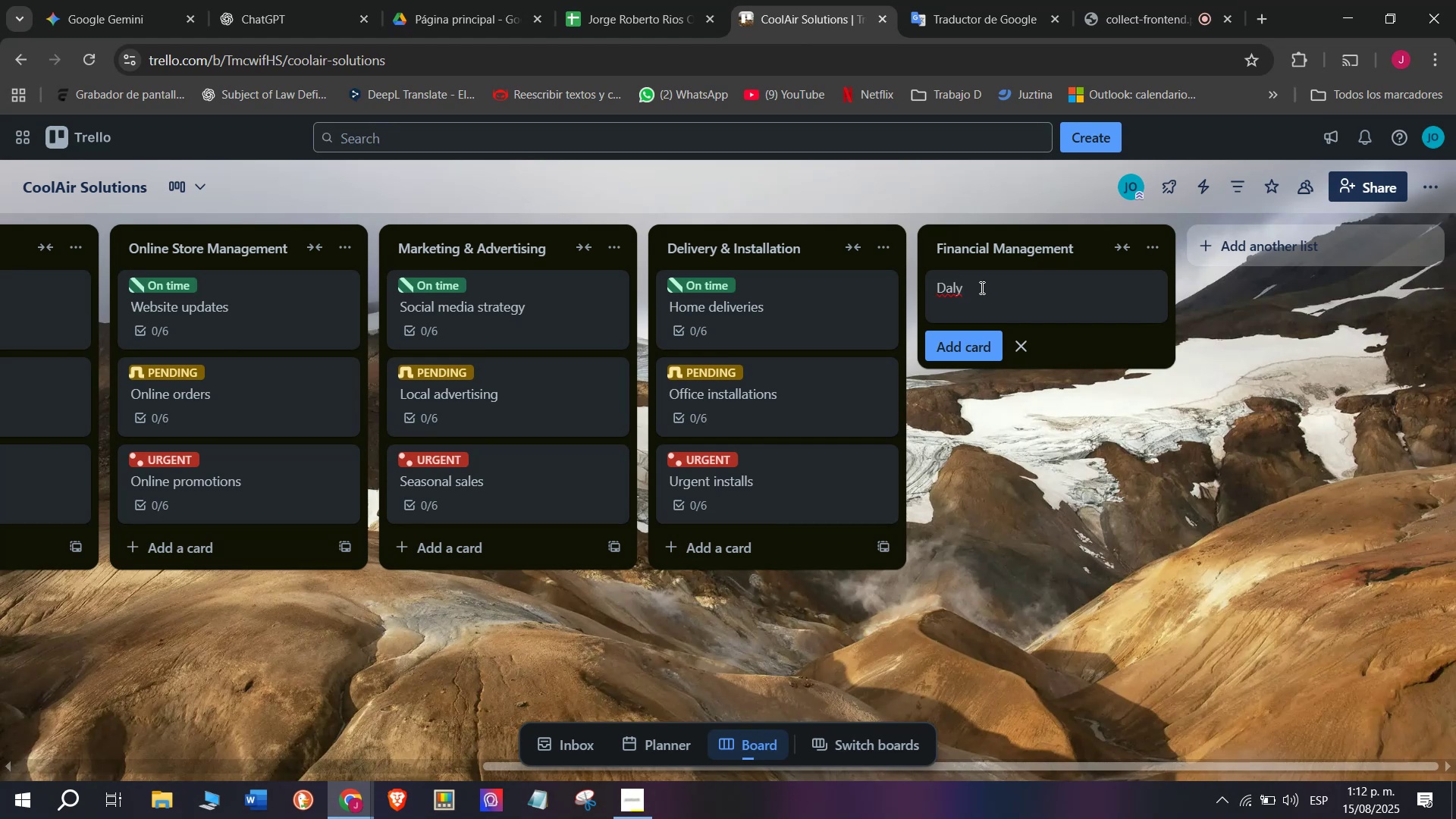 
key(Backspace)
key(Backspace)
type(ily sales log)
 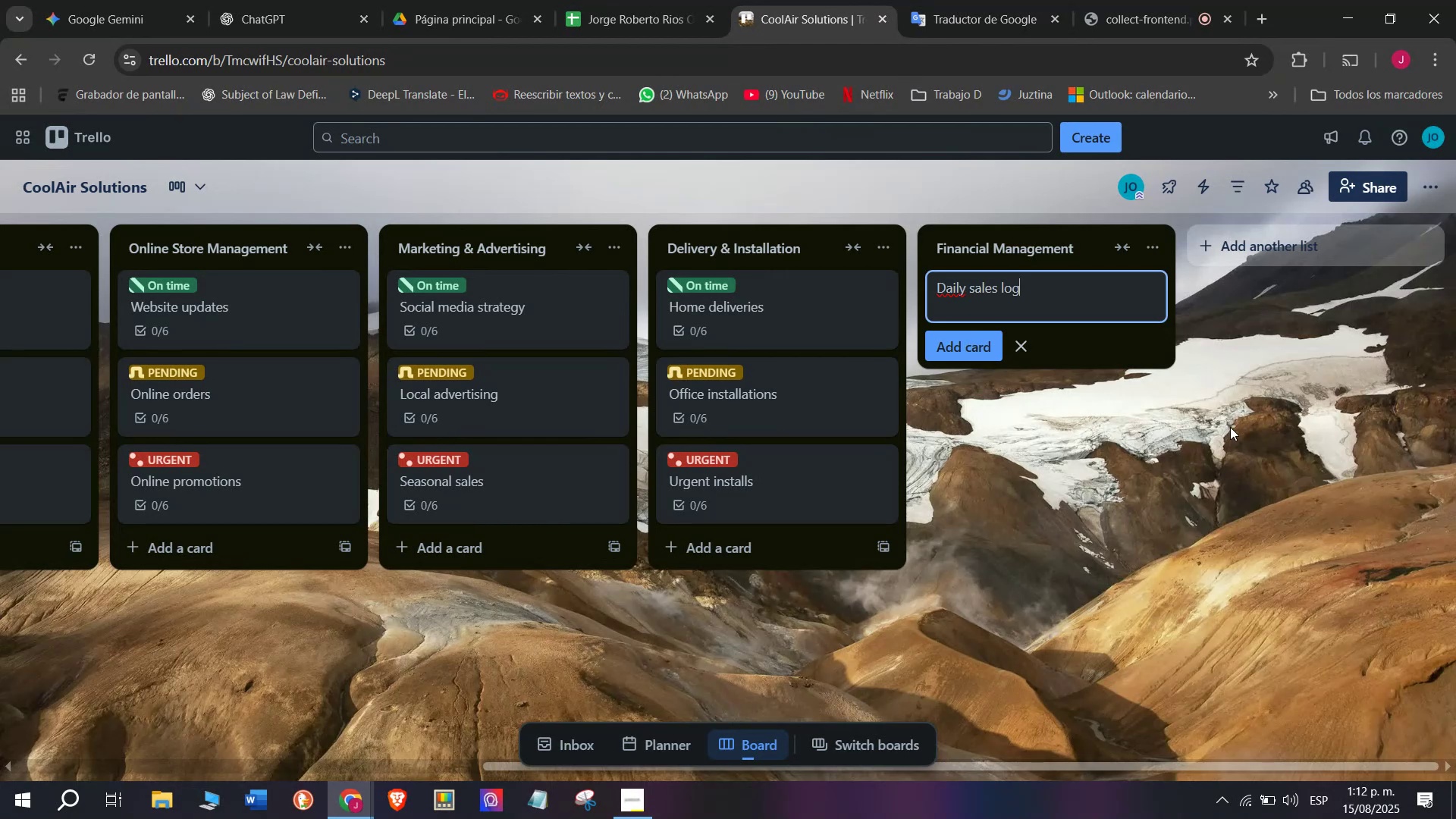 
key(Enter)
 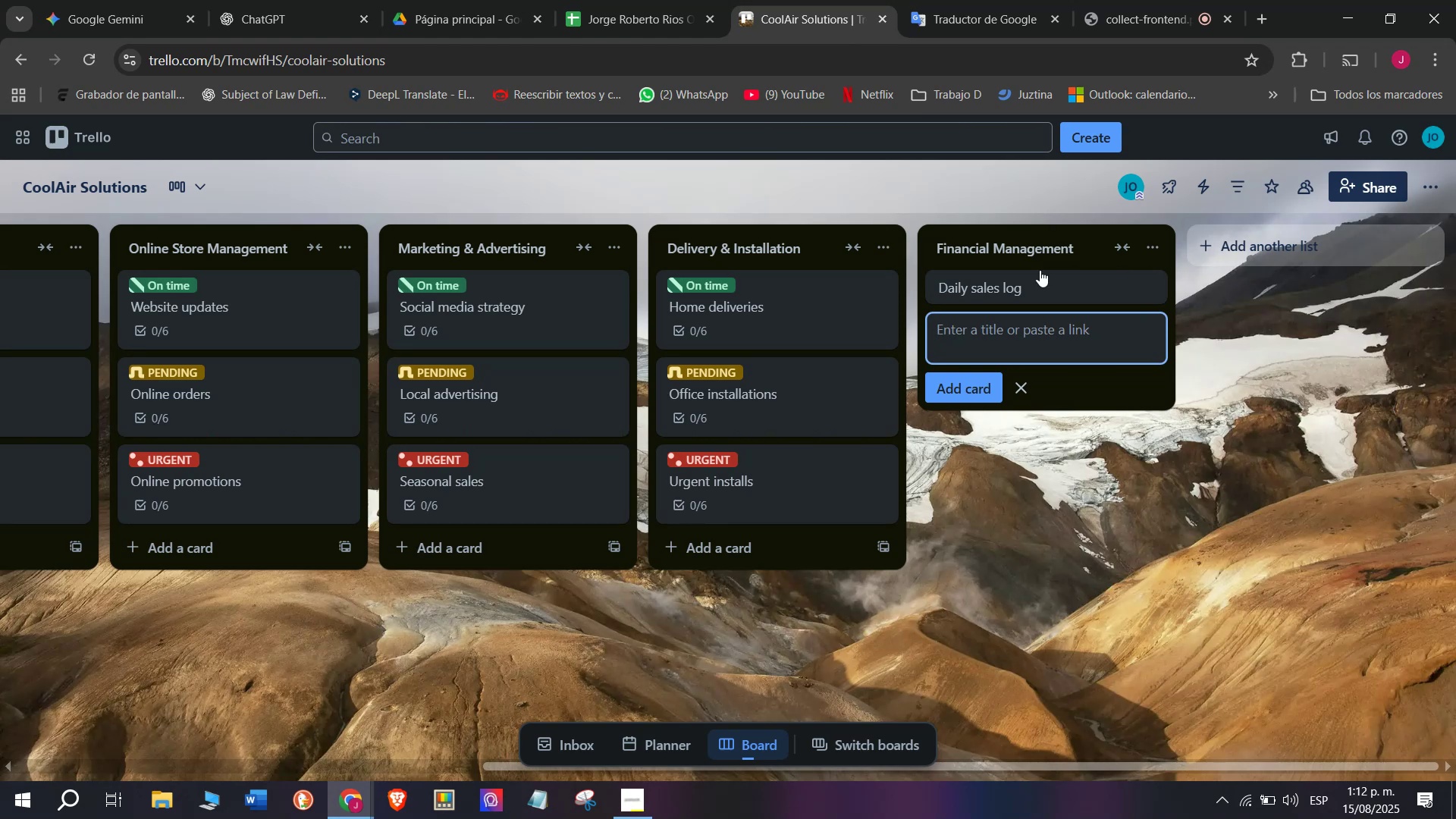 
left_click([1002, 283])
 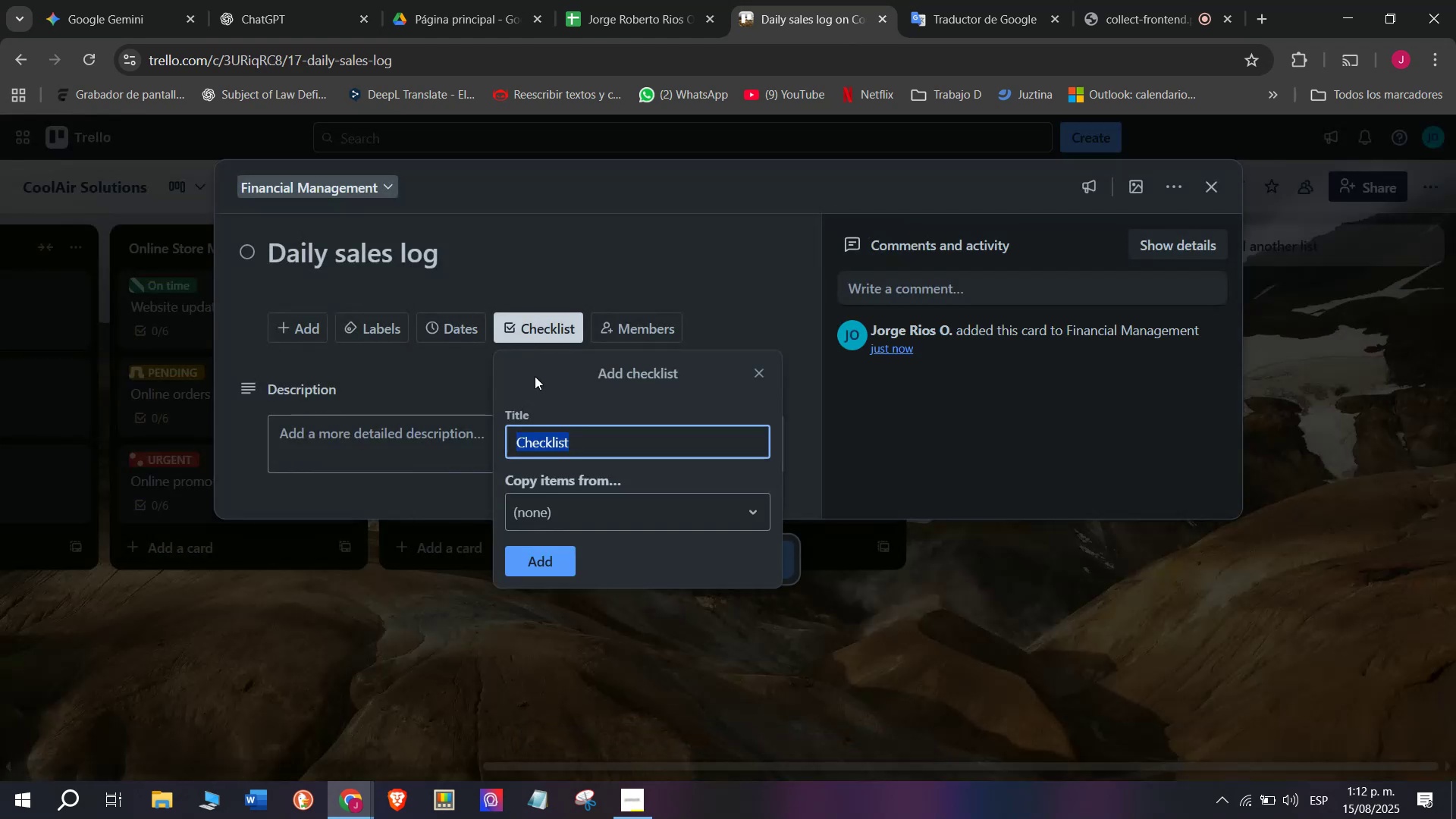 
left_click([523, 557])
 